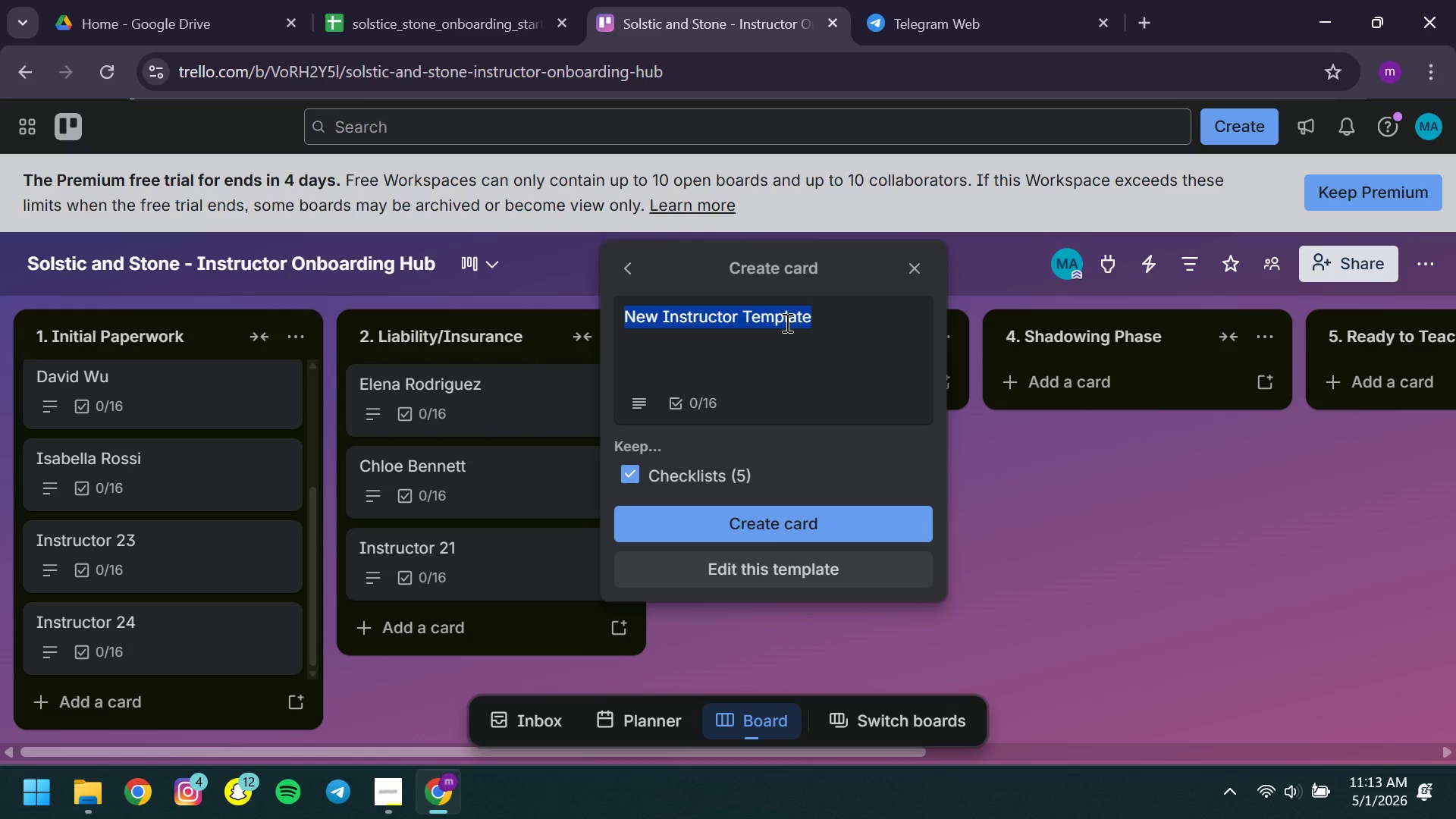 
key(Control+A)
 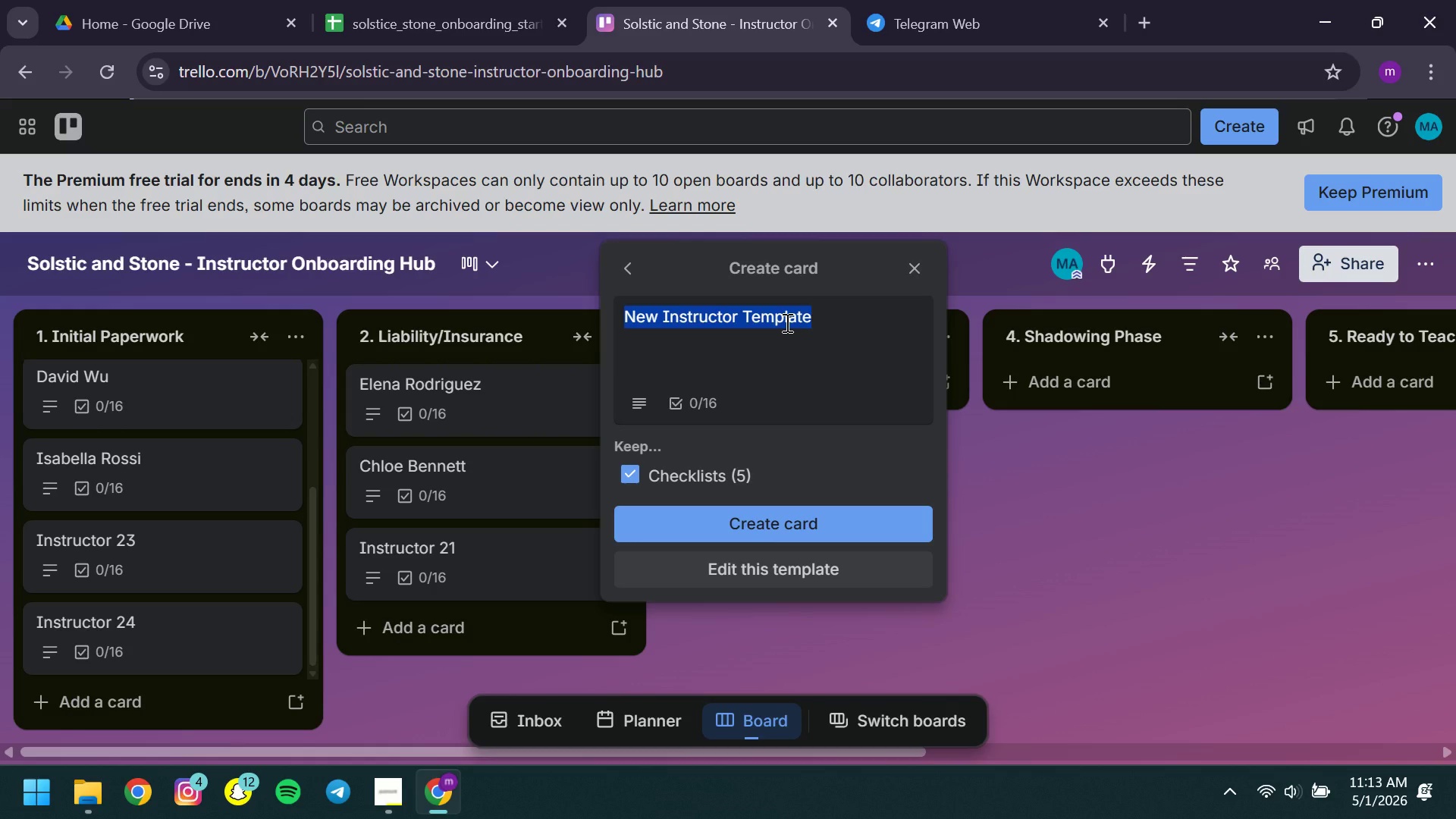 
type(Instructor 39)
key(Backspace)
type(0)
 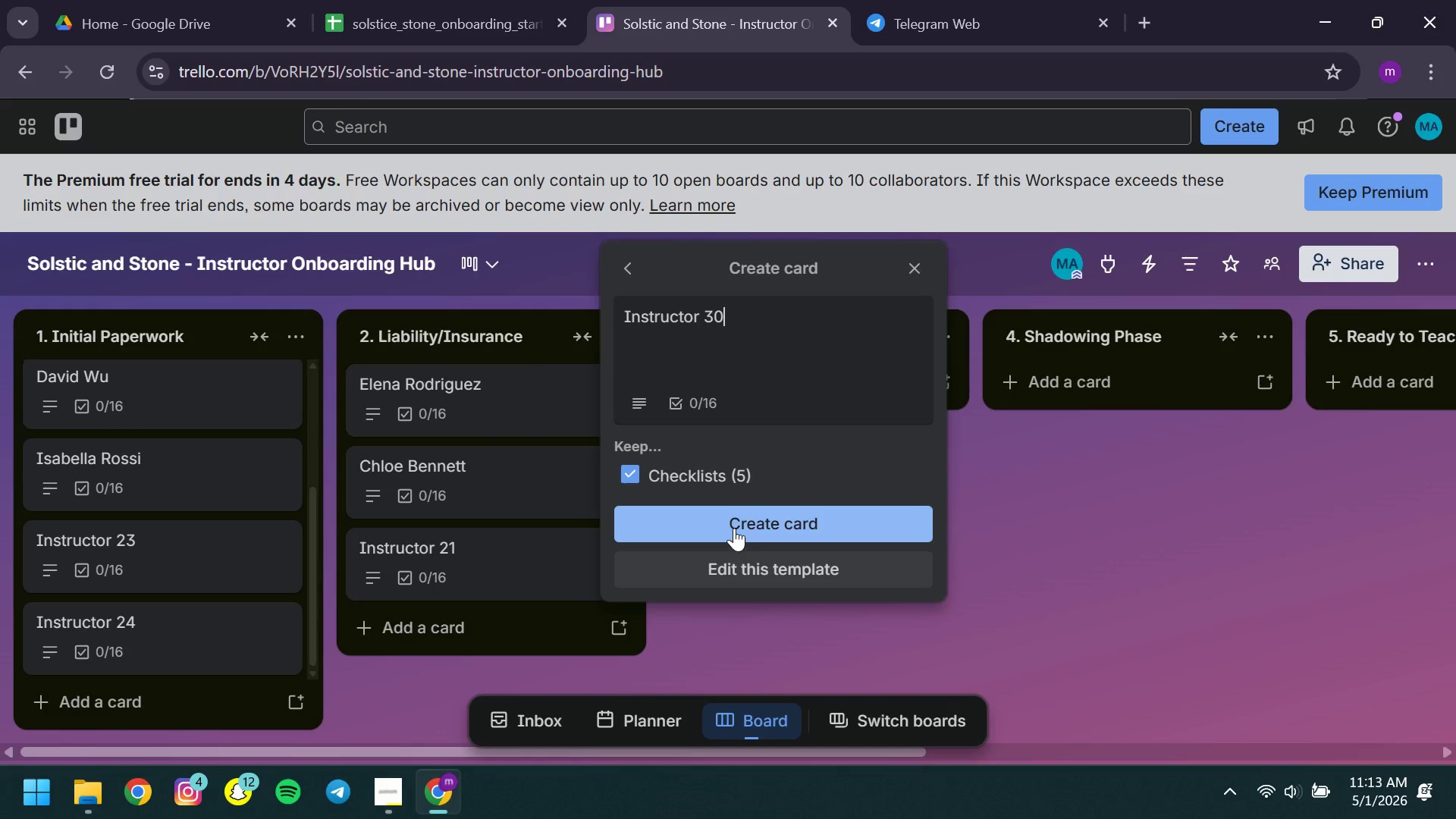 
left_click([734, 528])
 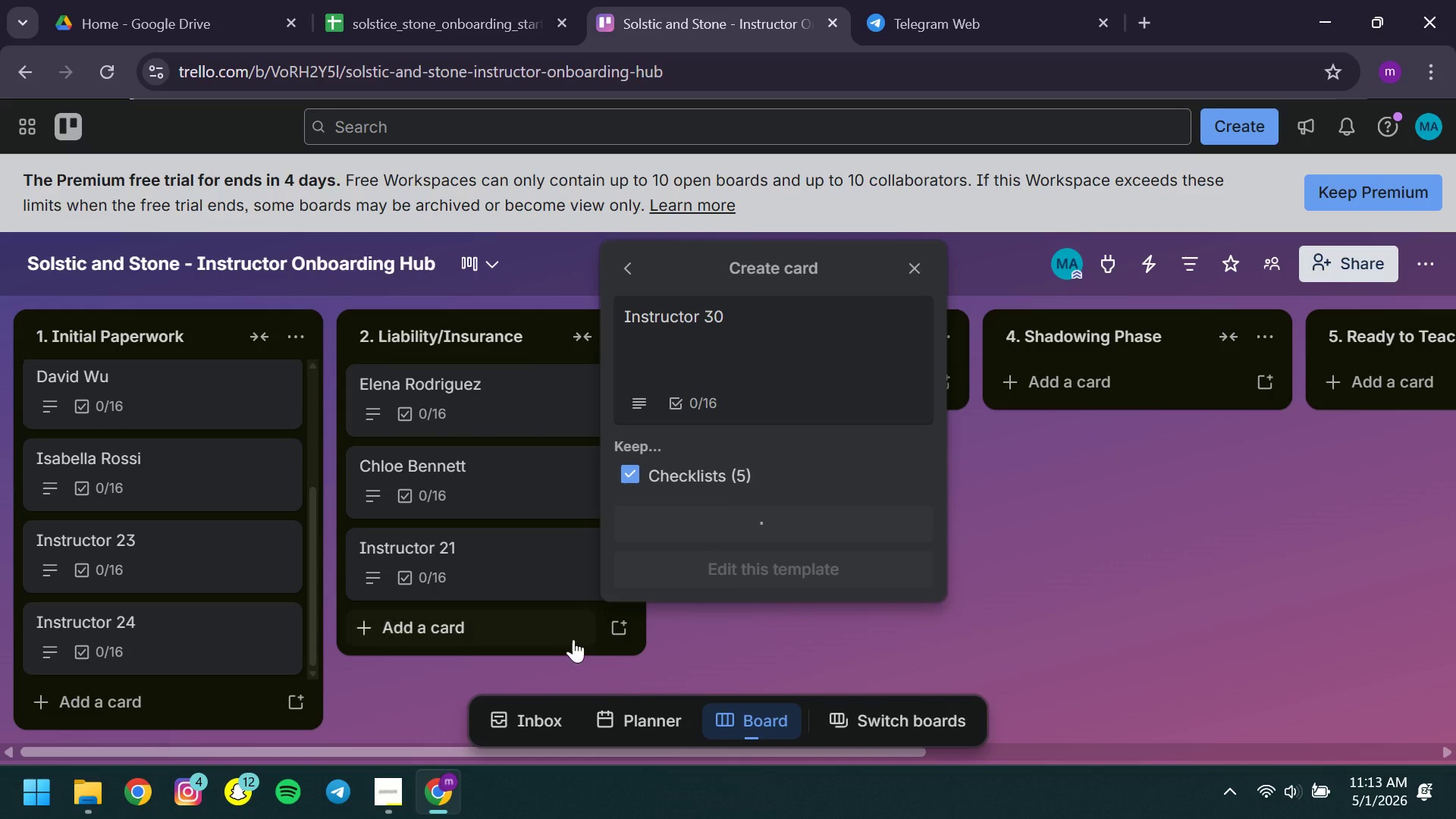 
mouse_move([593, 610])
 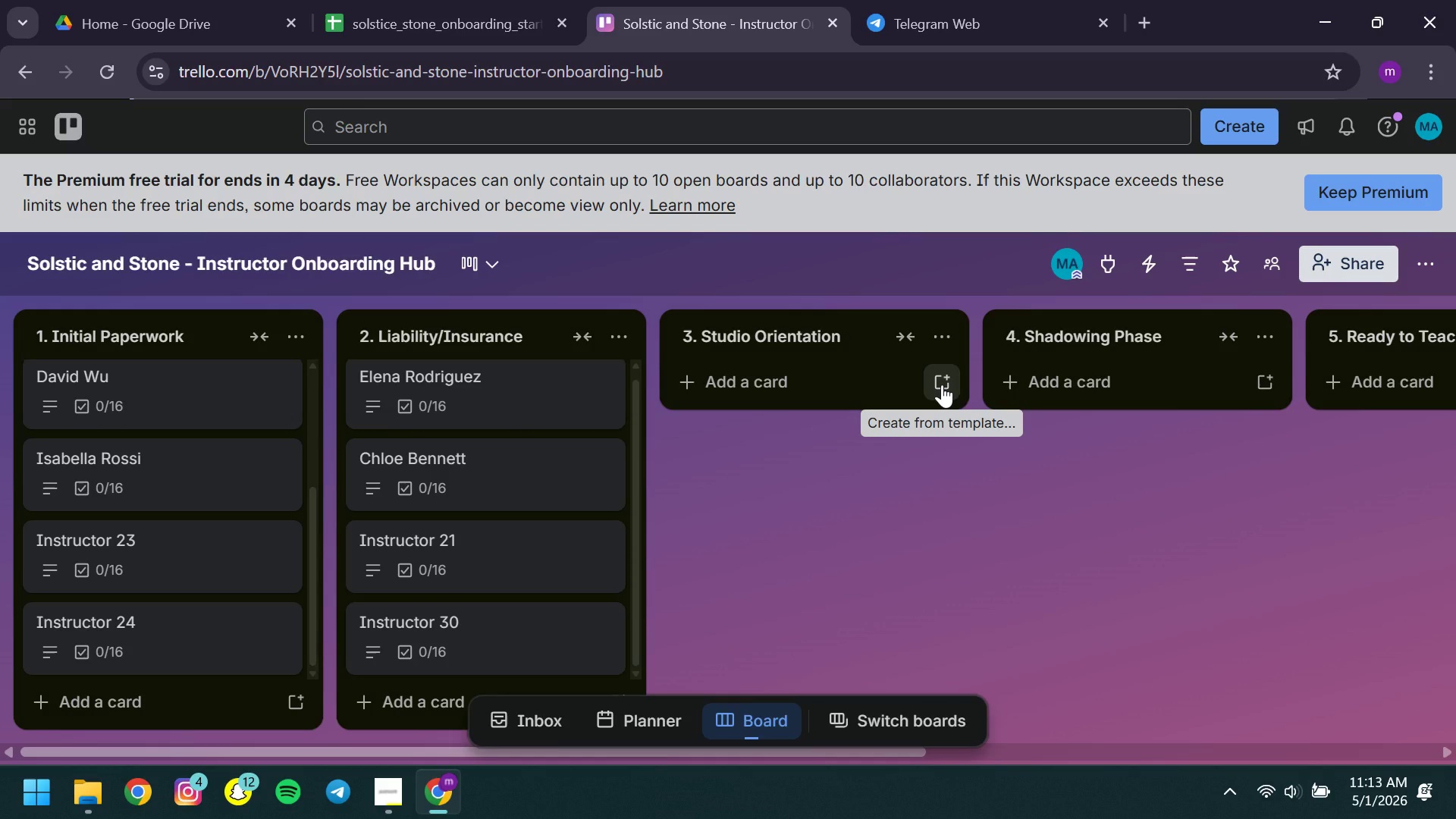 
left_click([942, 384])
 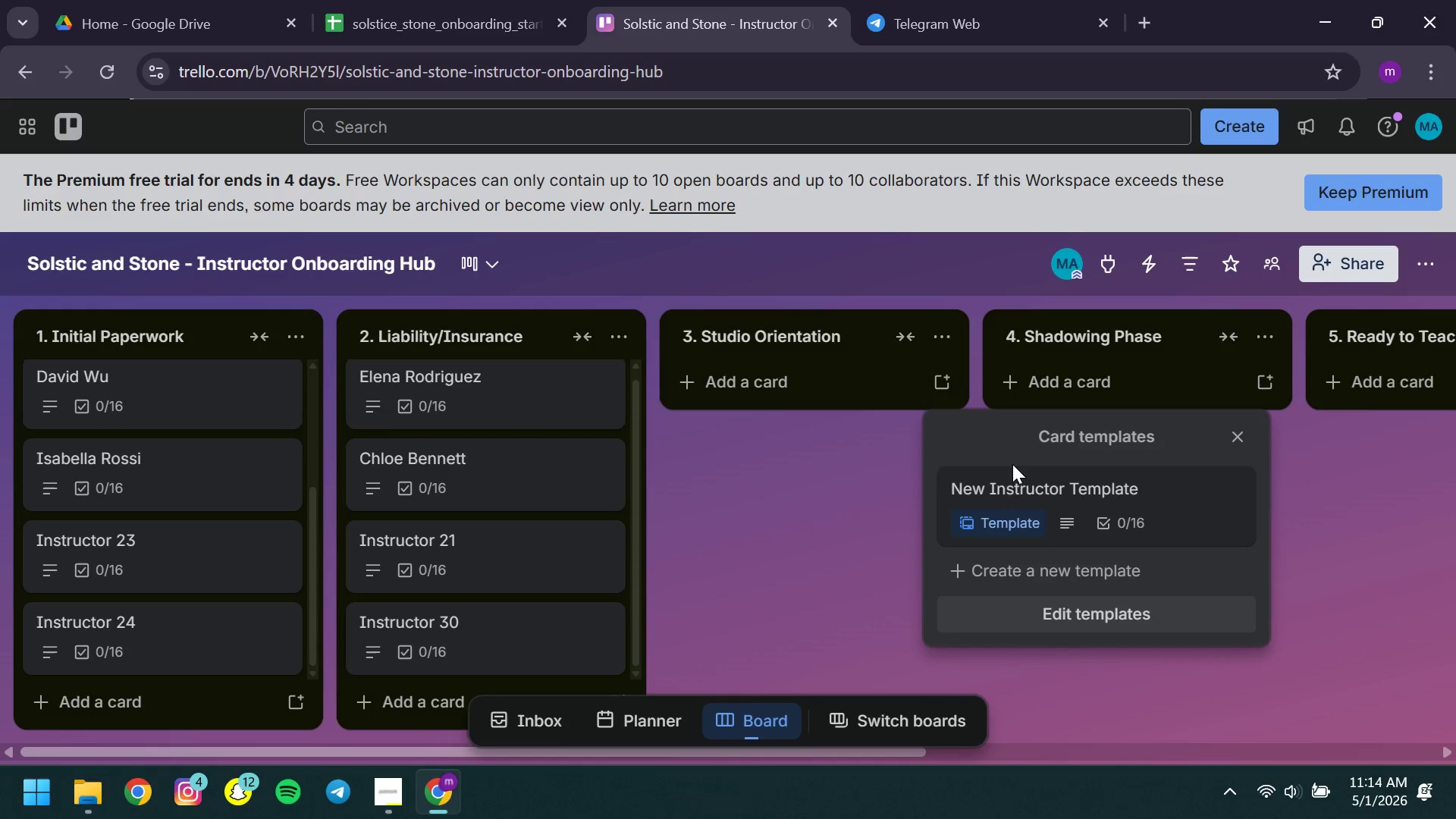 
left_click([1012, 486])
 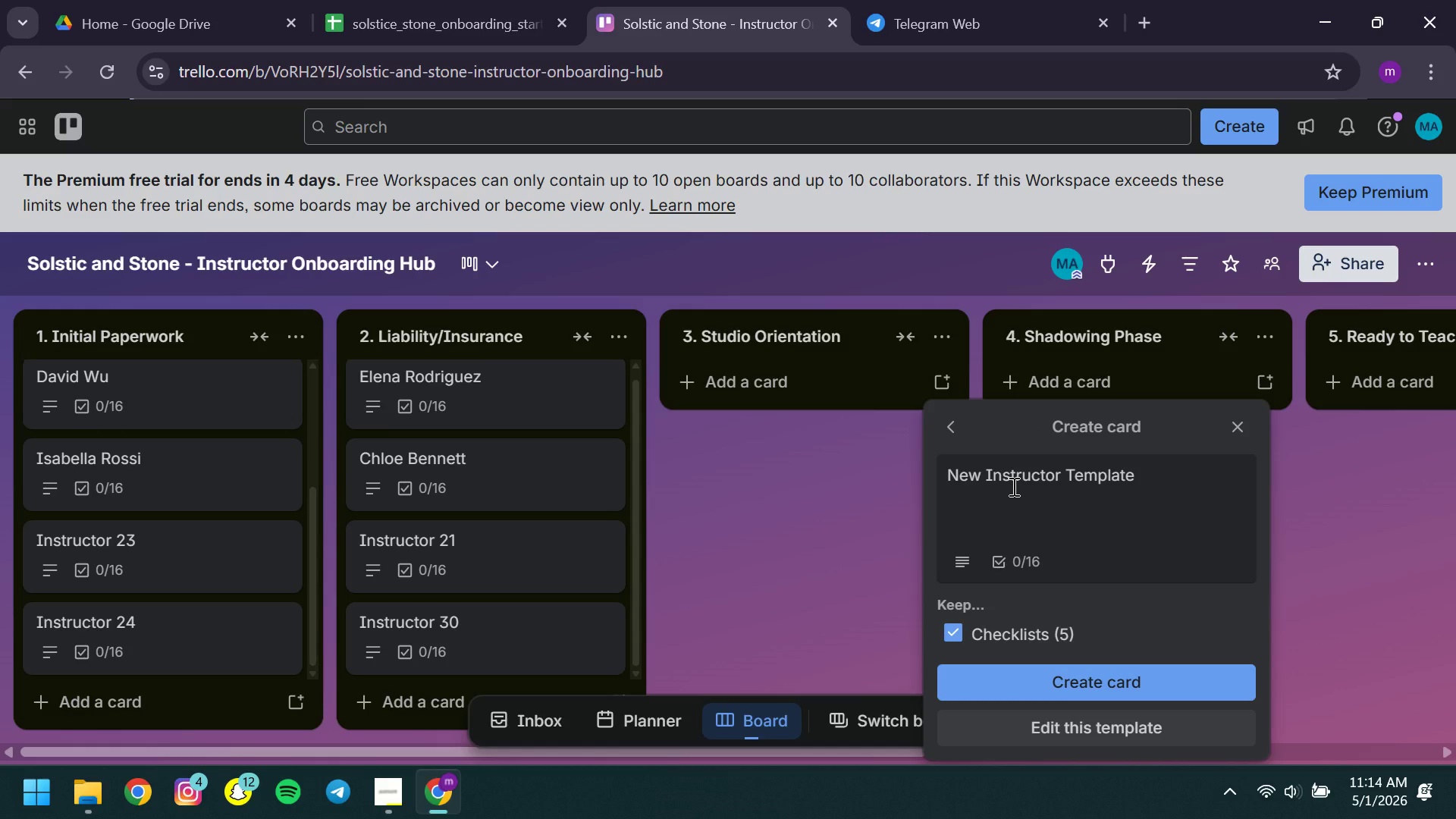 
left_click([1012, 486])
 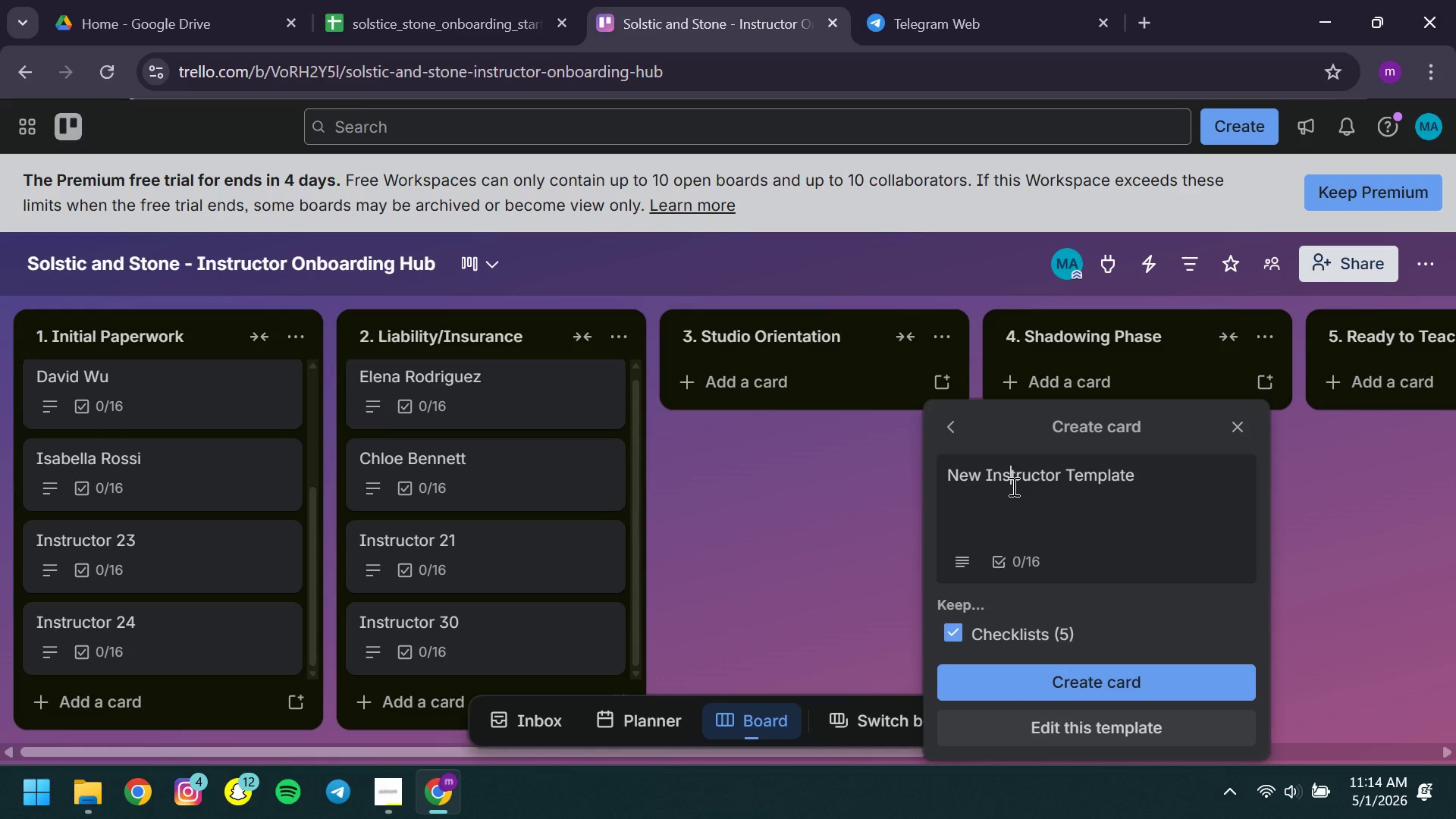 
key(Control+ControlLeft)
 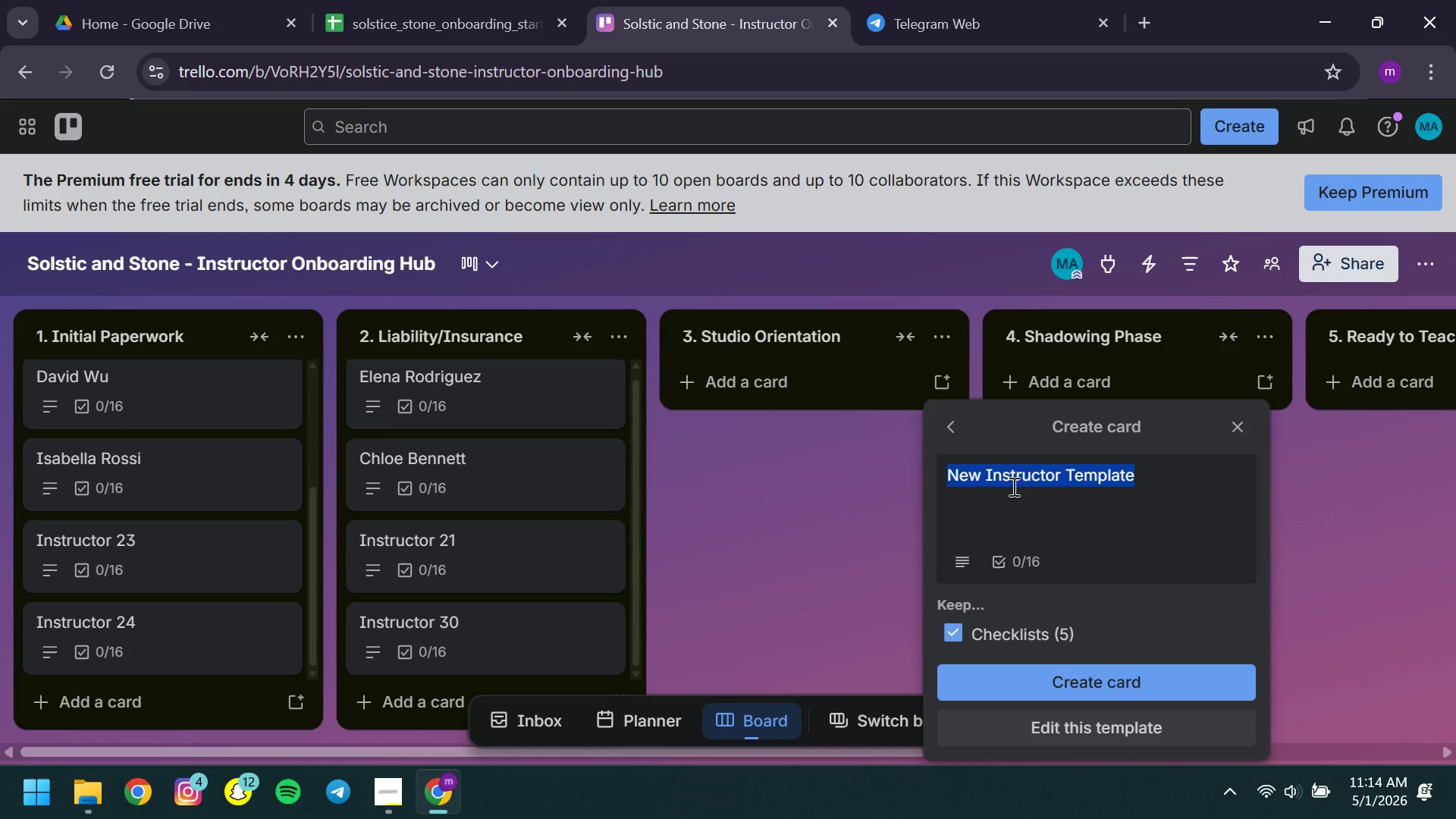 
key(Control+A)
 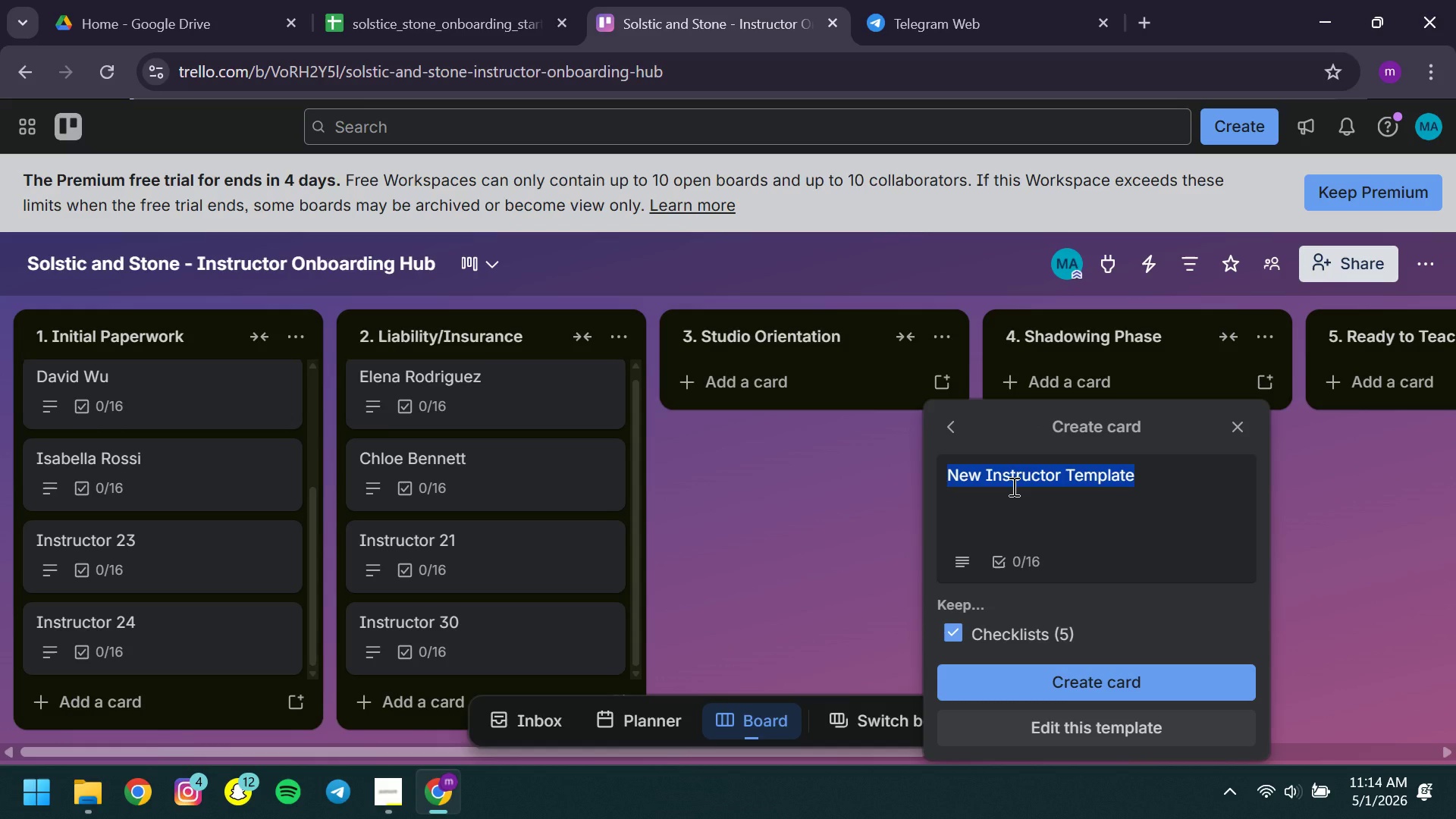 
type(Flona )
 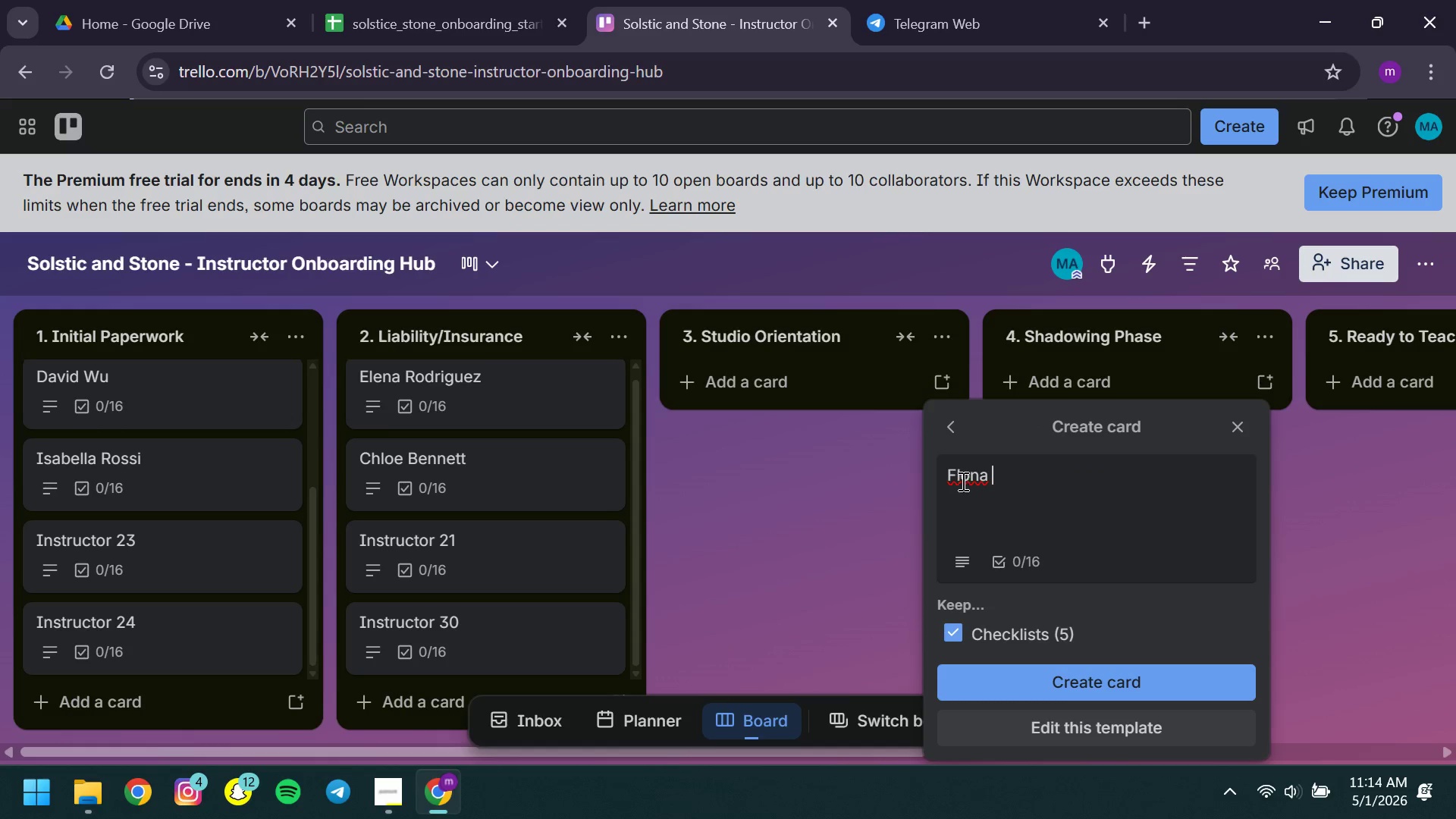 
left_click([962, 475])
 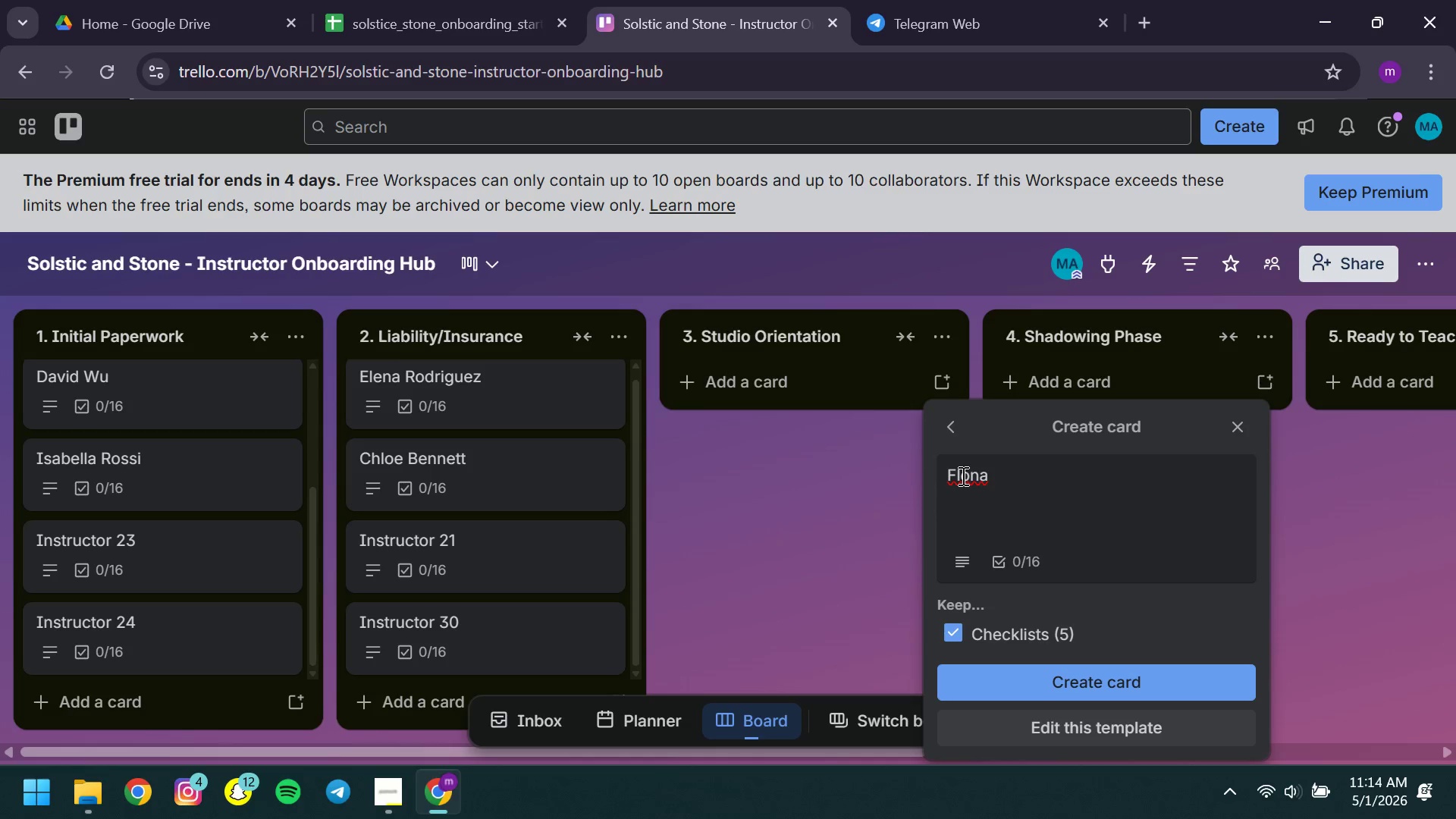 
key(Backspace)
 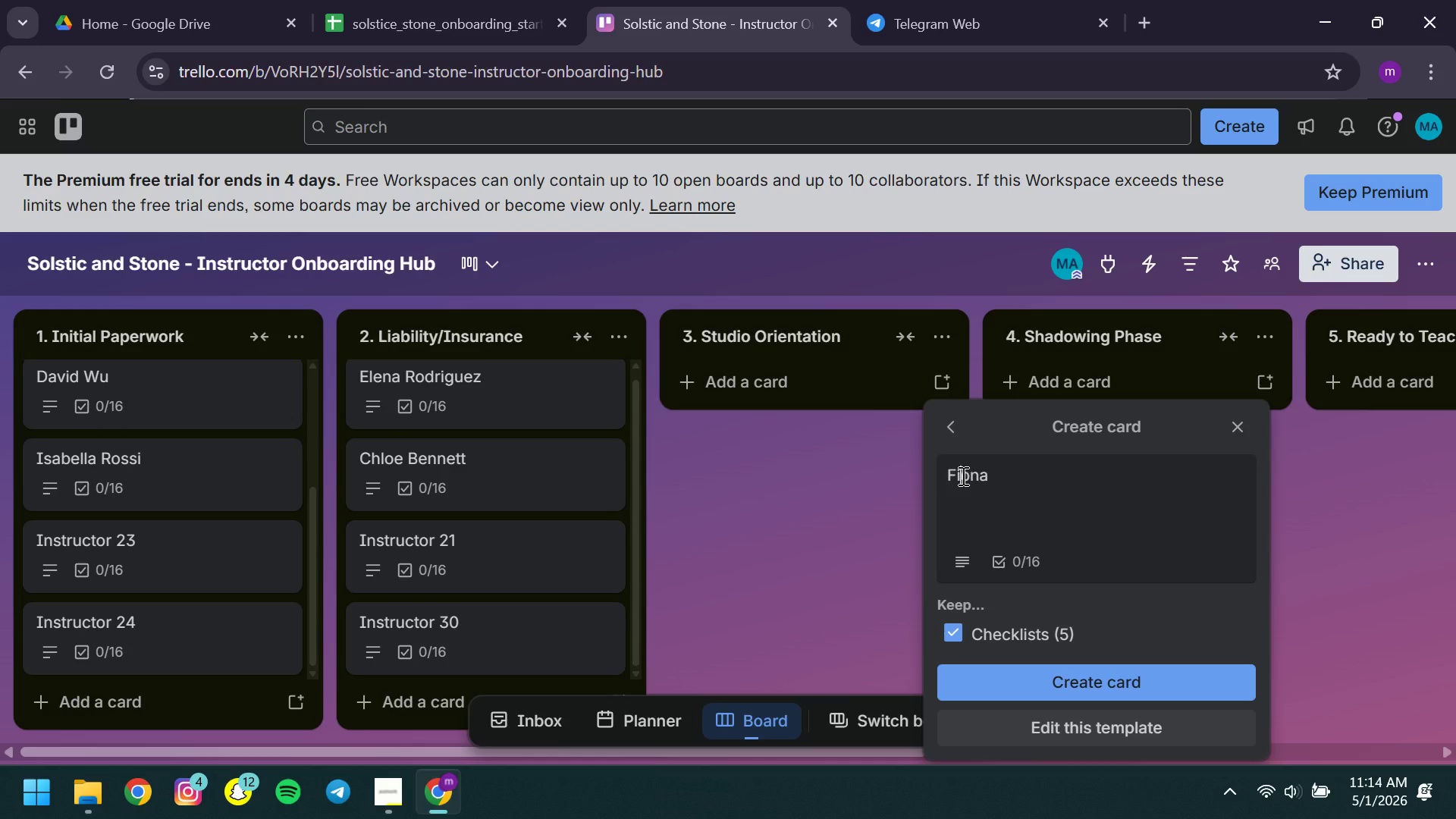 
key(I)
 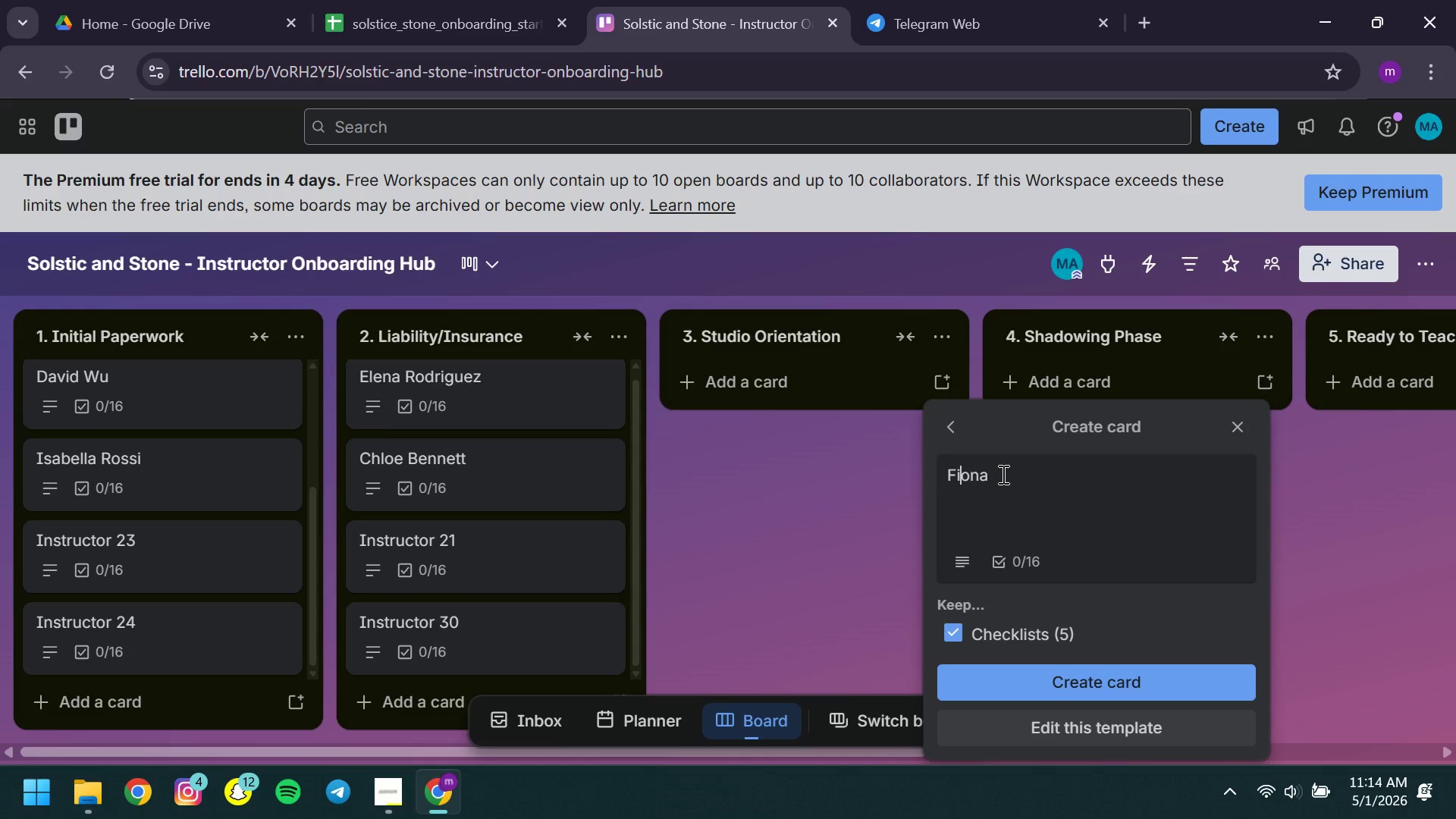 
left_click([1002, 474])
 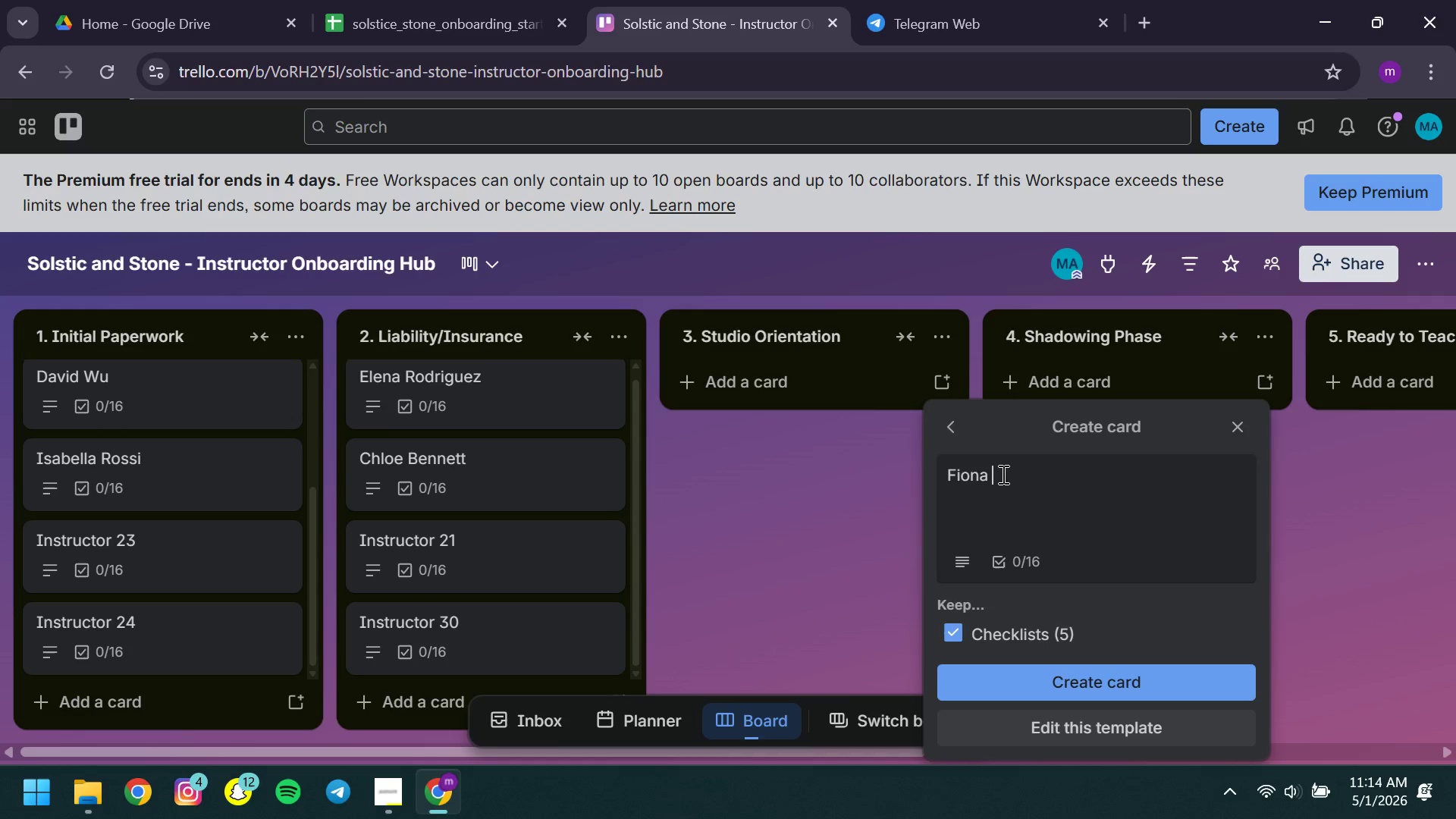 
type(Gallag)
 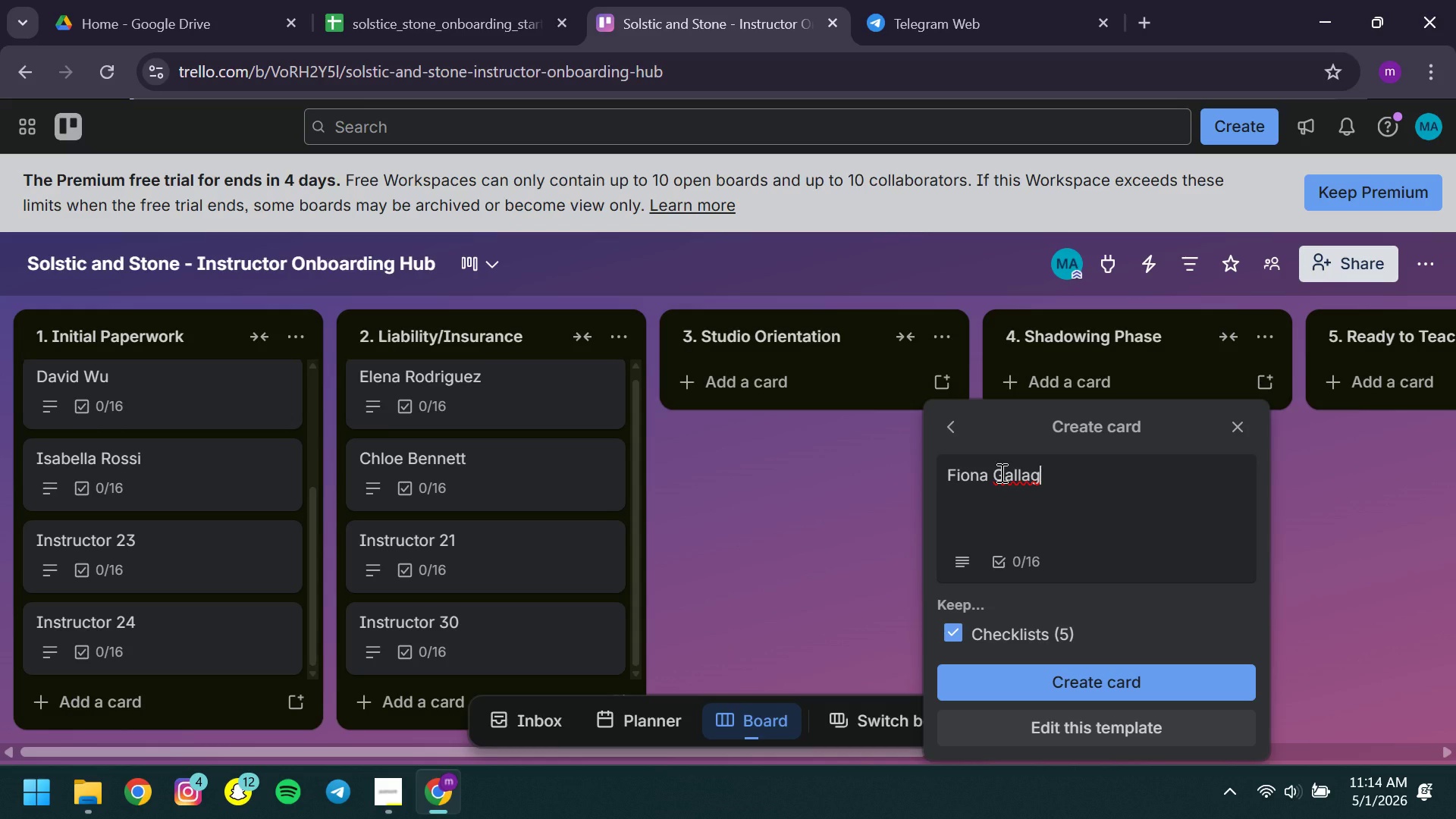 
type(her )
 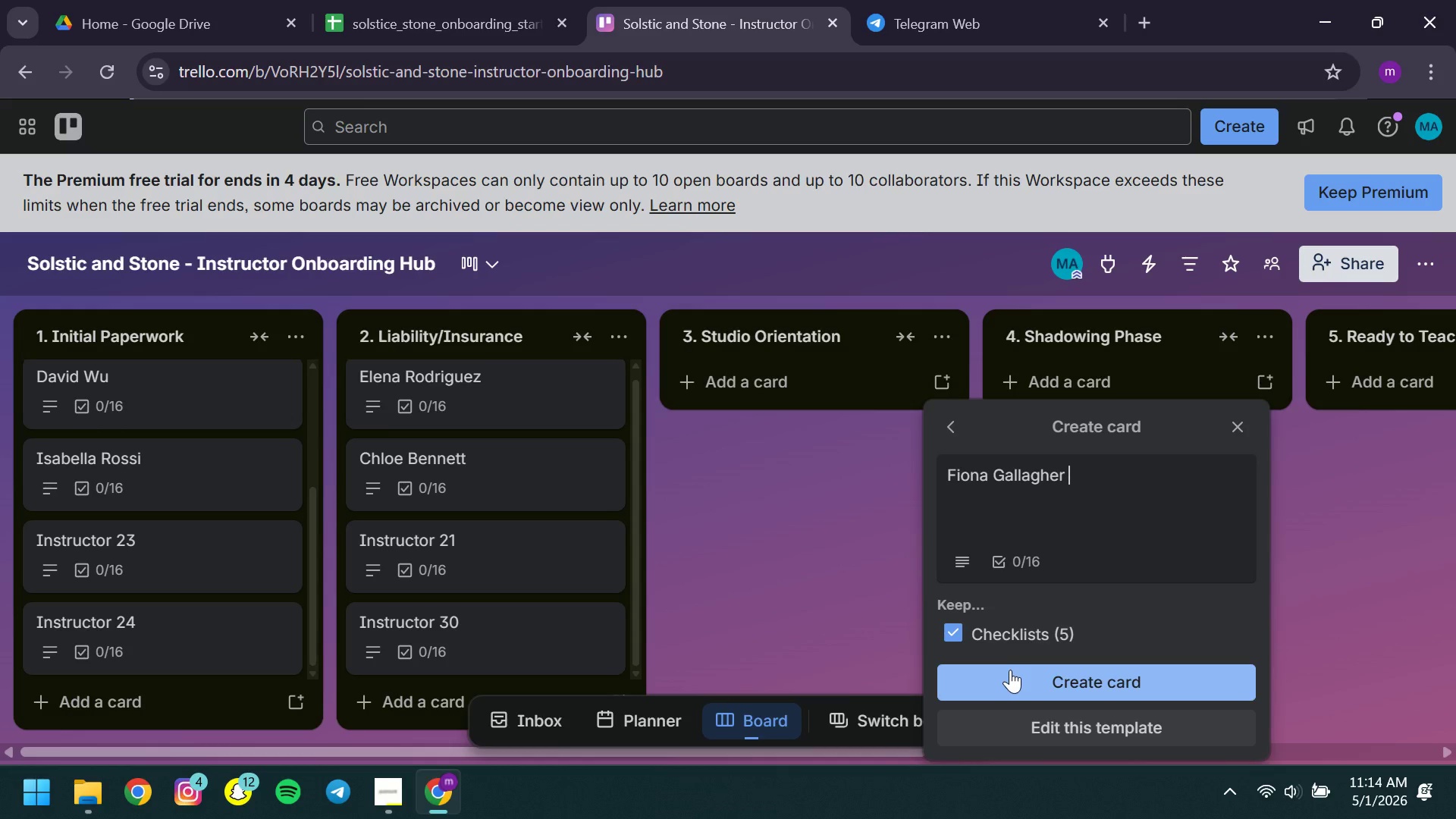 
left_click([1010, 670])
 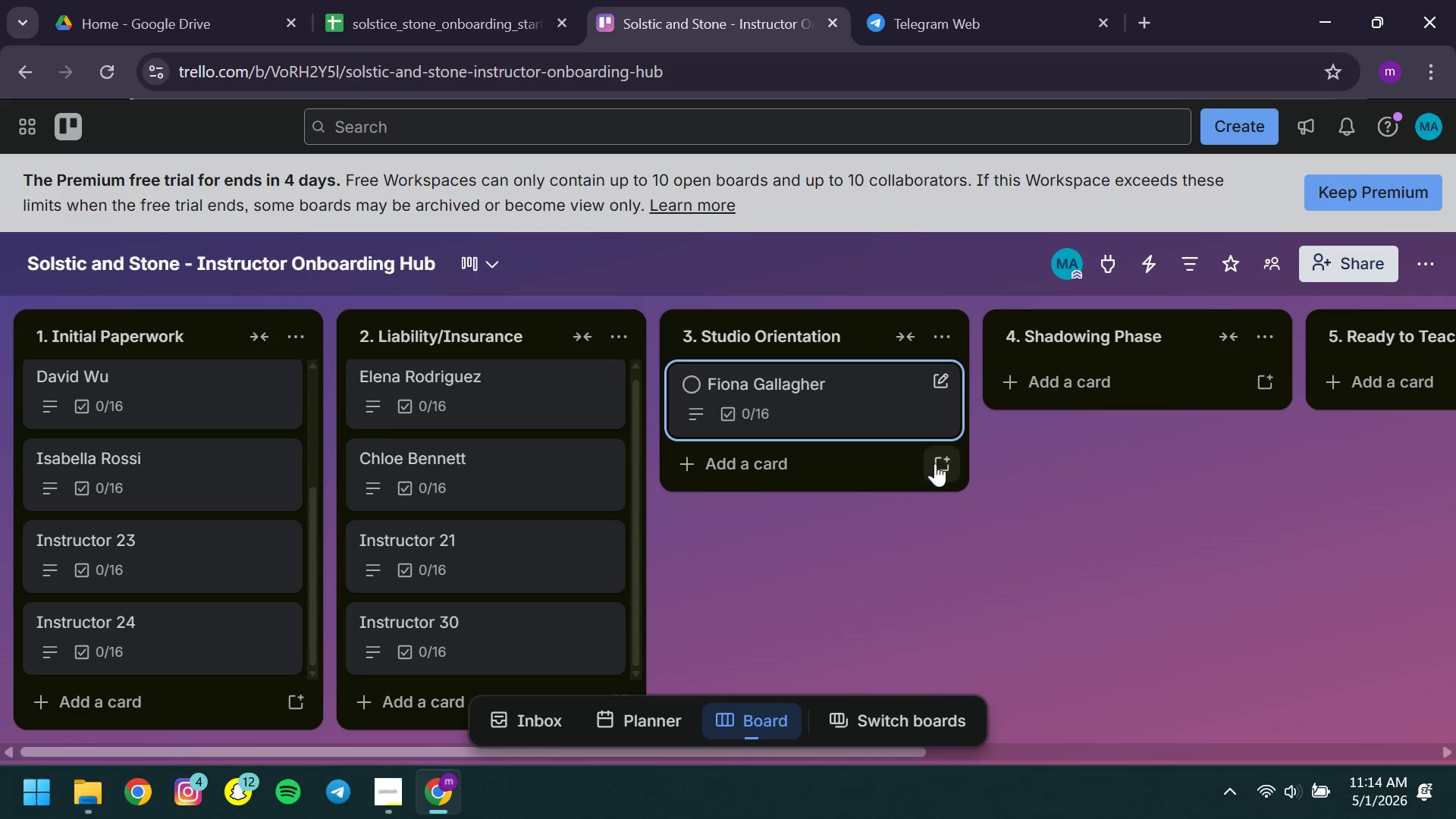 
left_click([953, 463])
 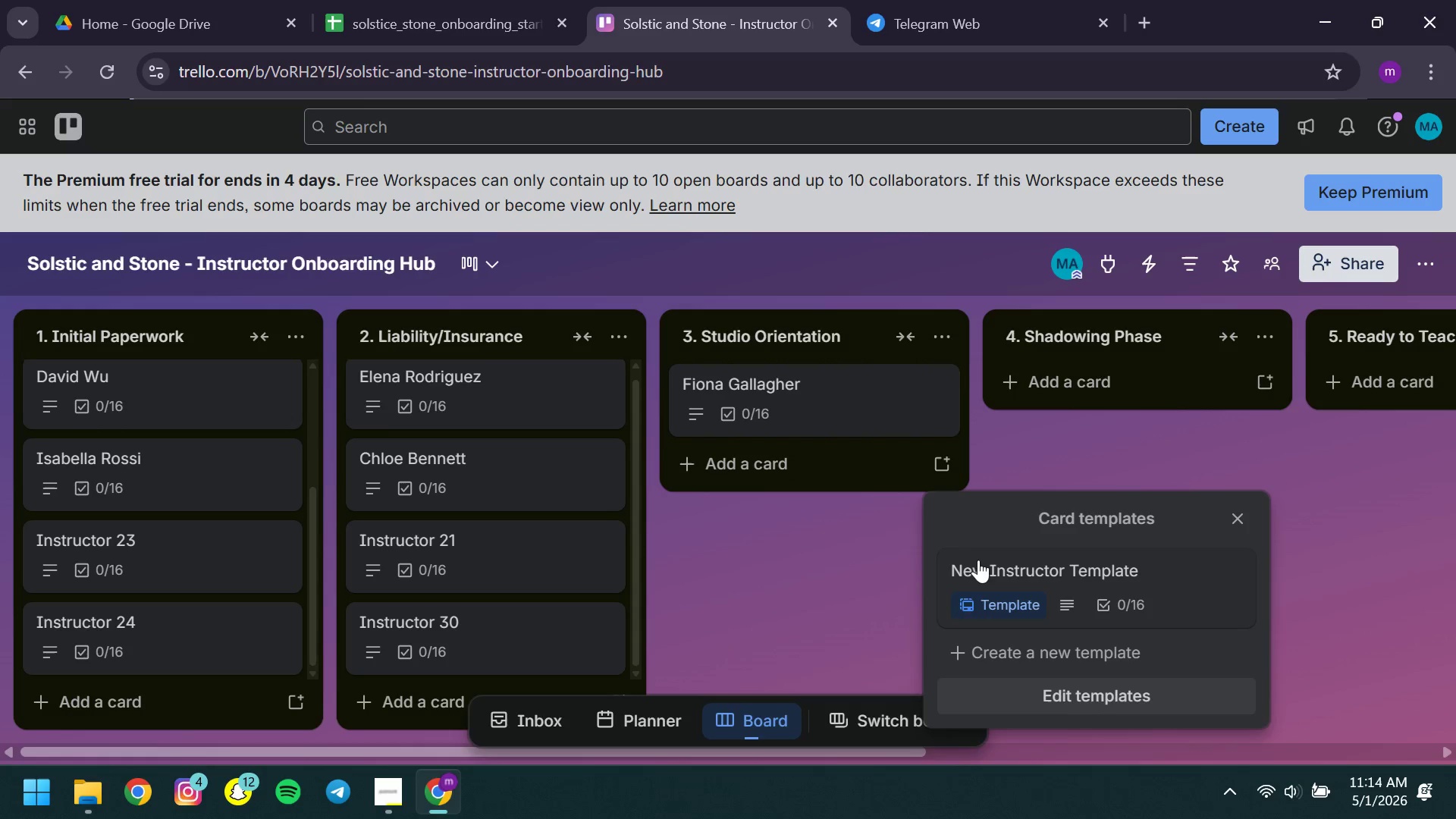 
left_click([979, 563])
 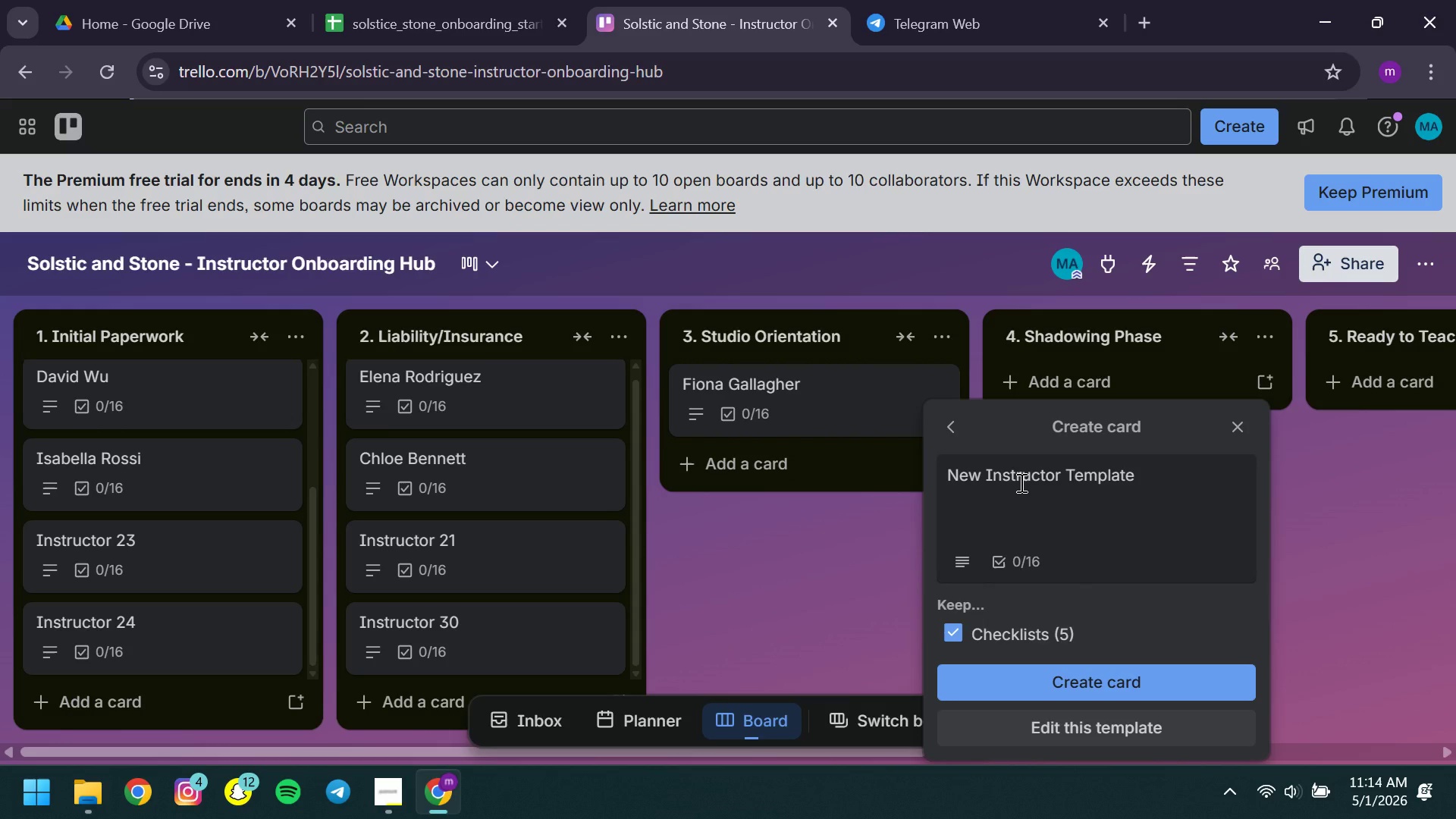 
left_click([1020, 482])
 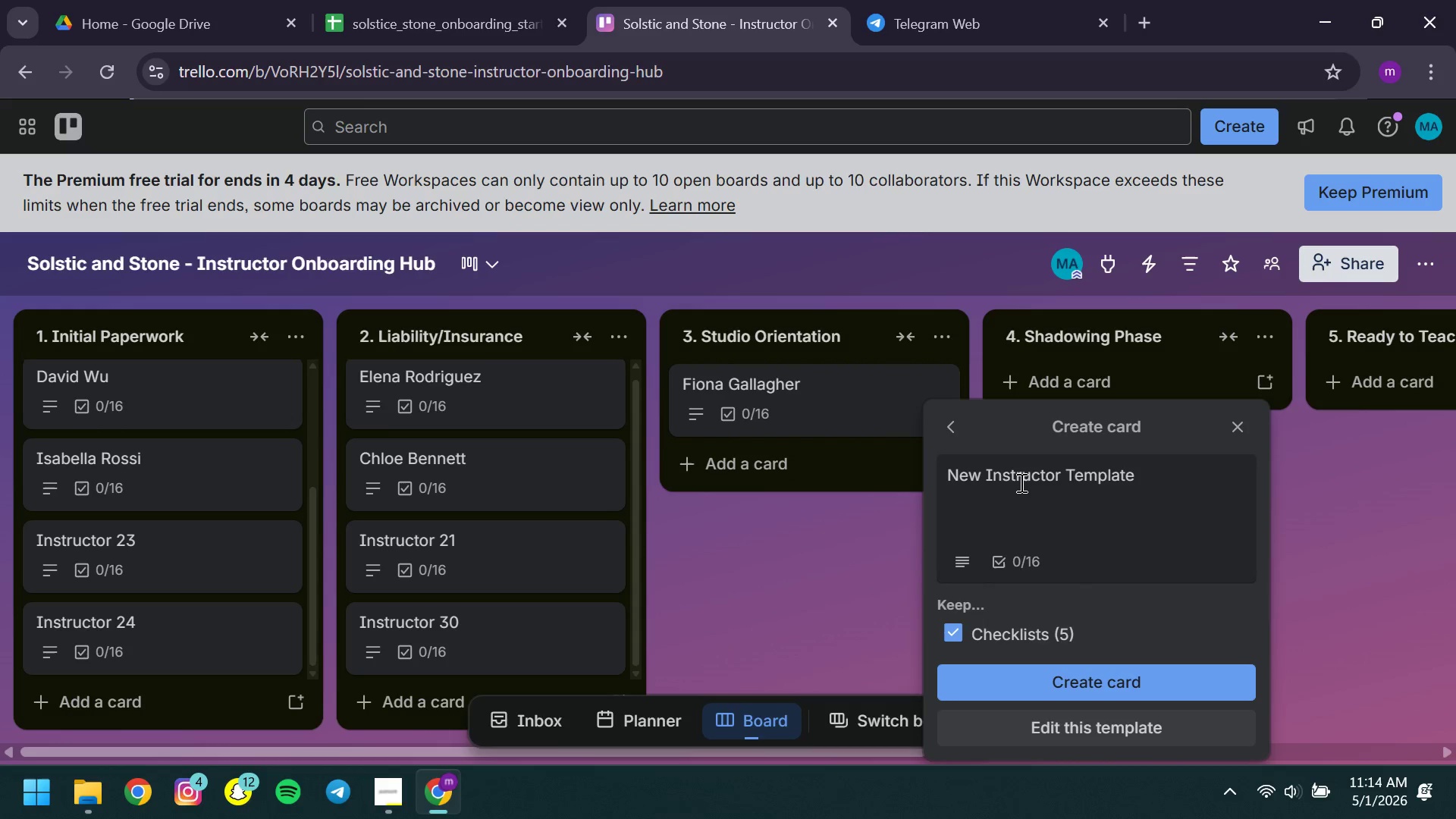 
key(Control+ControlLeft)
 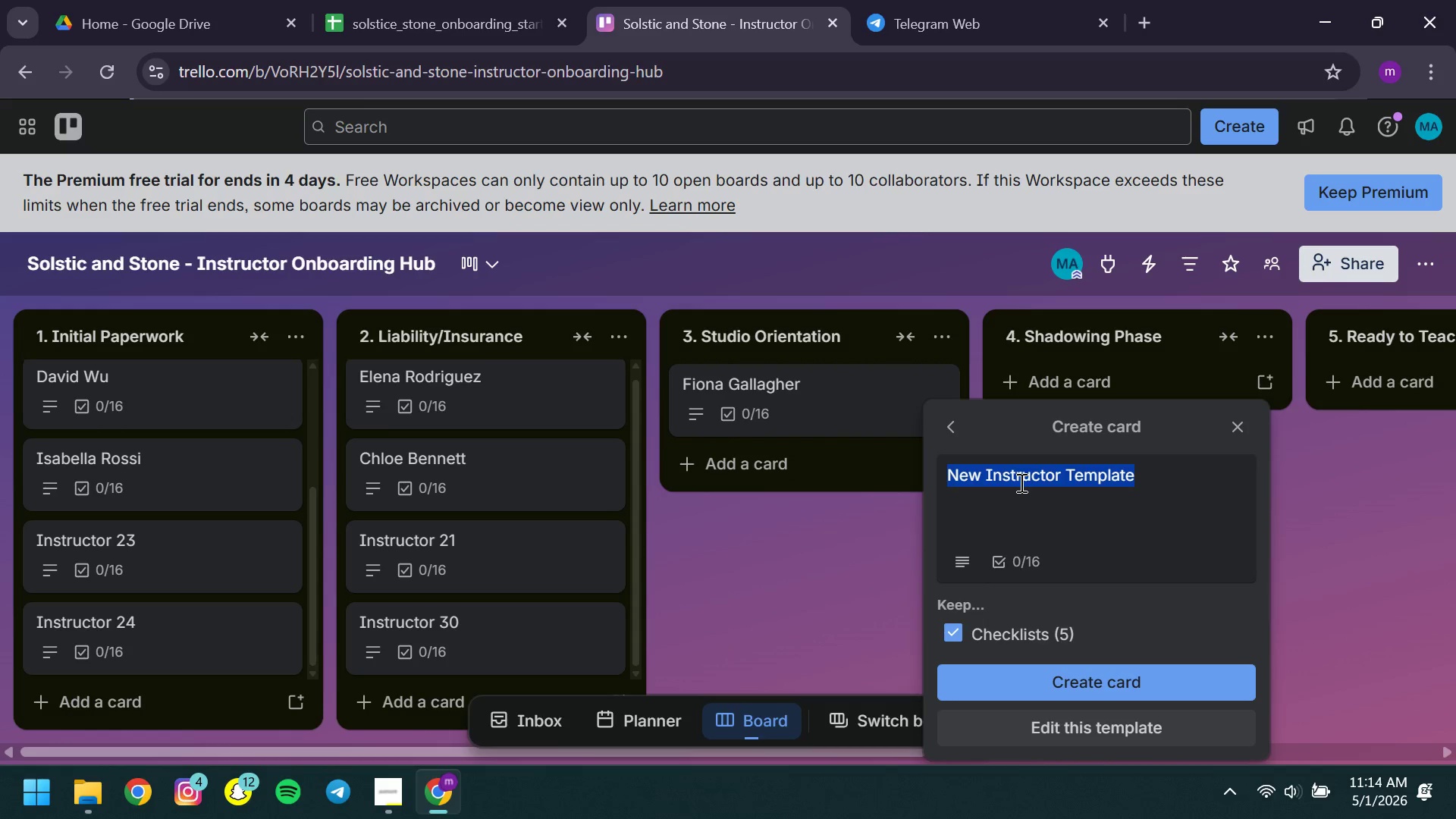 
key(Control+A)
 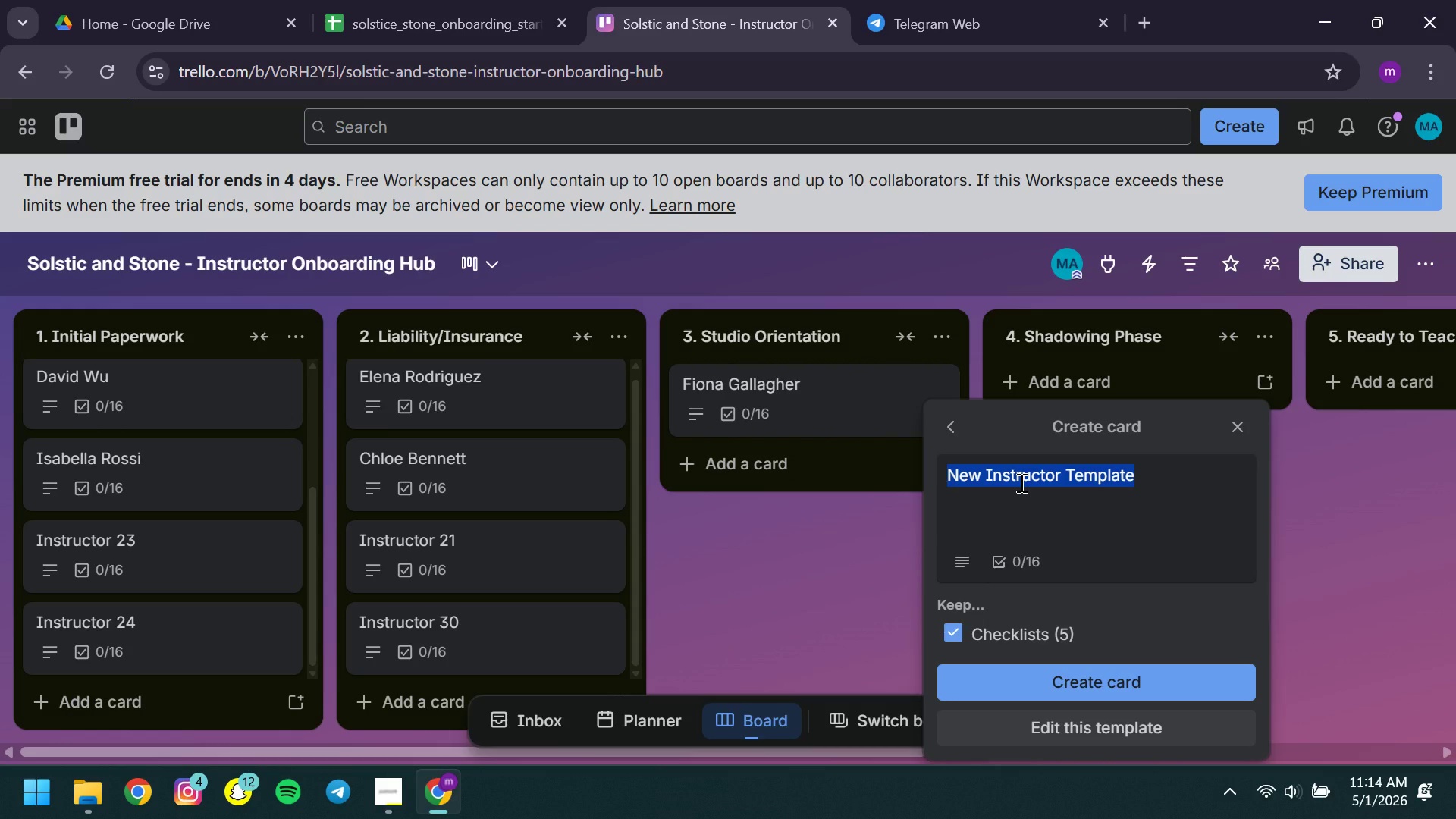 
type(Oliver Vance )
 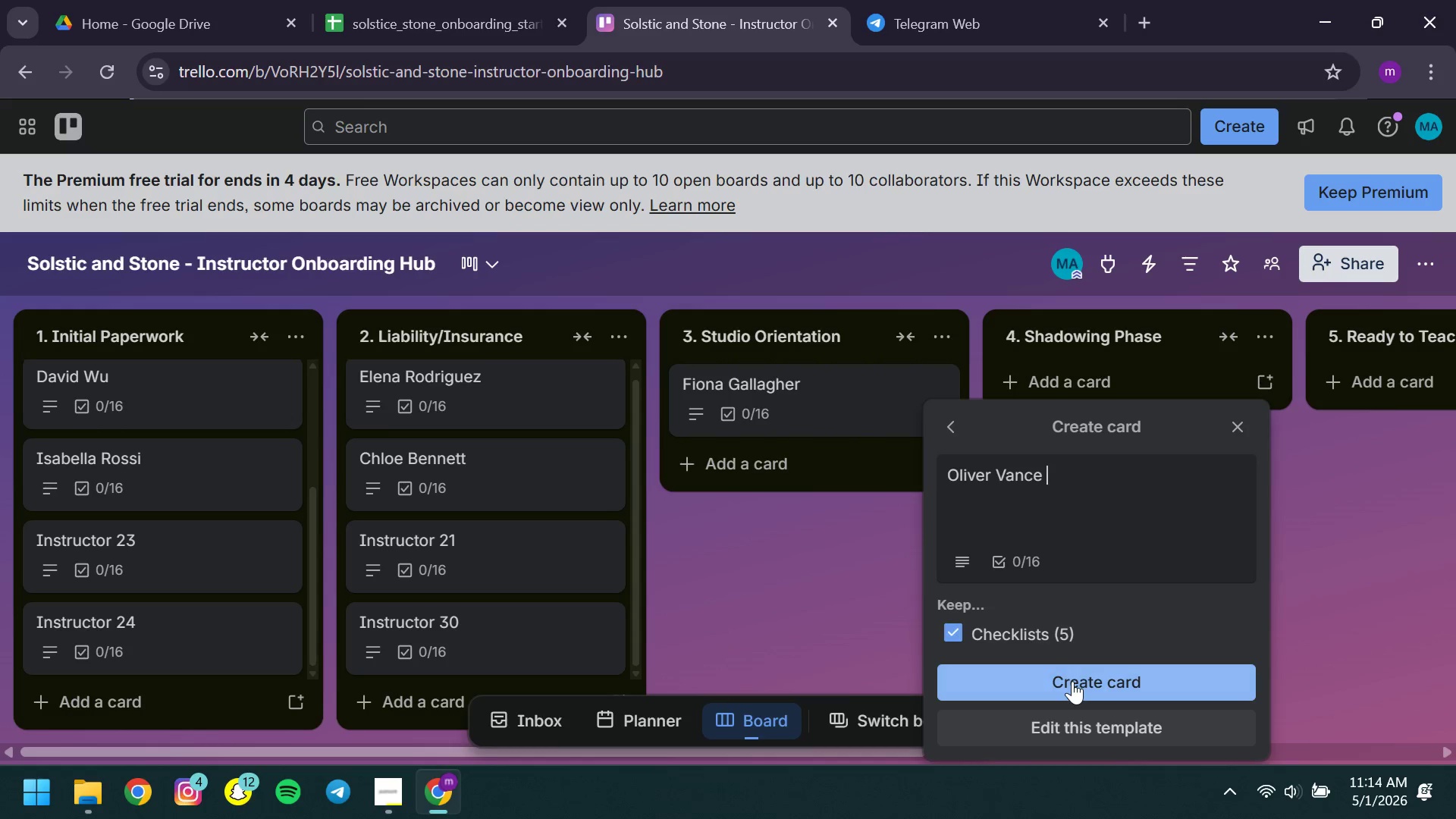 
left_click([1072, 681])
 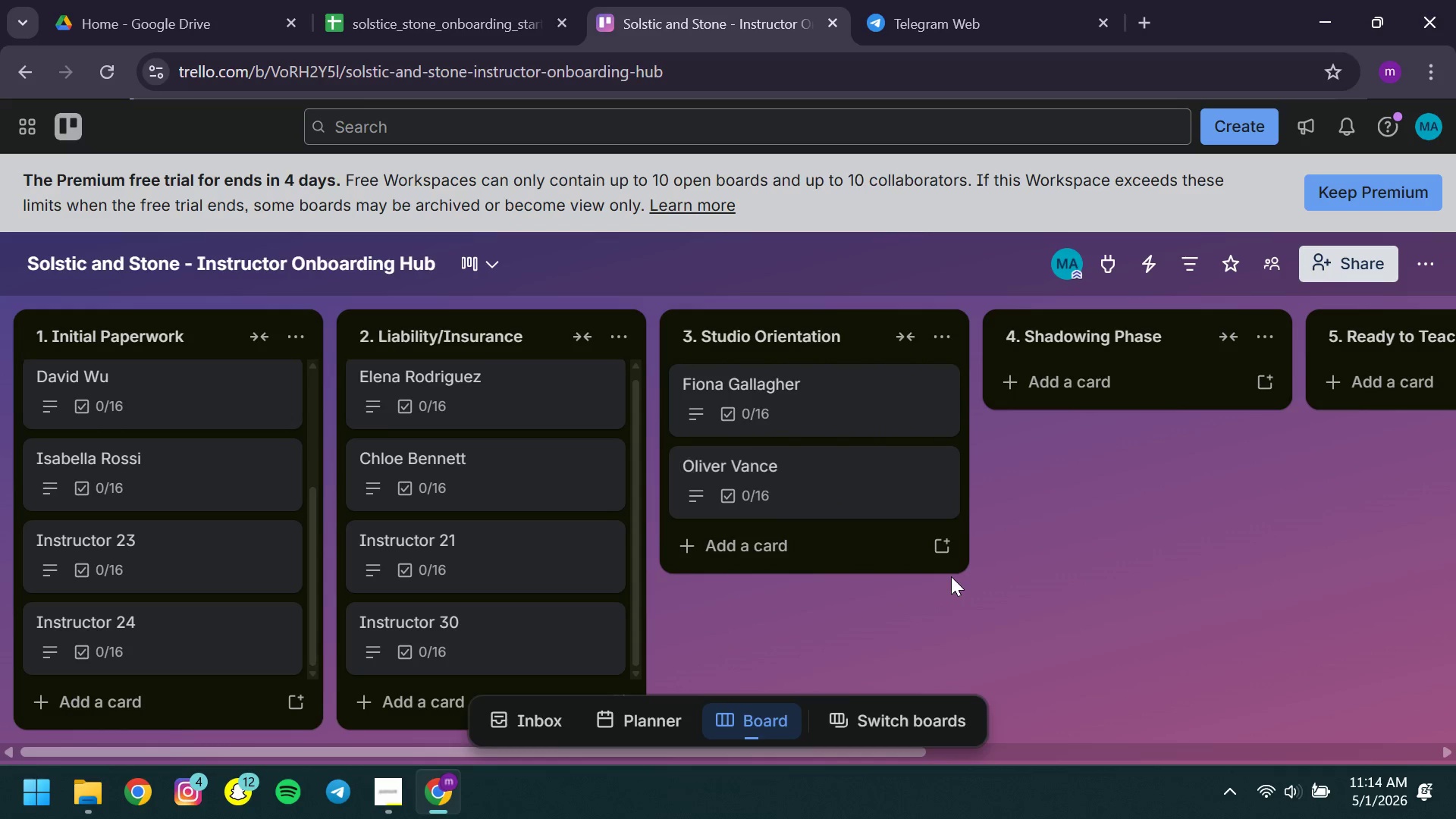 
left_click([938, 530])
 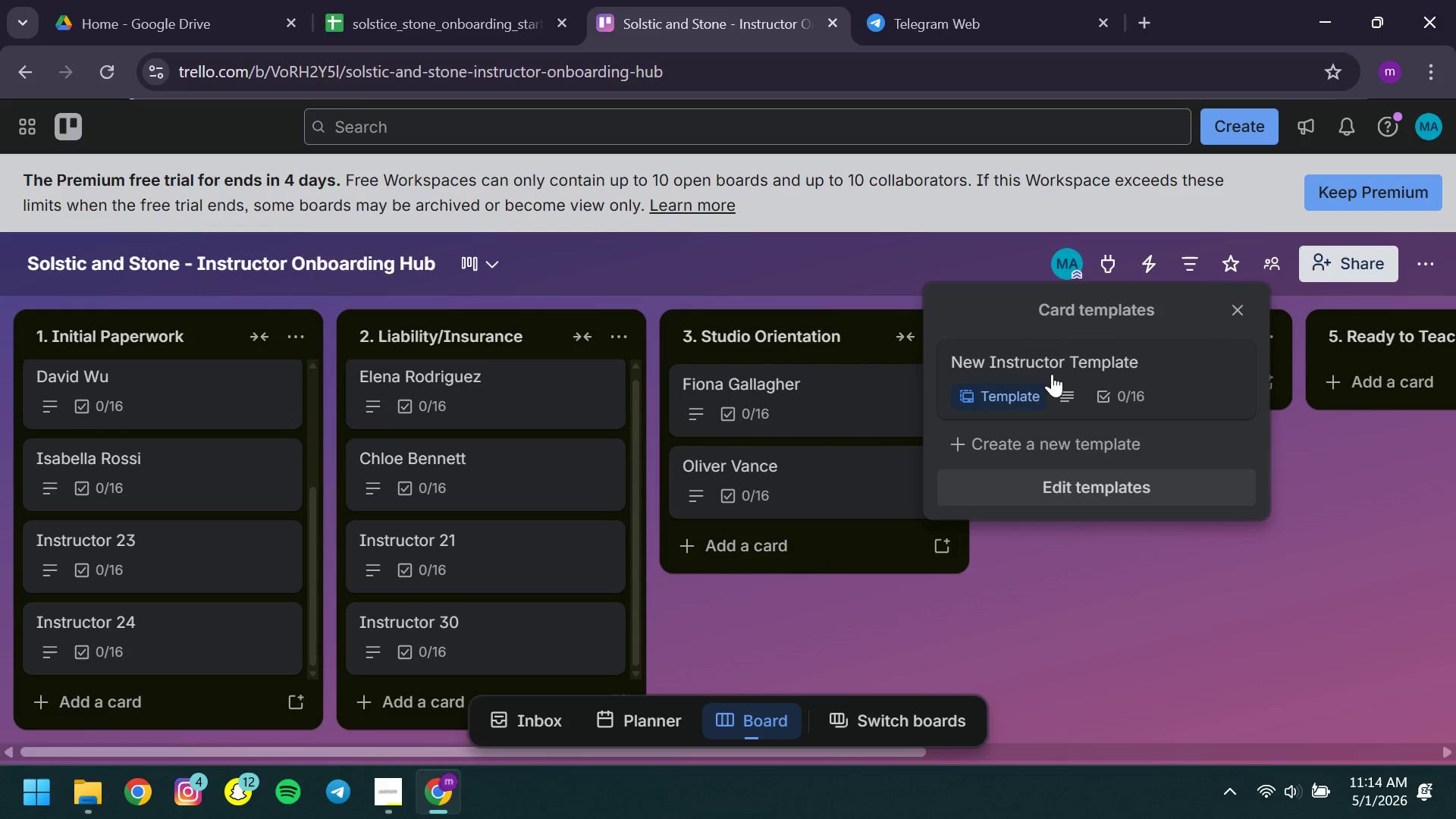 
left_click([1052, 374])
 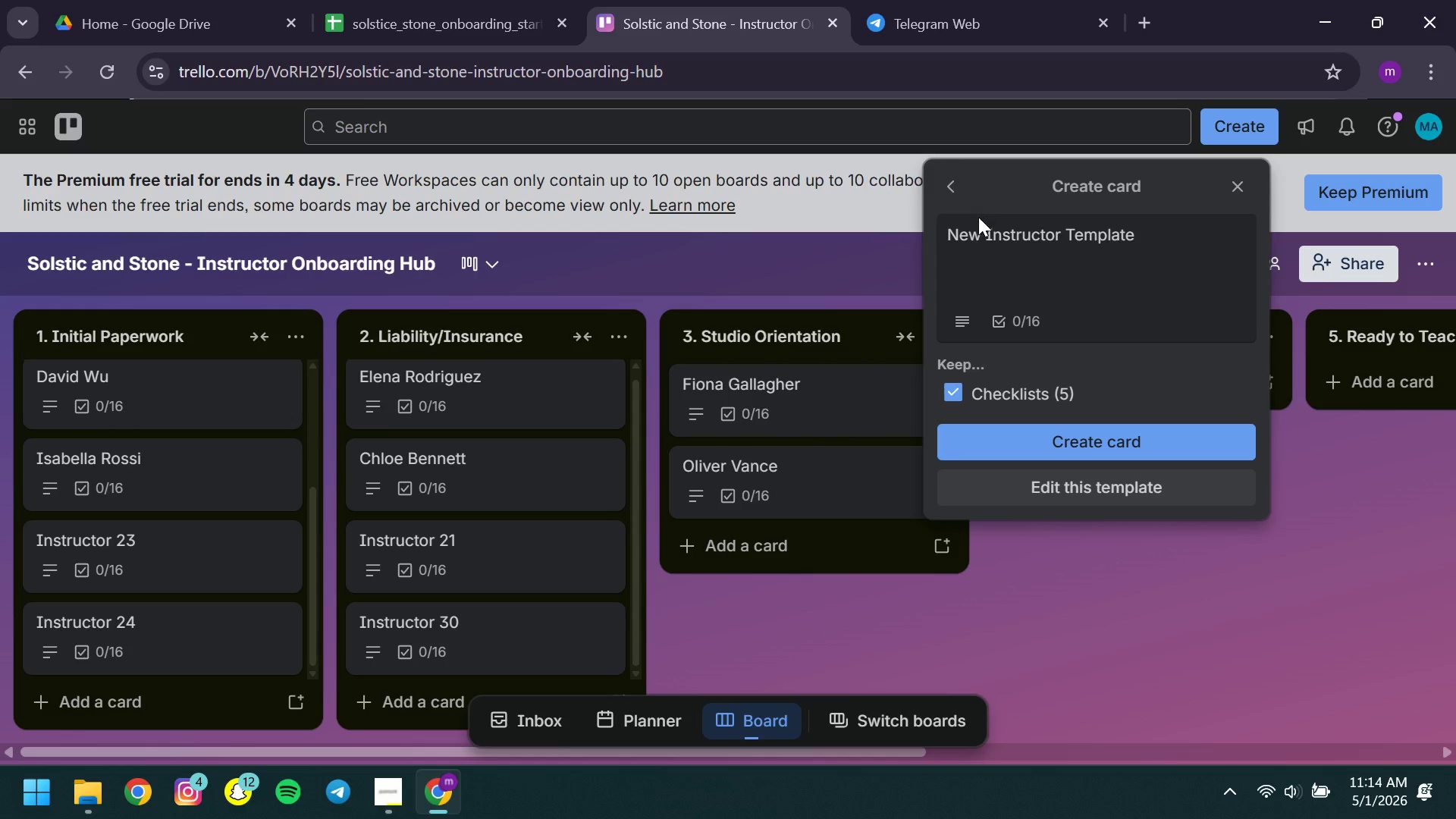 
left_click([980, 227])
 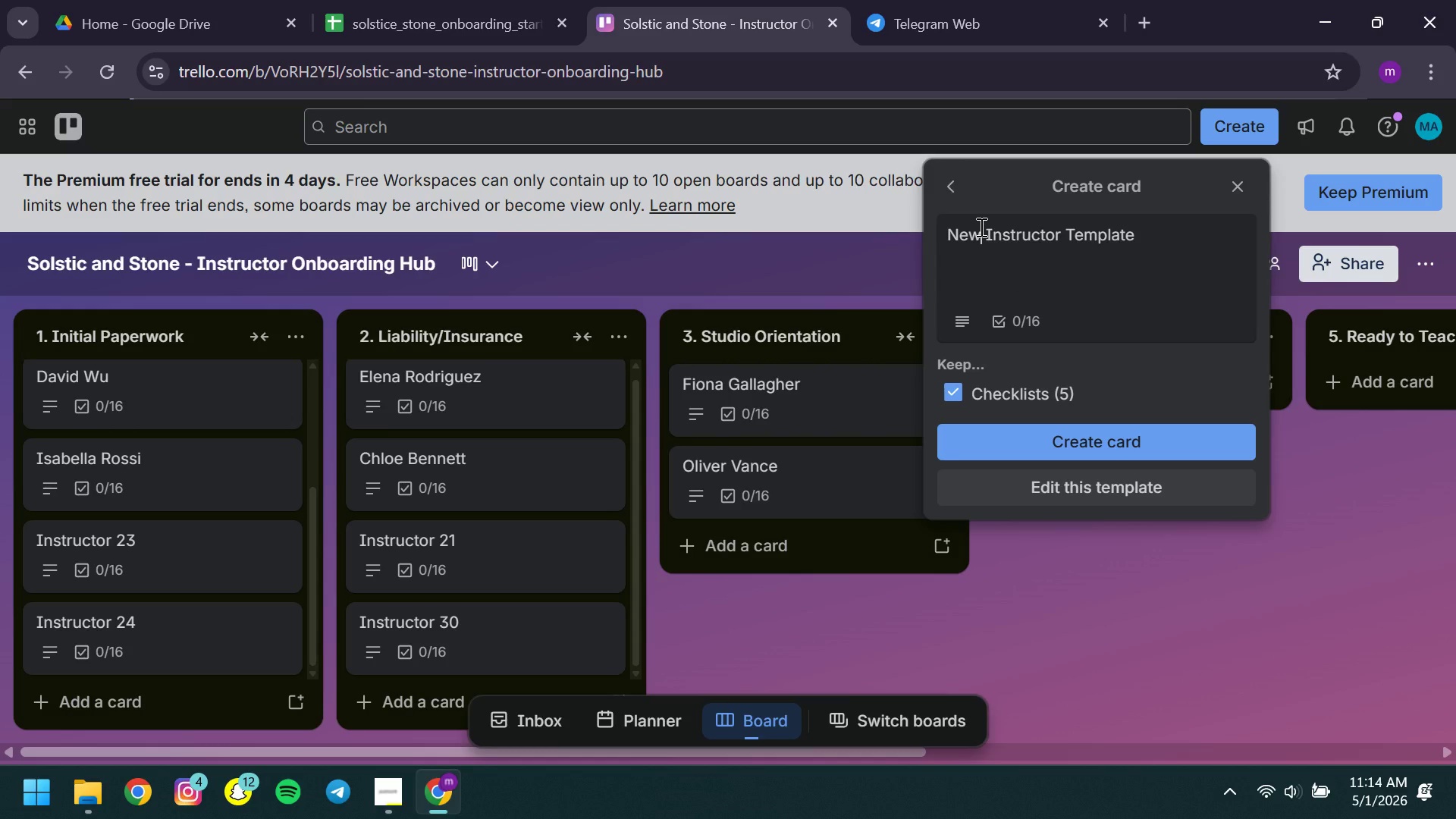 
key(Control+ControlLeft)
 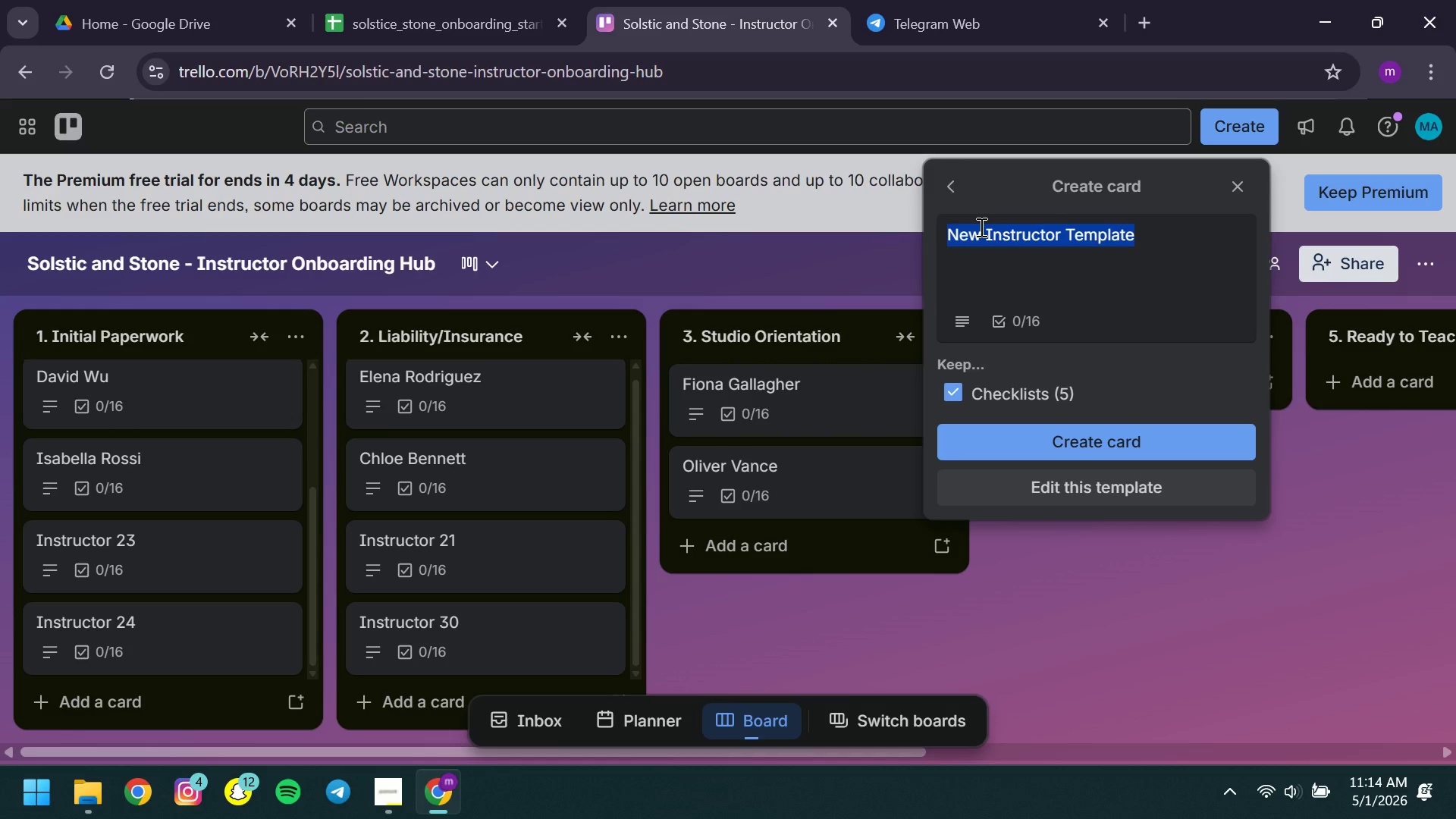 
key(Control+A)
 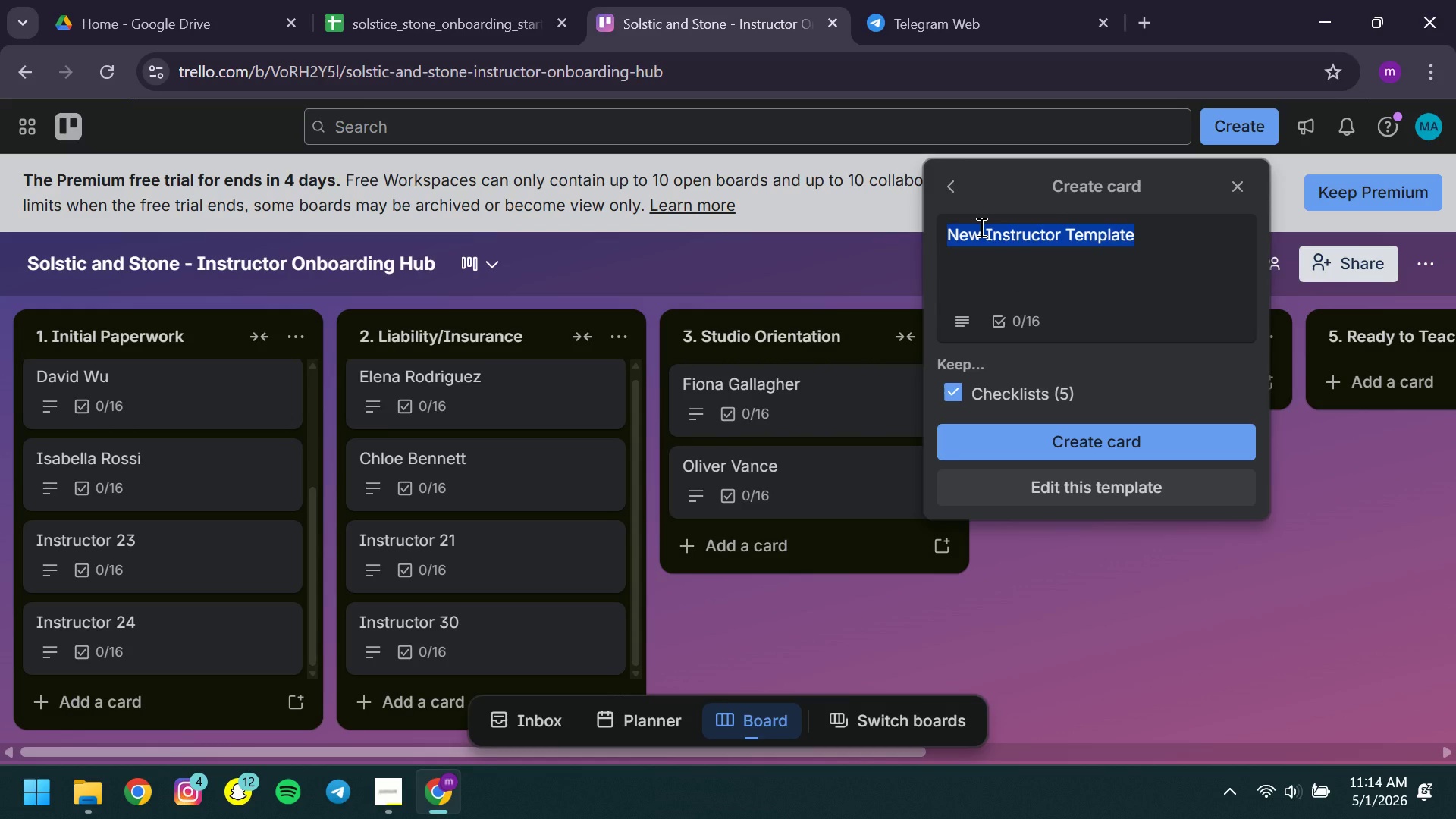 
type(Sienna Miller )
 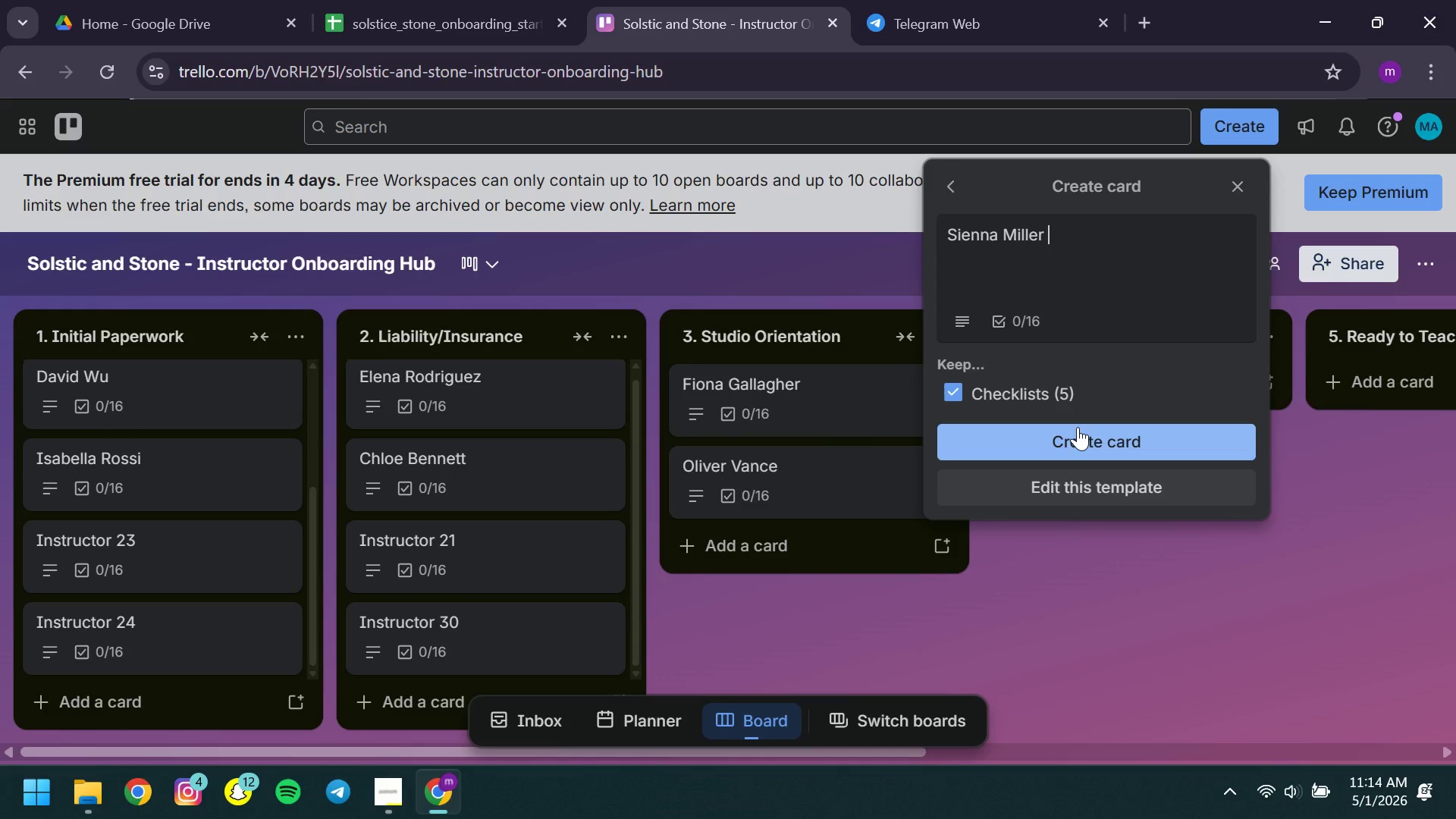 
left_click([1078, 427])
 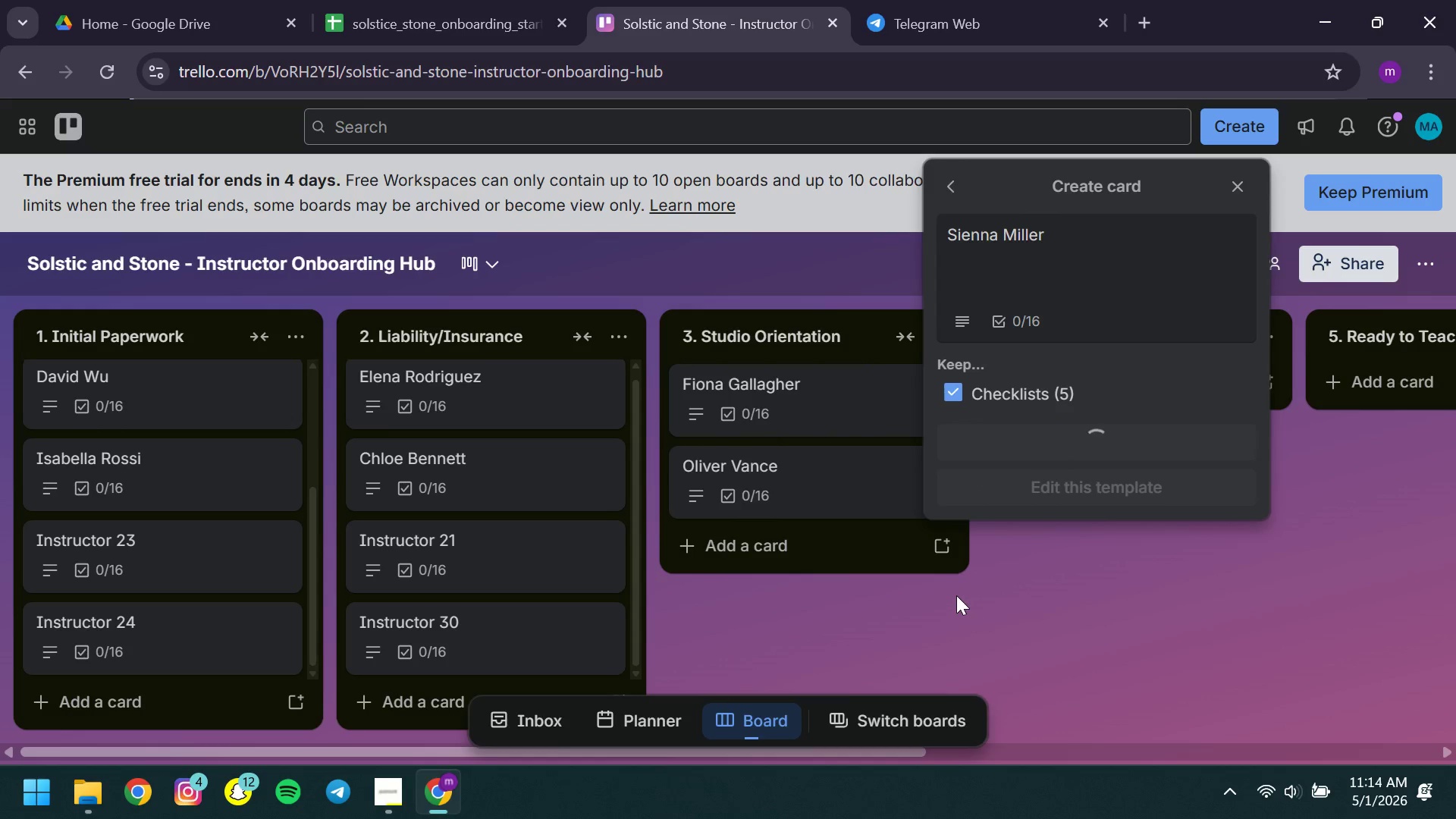 
mouse_move([939, 583])
 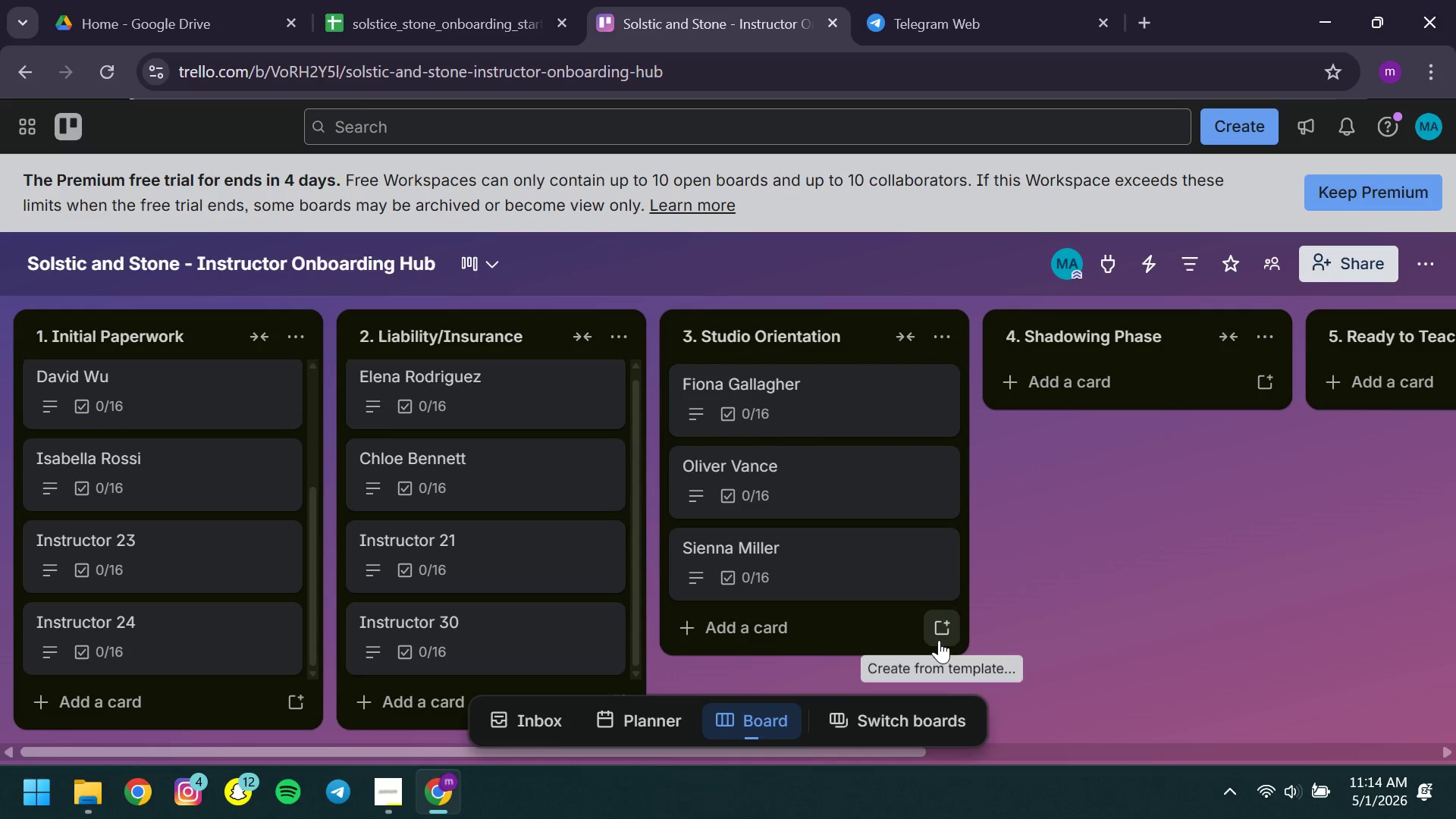 
left_click([939, 640])
 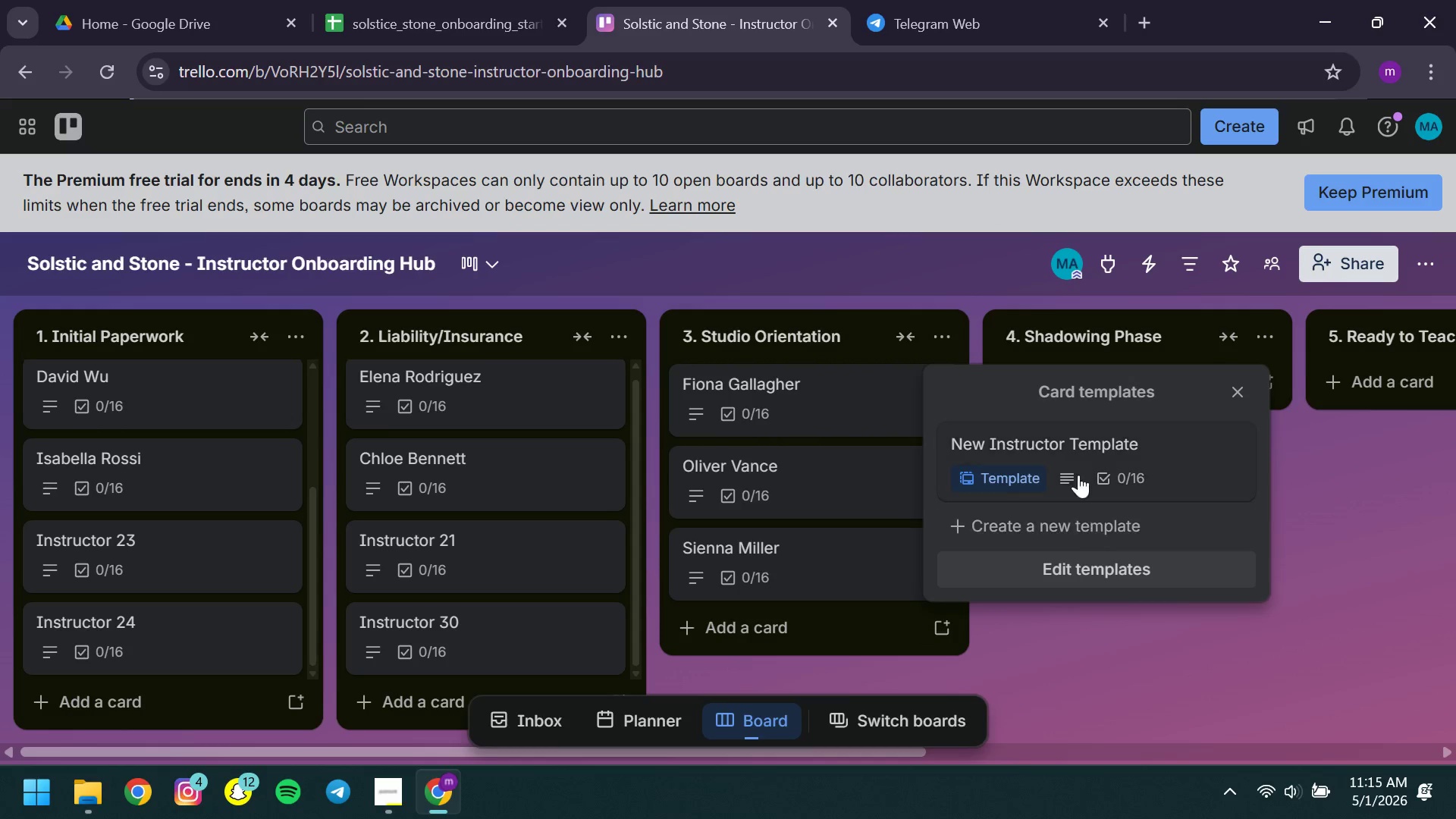 
left_click([1063, 453])
 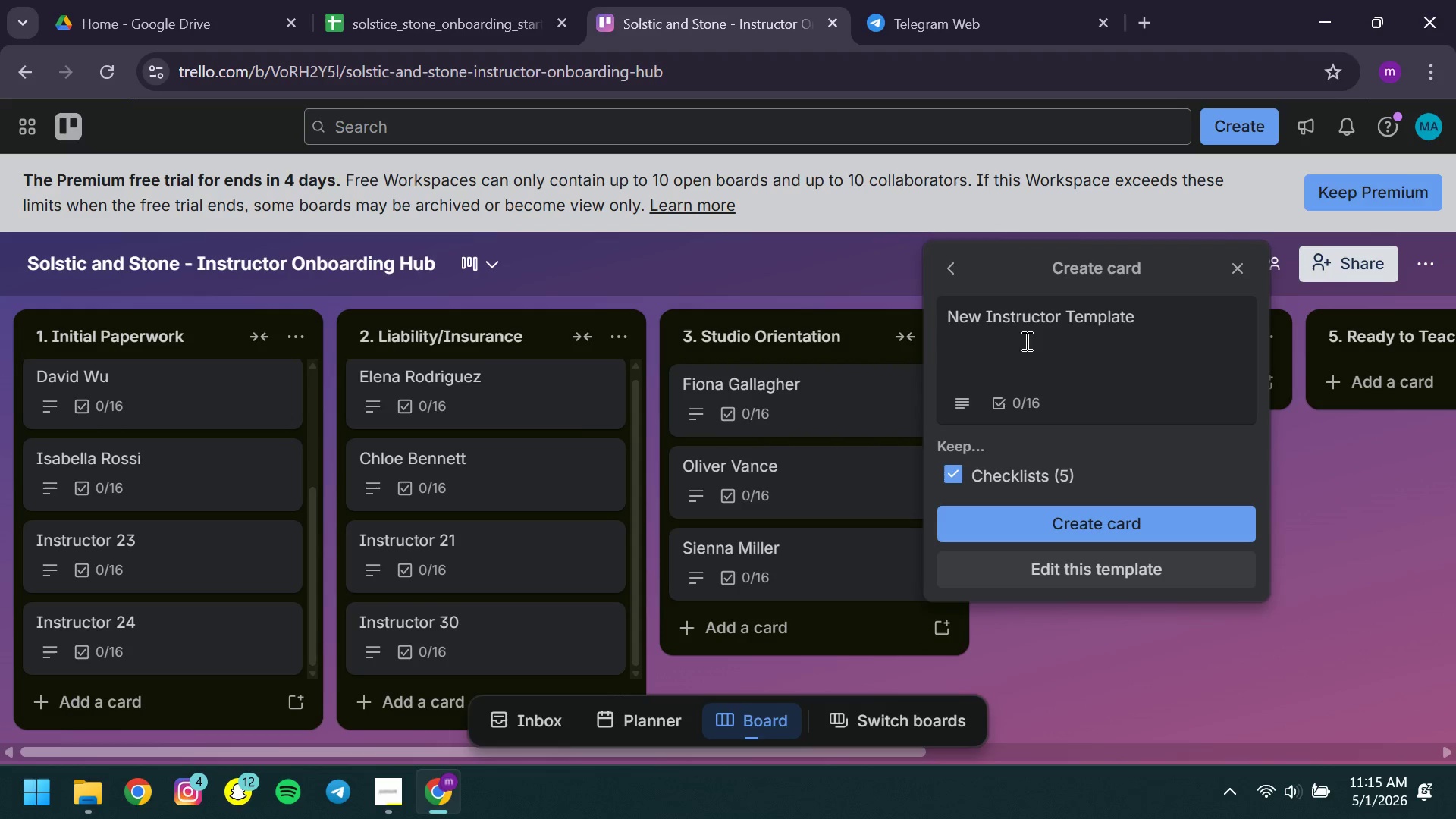 
left_click([1017, 322])
 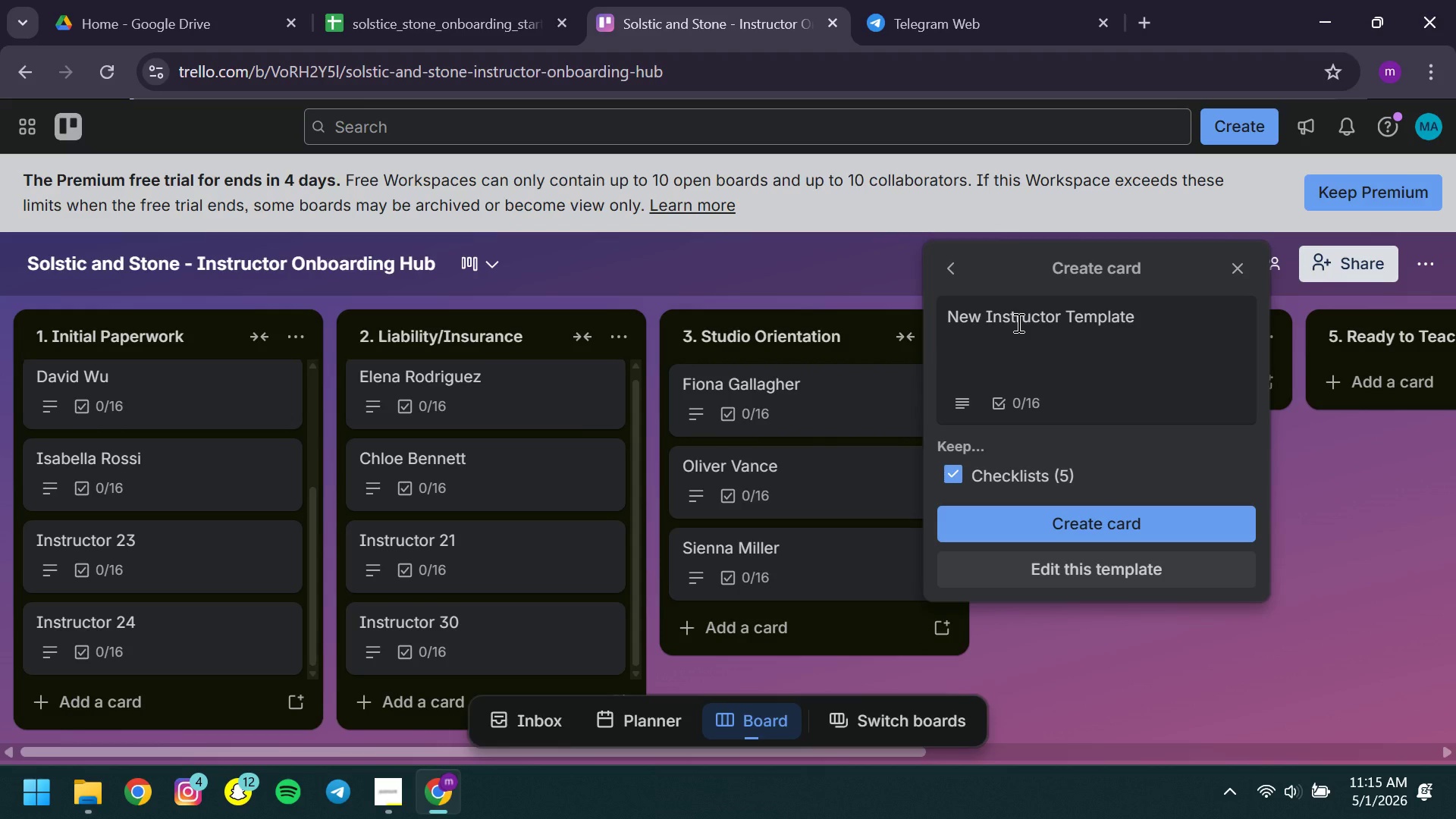 
key(Control+ControlLeft)
 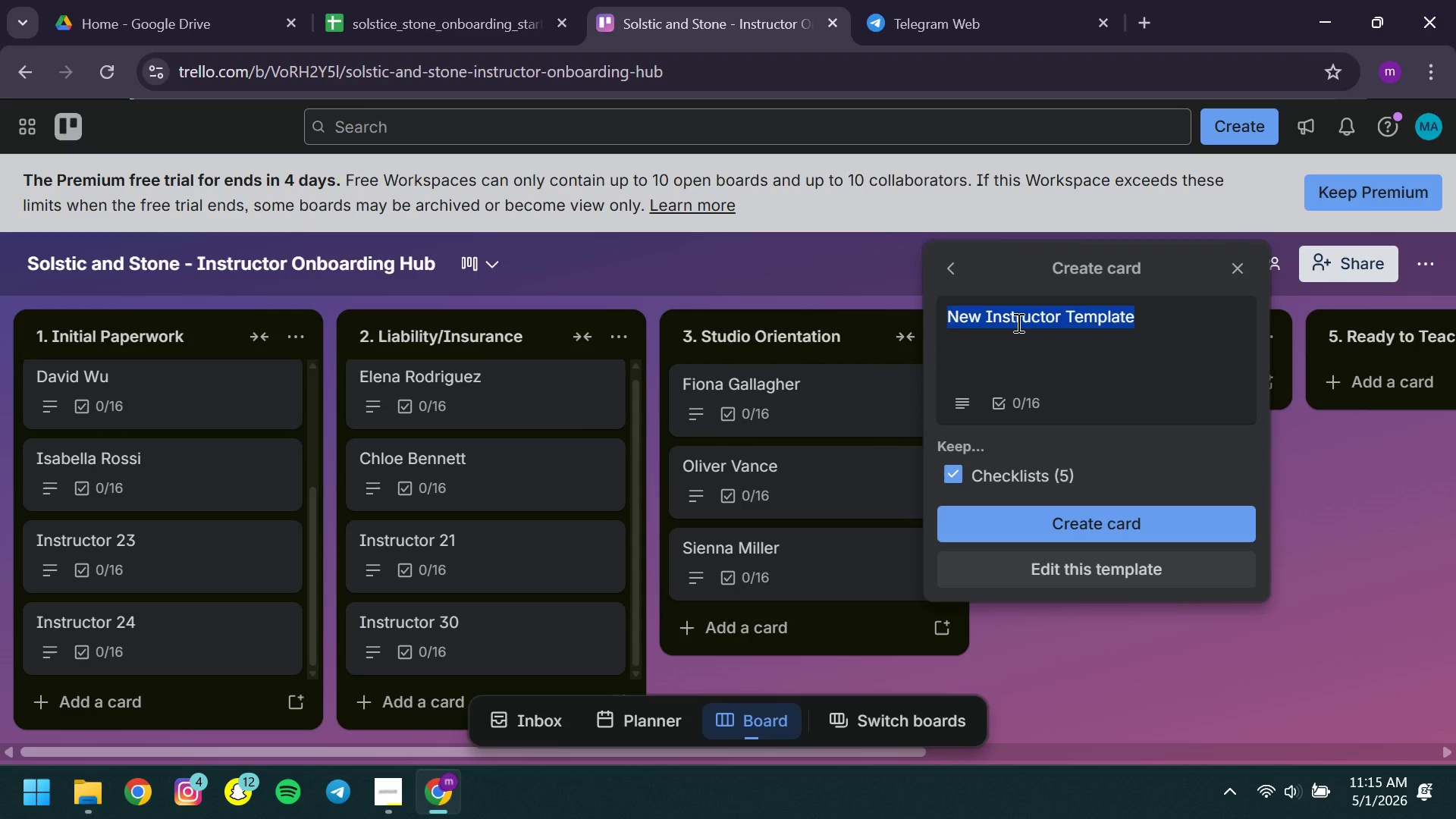 
key(Control+A)
 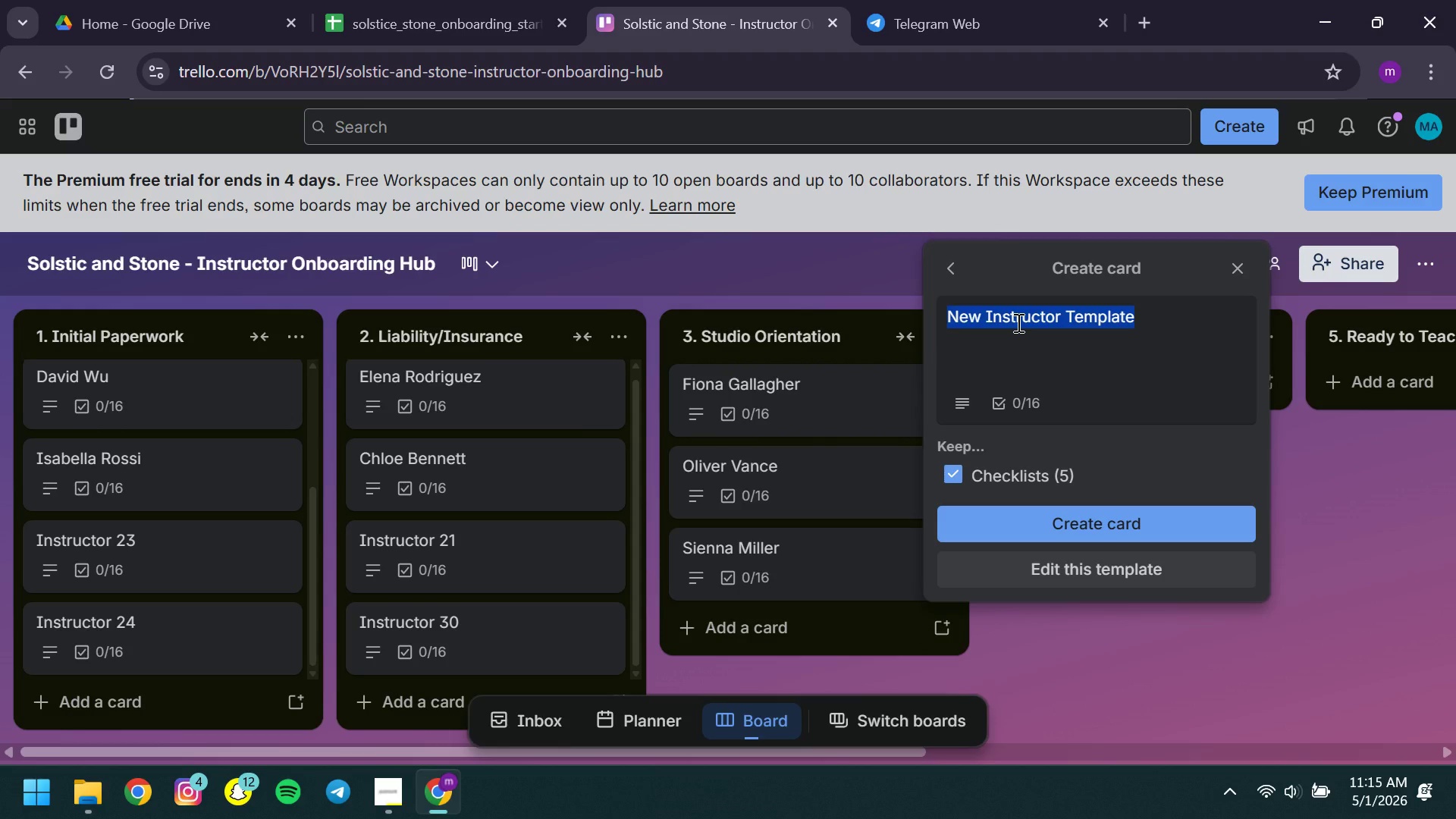 
type(Instructor 25)
 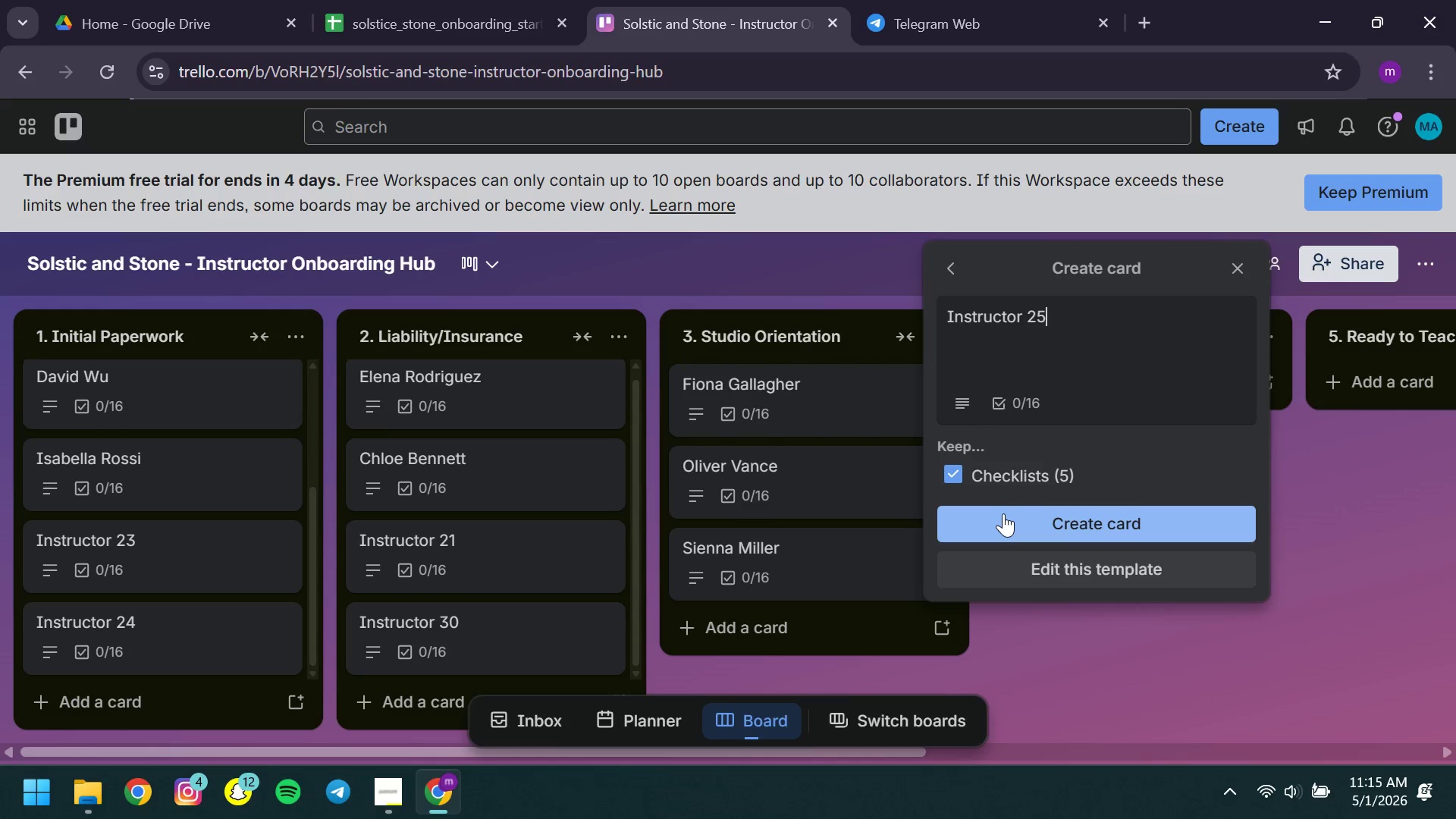 
left_click([1003, 513])
 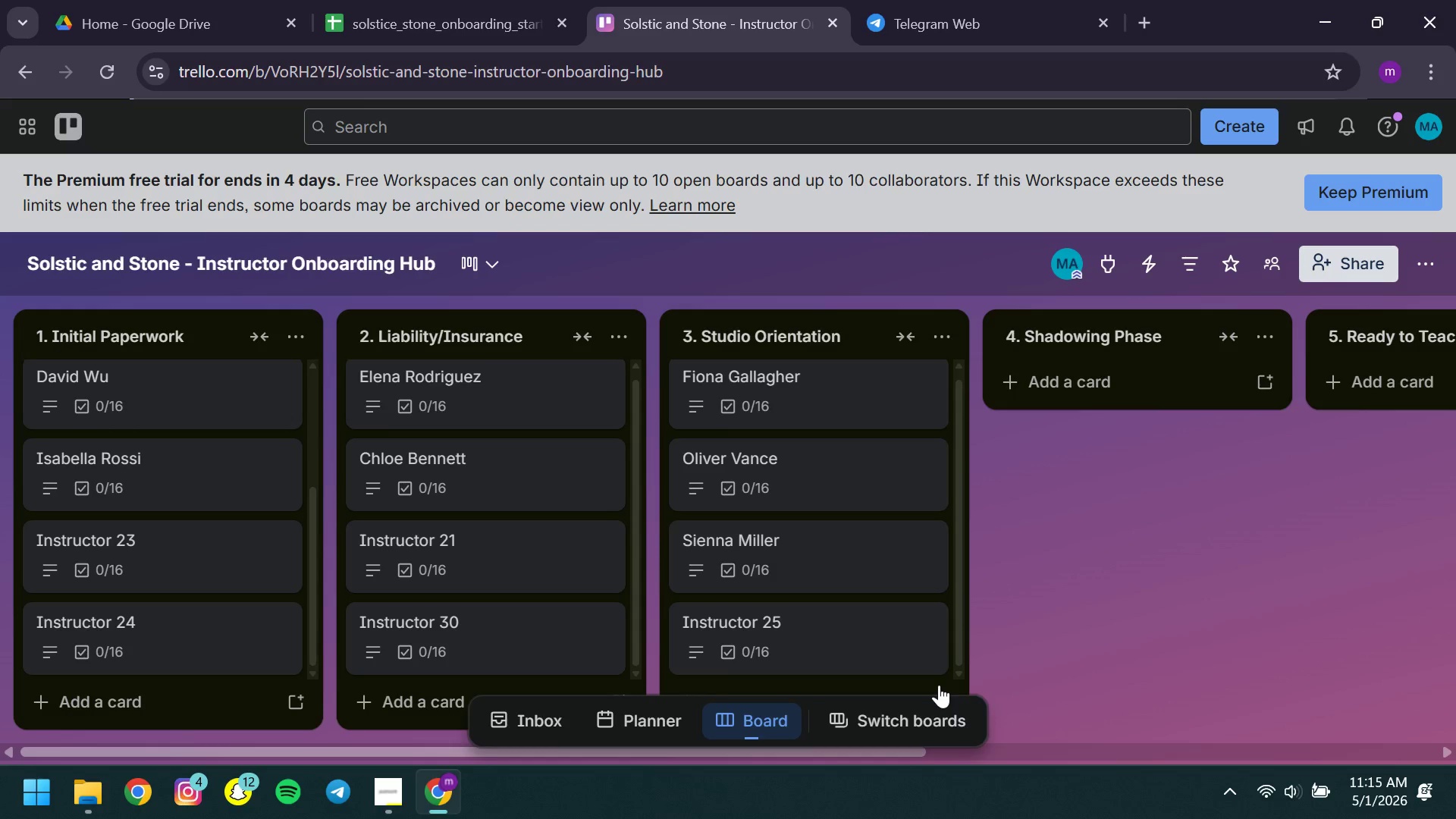 
wait(6.52)
 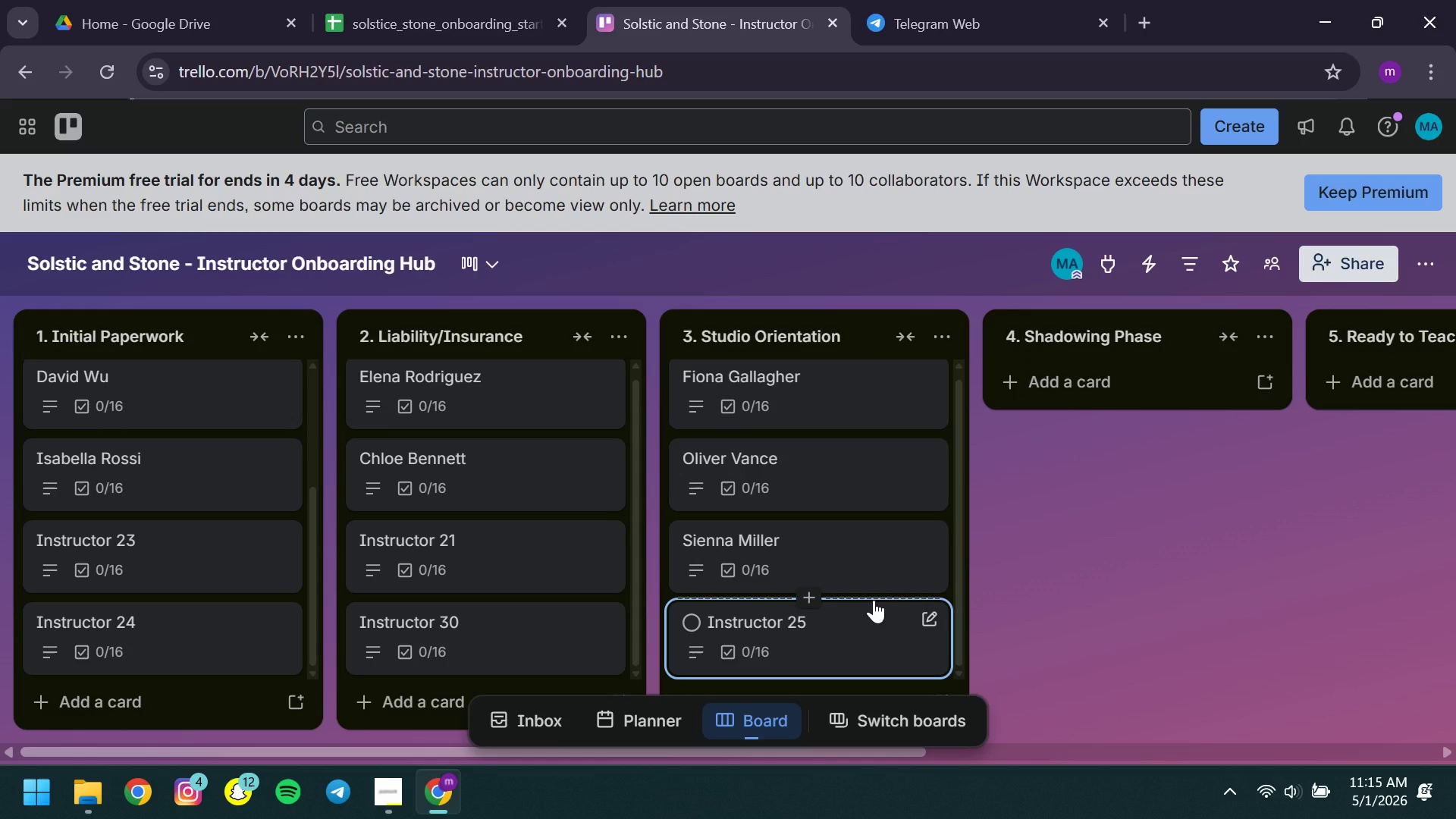 
left_click([945, 687])
 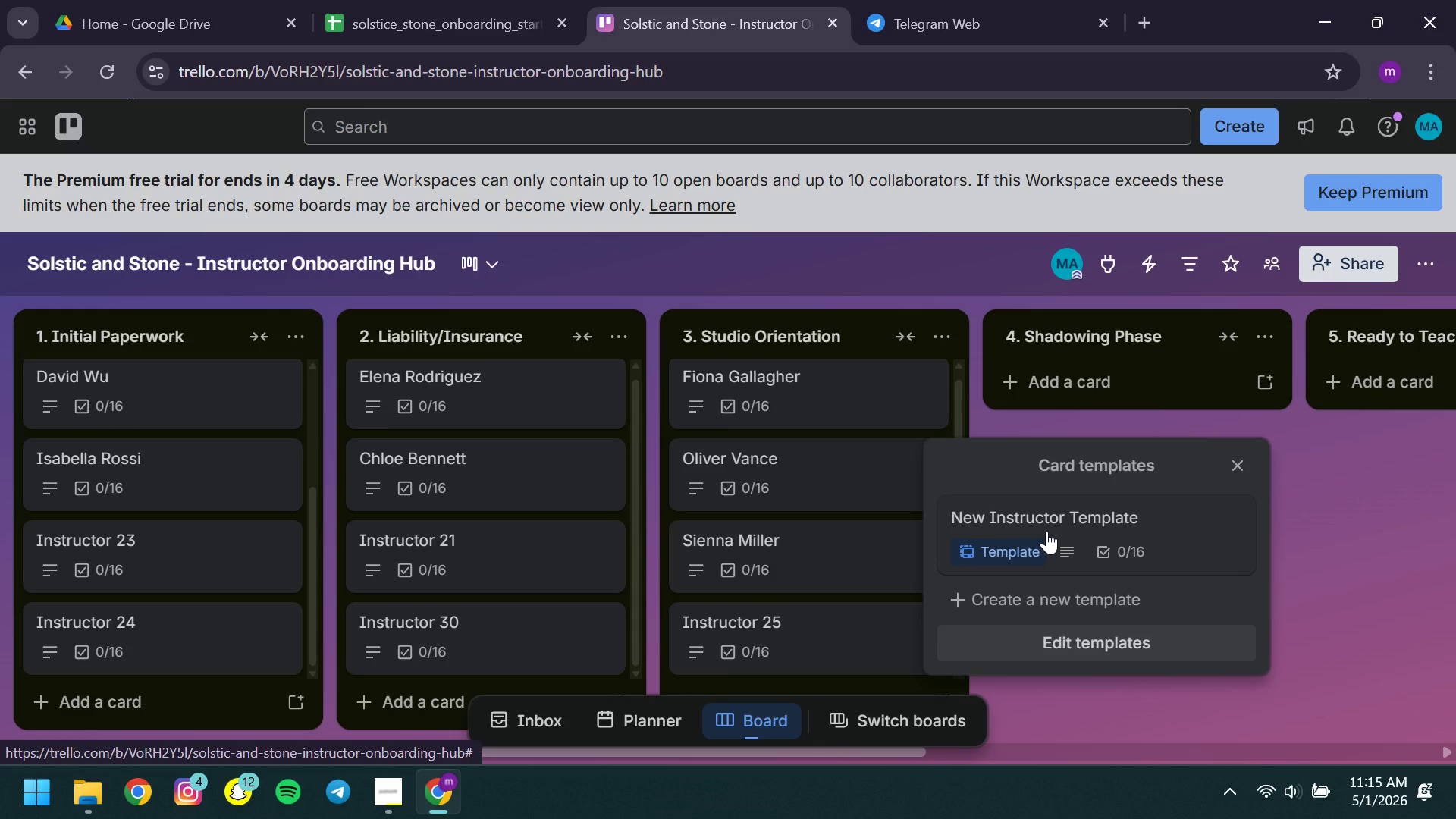 
left_click([1046, 531])
 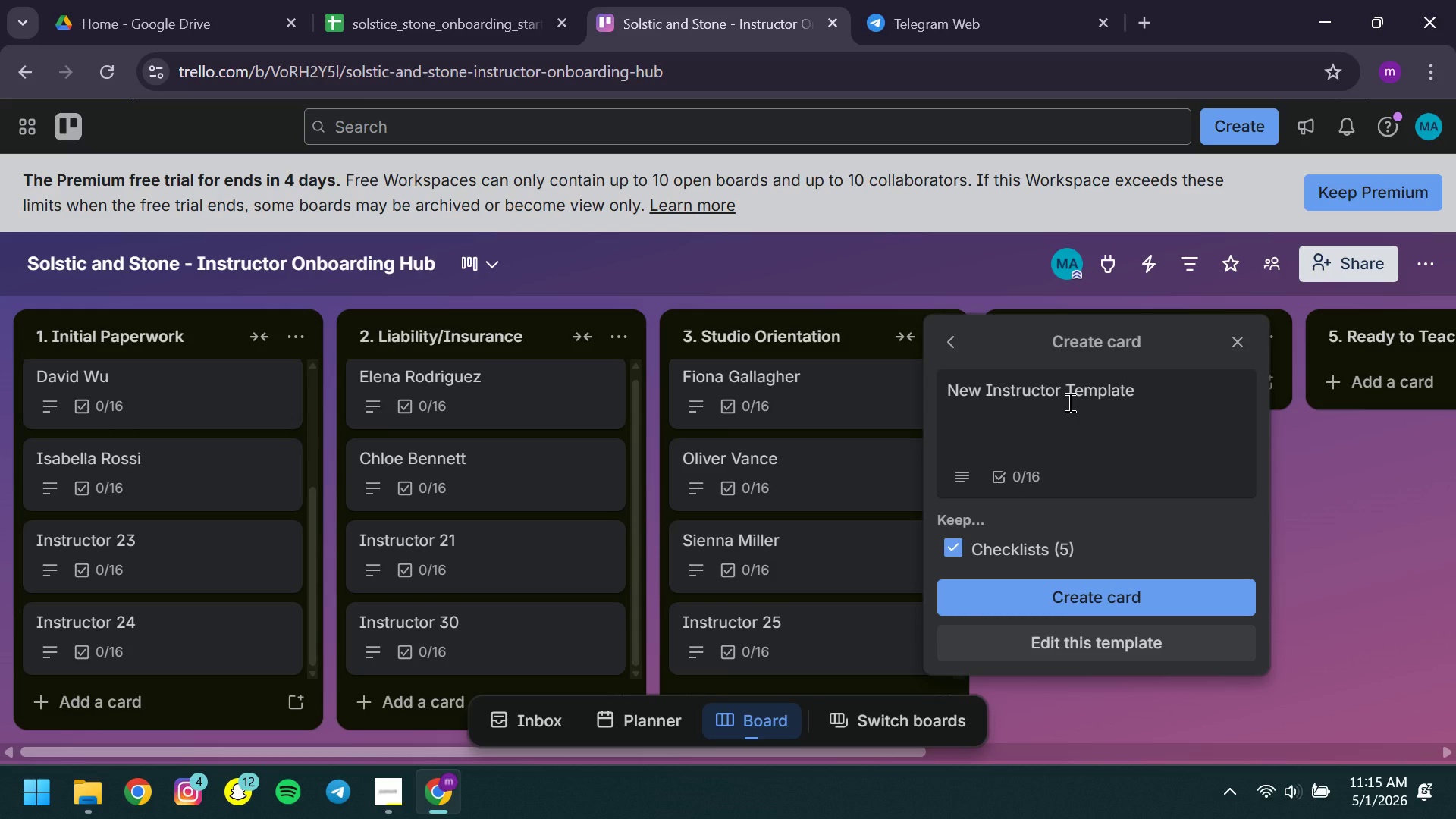 
left_click_drag(start_coordinate=[1068, 402], to_coordinate=[1078, 399])
 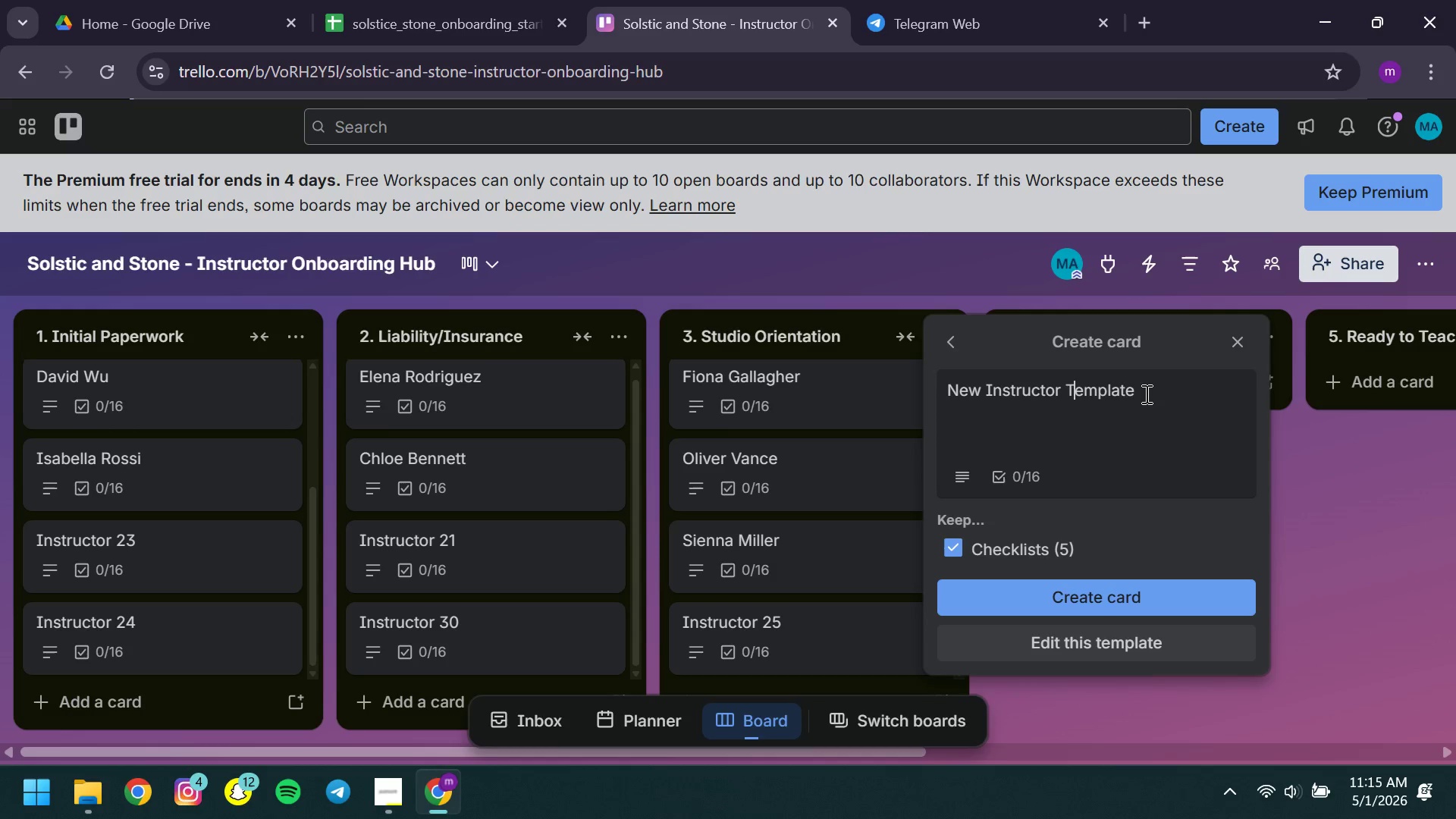 
left_click_drag(start_coordinate=[1152, 397], to_coordinate=[1067, 402])
 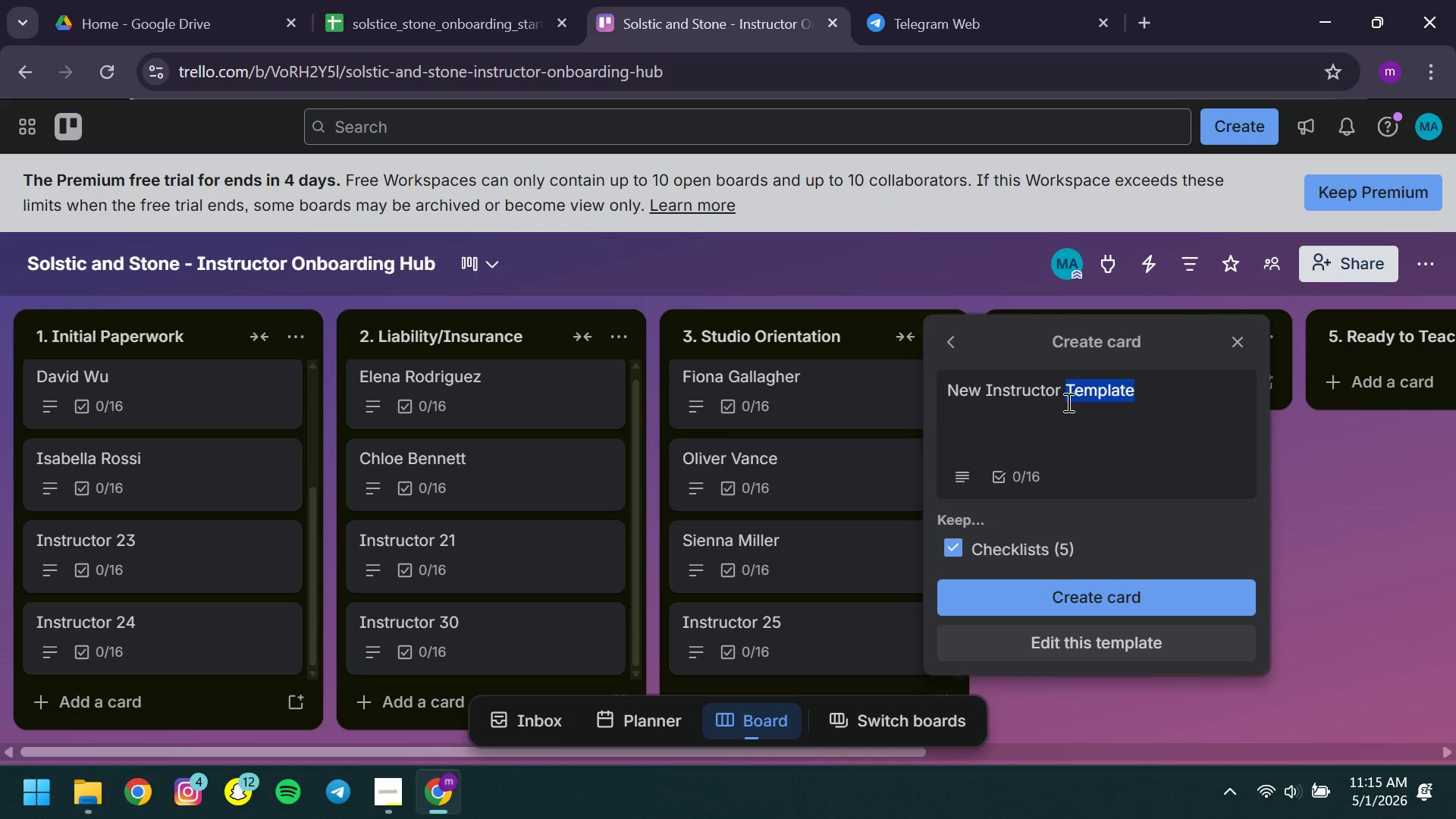 
type(28)
 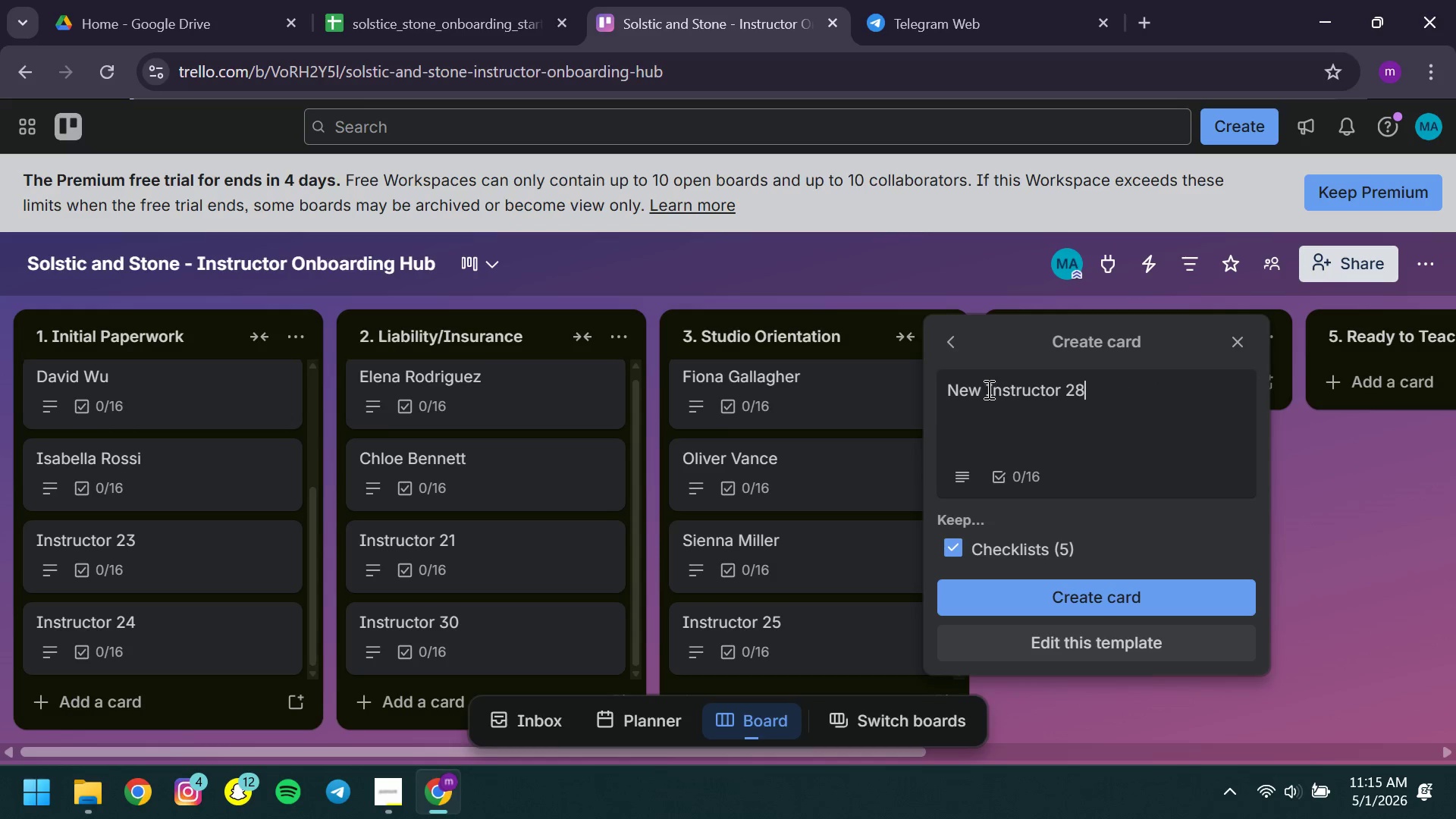 
left_click([987, 388])
 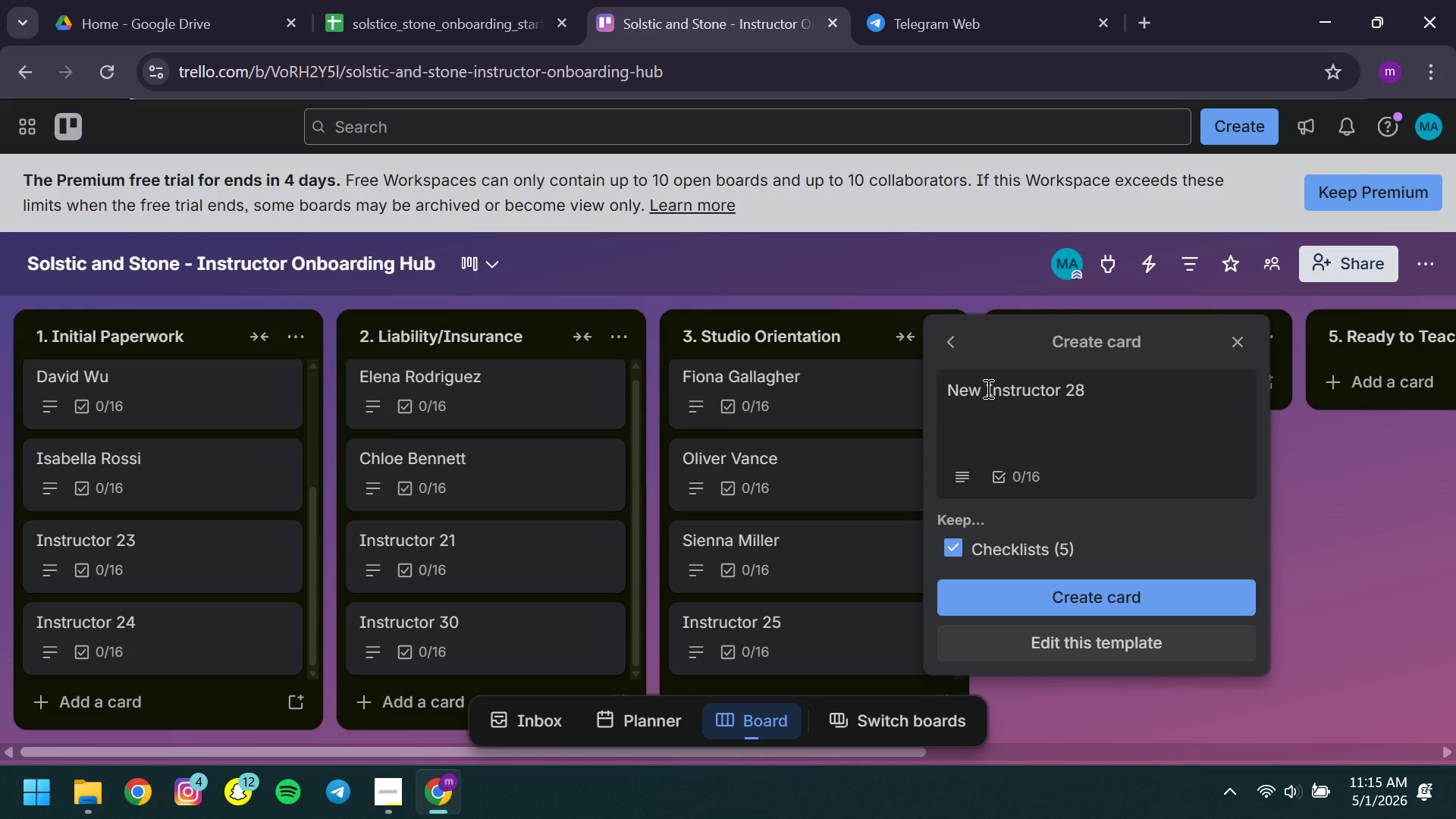 
hold_key(key=Backspace, duration=0.92)
 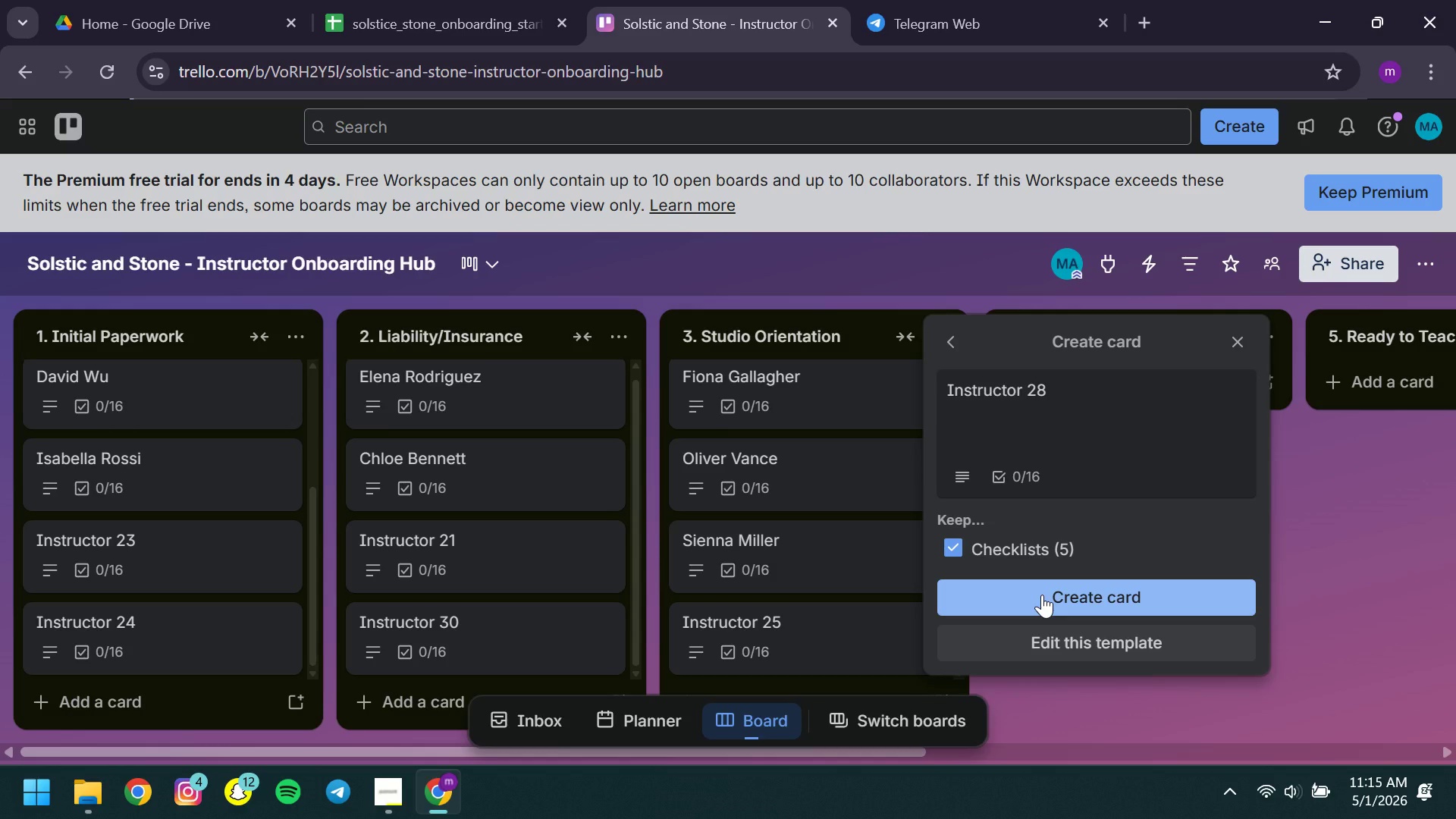 
left_click([1042, 595])
 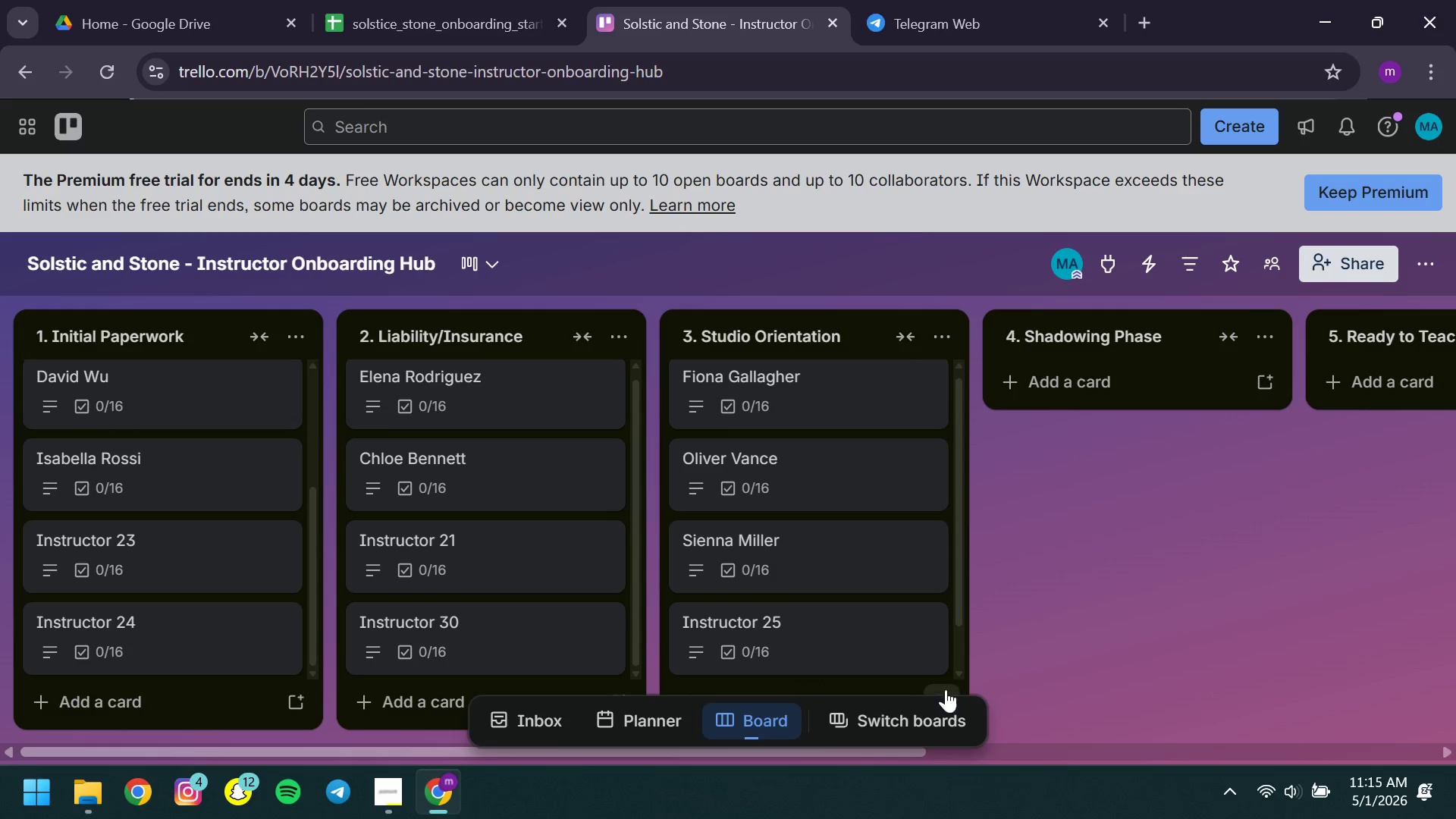 
left_click([946, 695])
 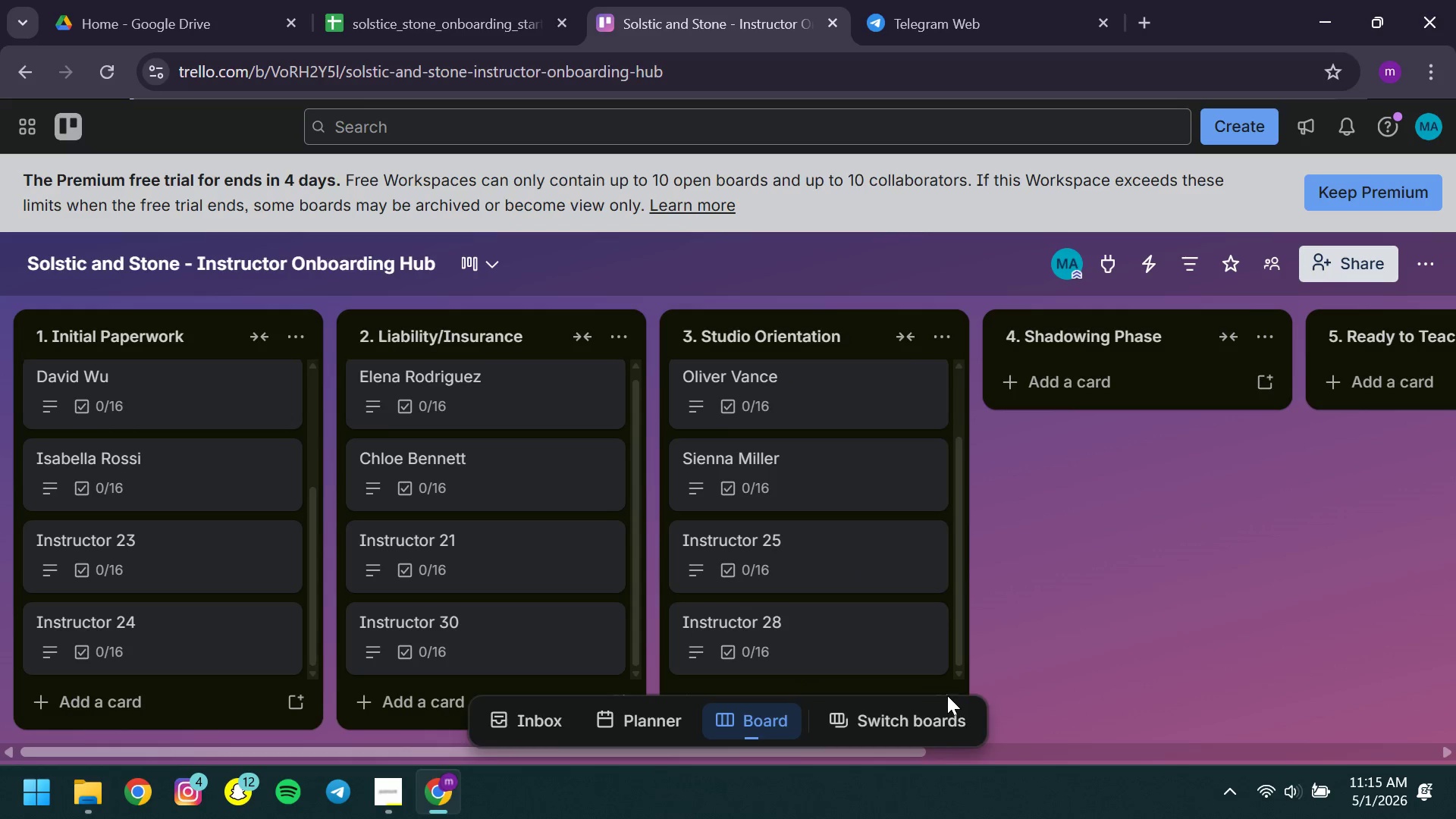 
wait(5.16)
 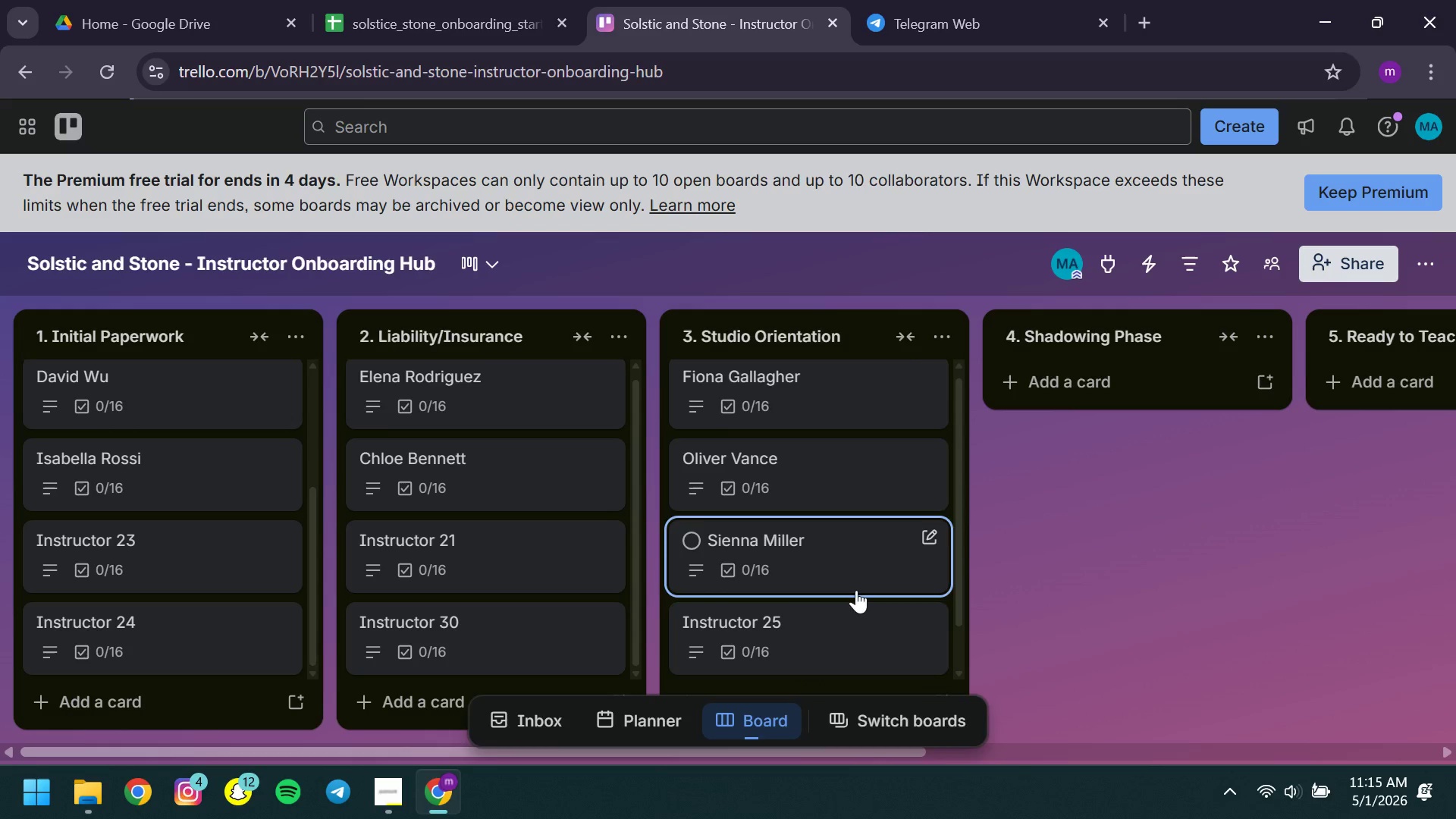 
left_click([947, 690])
 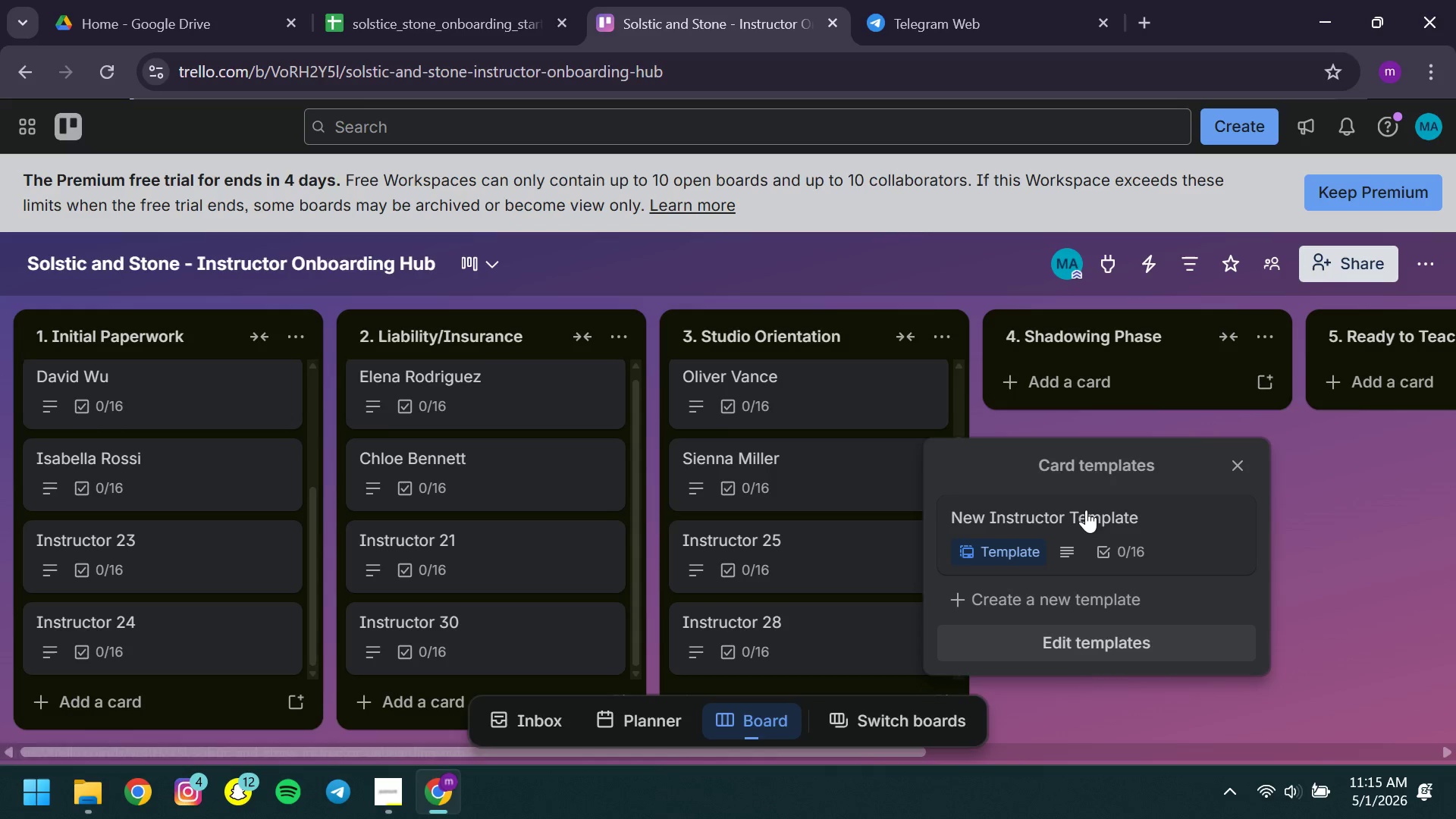 
left_click([1086, 510])
 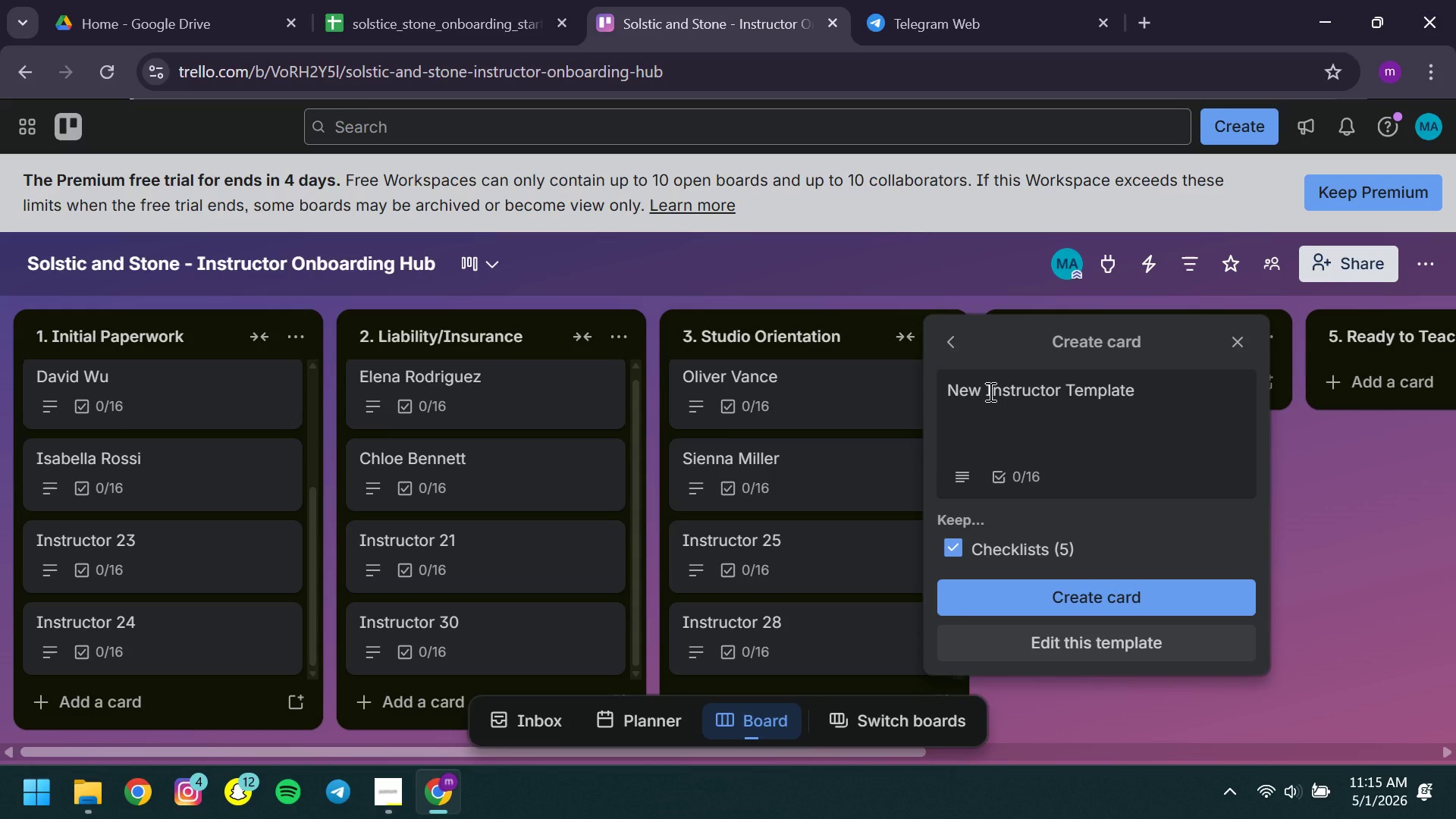 
left_click([989, 391])
 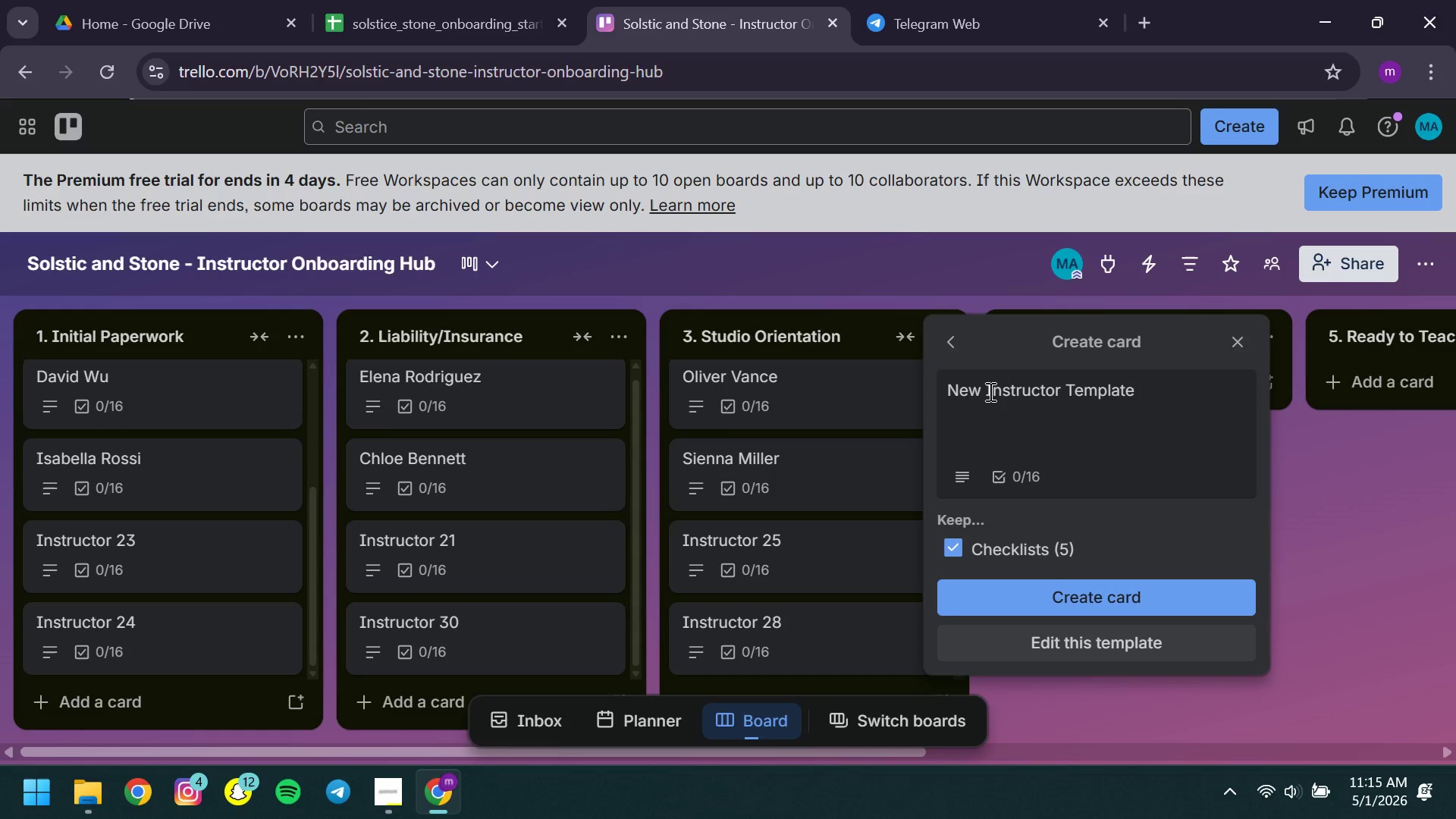 
hold_key(key=Backspace, duration=1.03)
 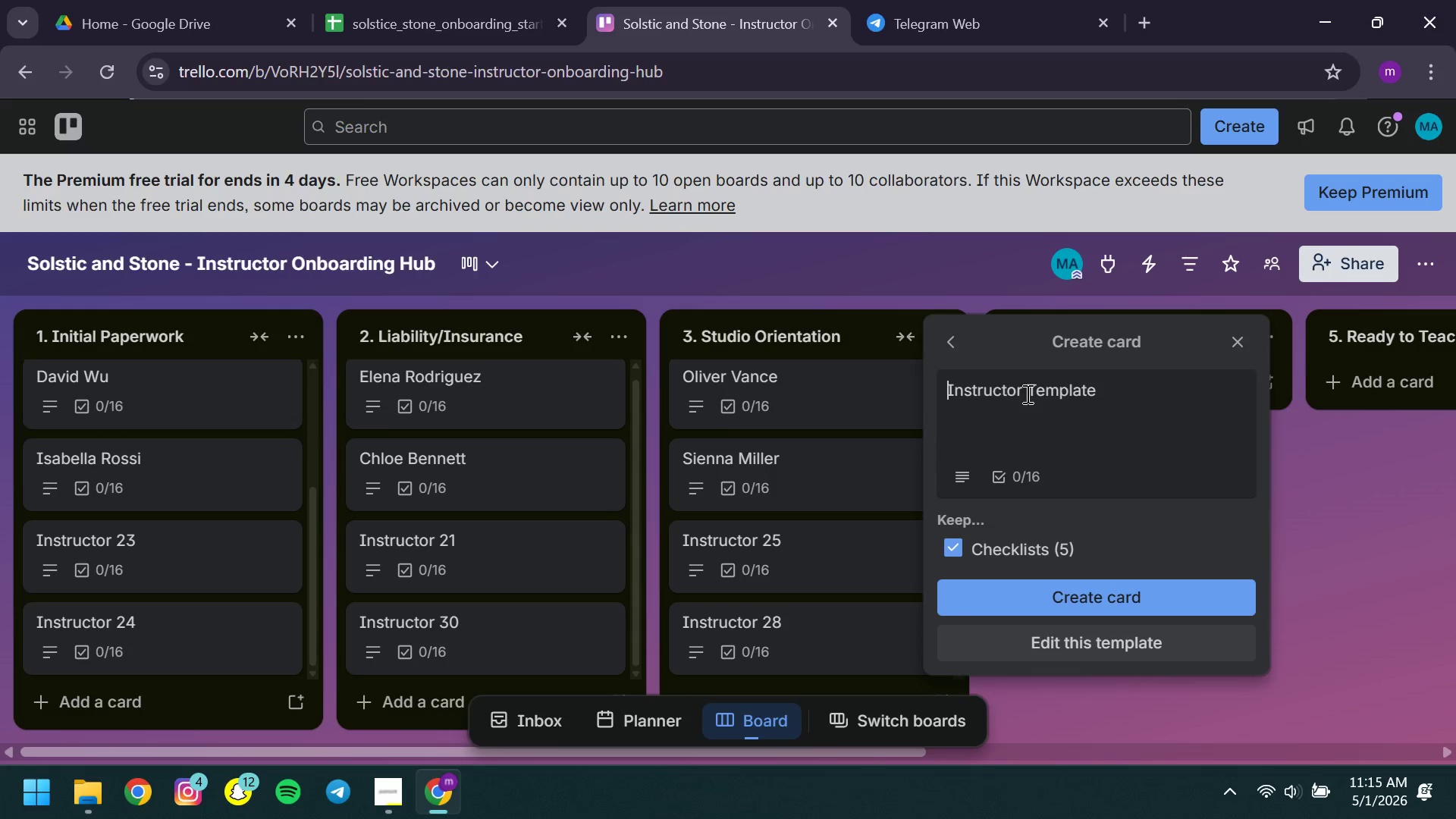 
left_click([1113, 399])
 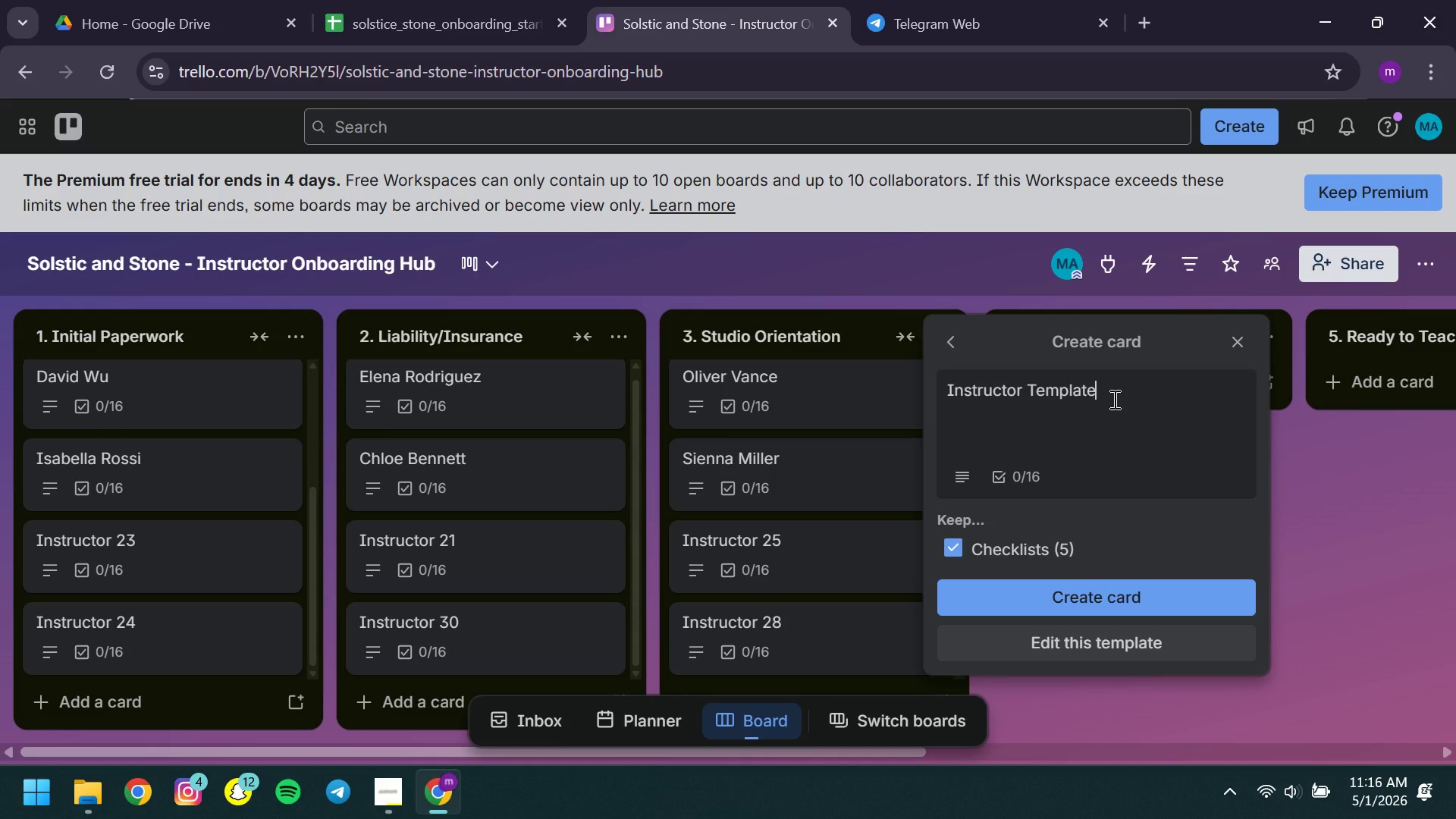 
key(Backspace)
 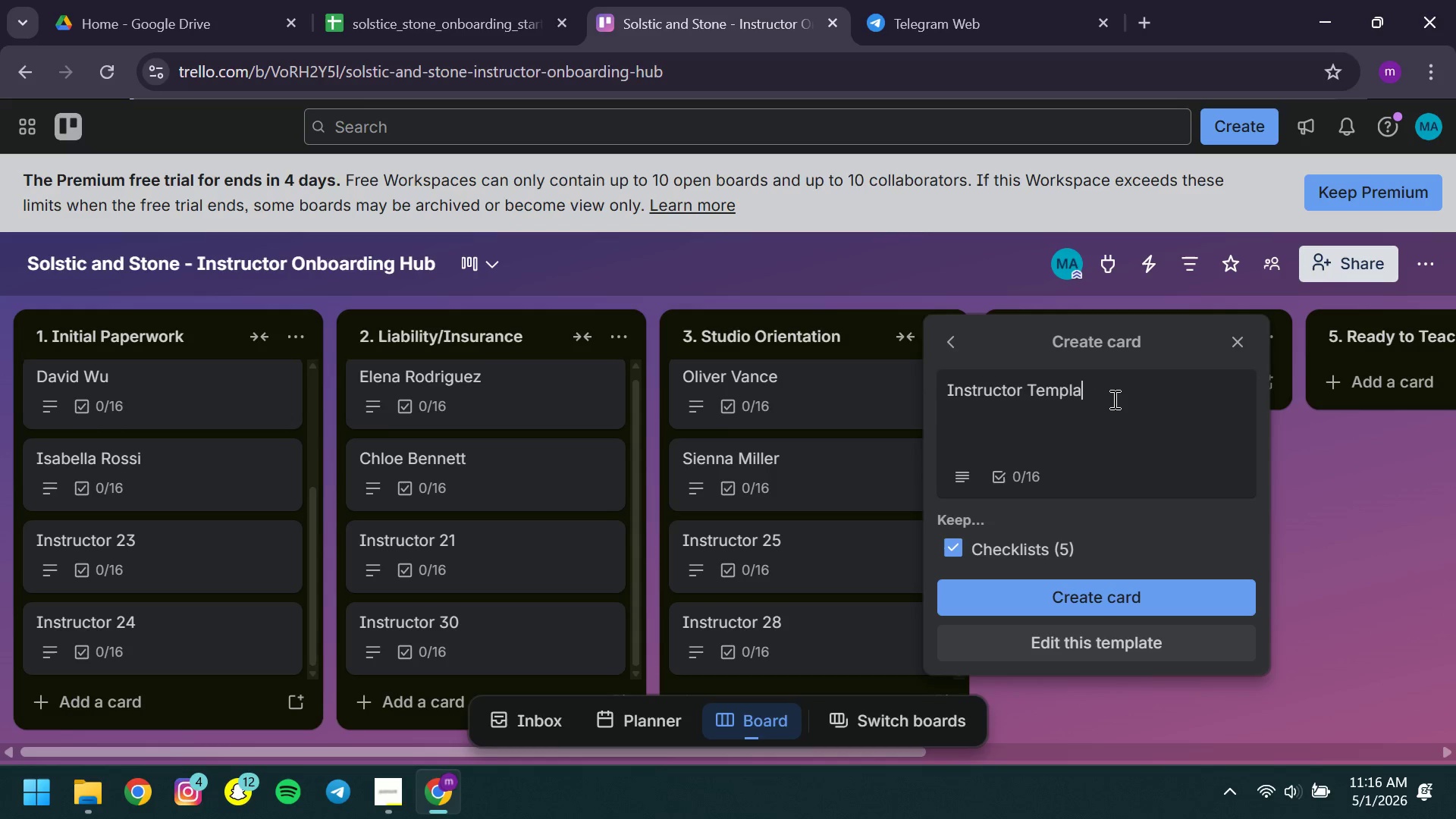 
key(Backspace)
 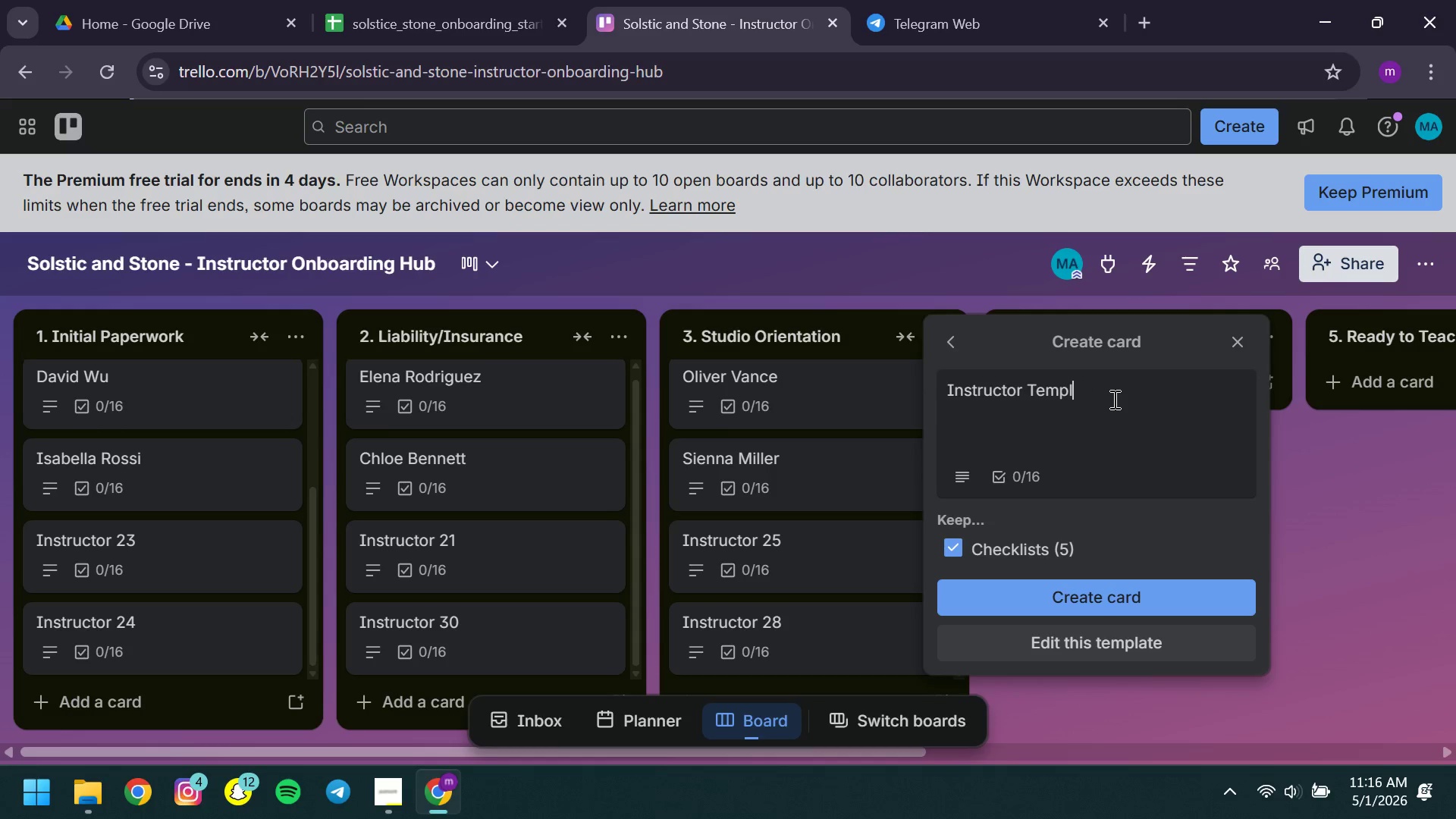 
key(Backspace)
 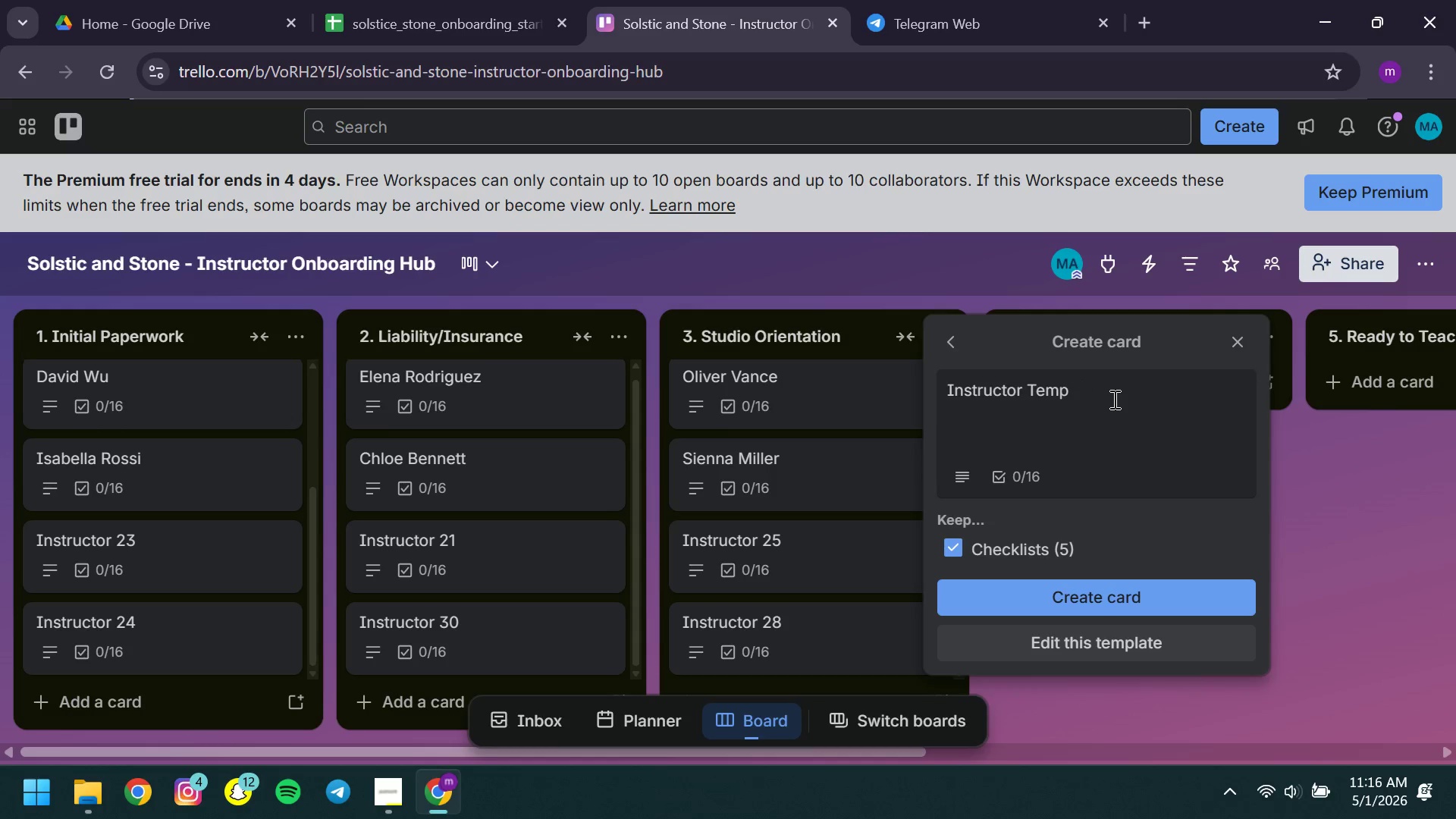 
key(Backspace)
 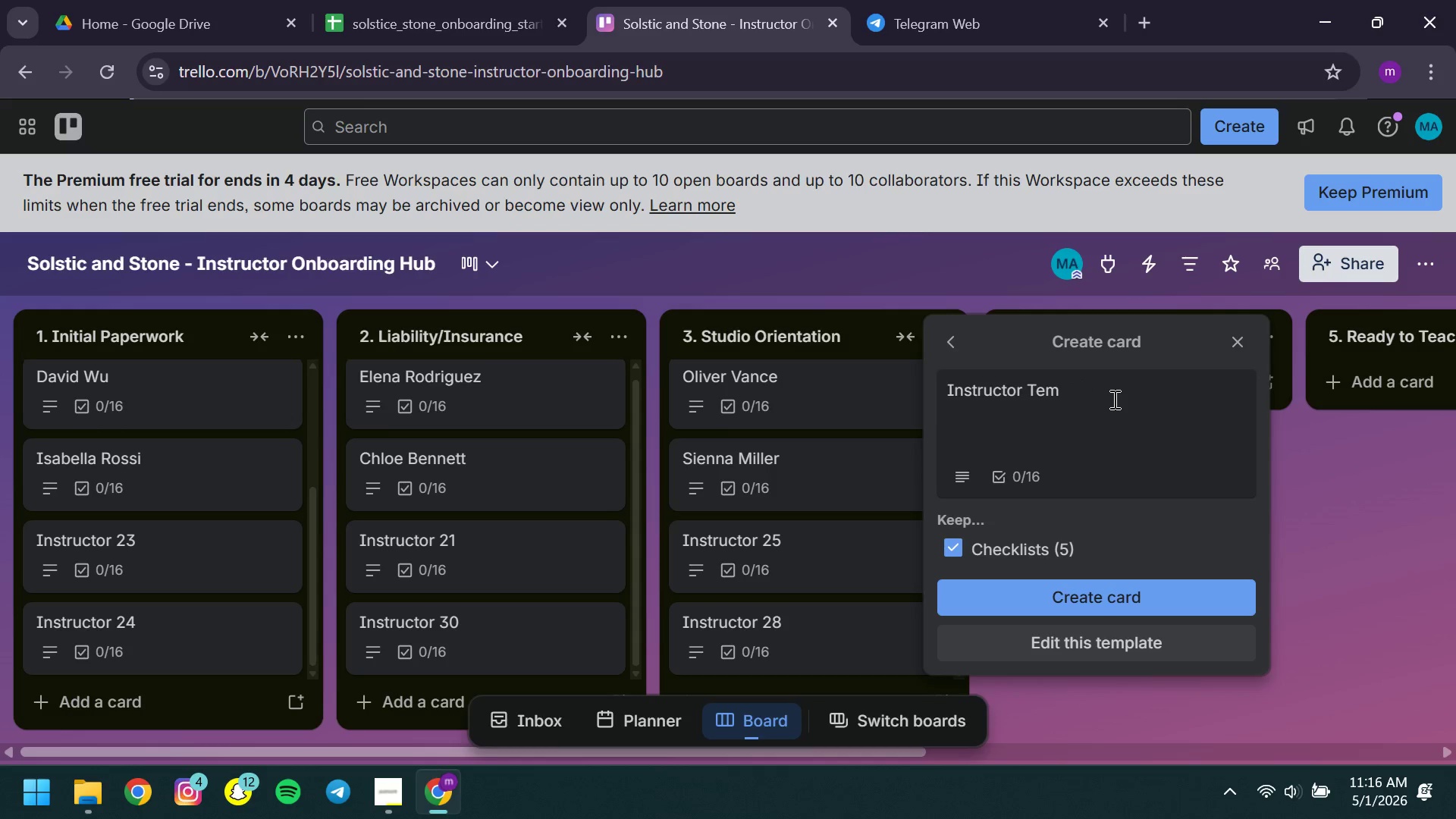 
key(Backspace)
 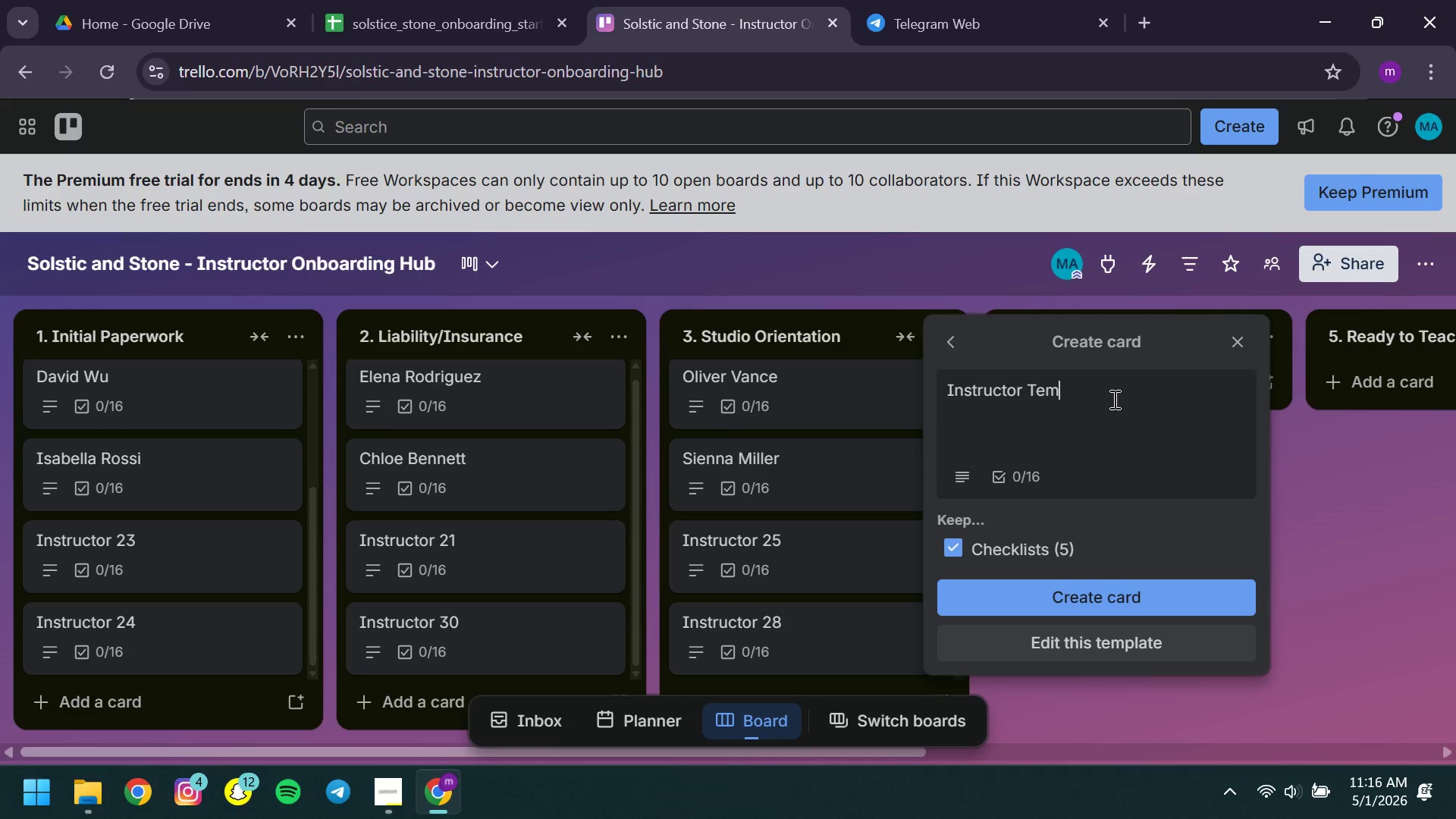 
key(Backspace)
 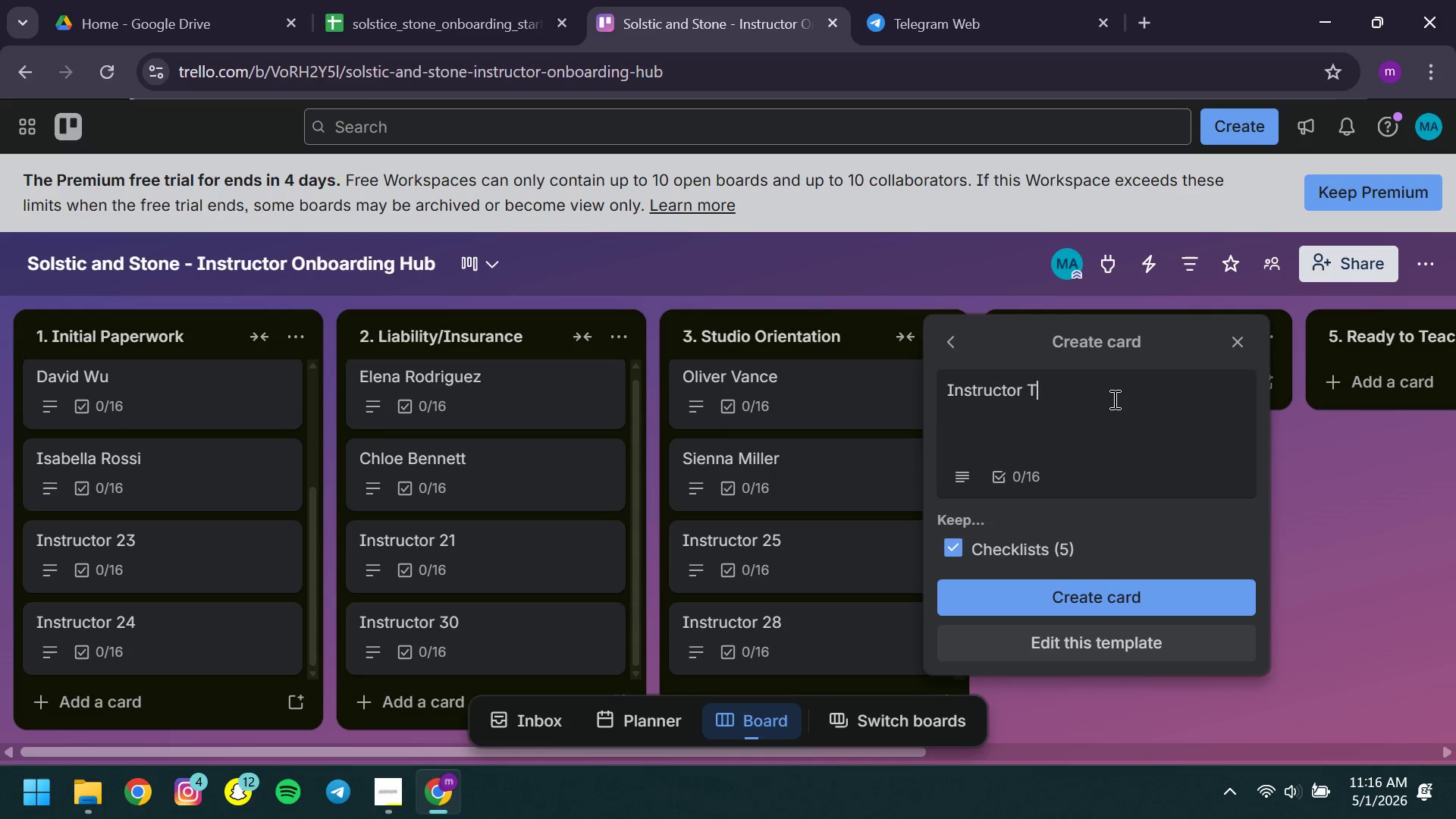 
key(Backspace)
 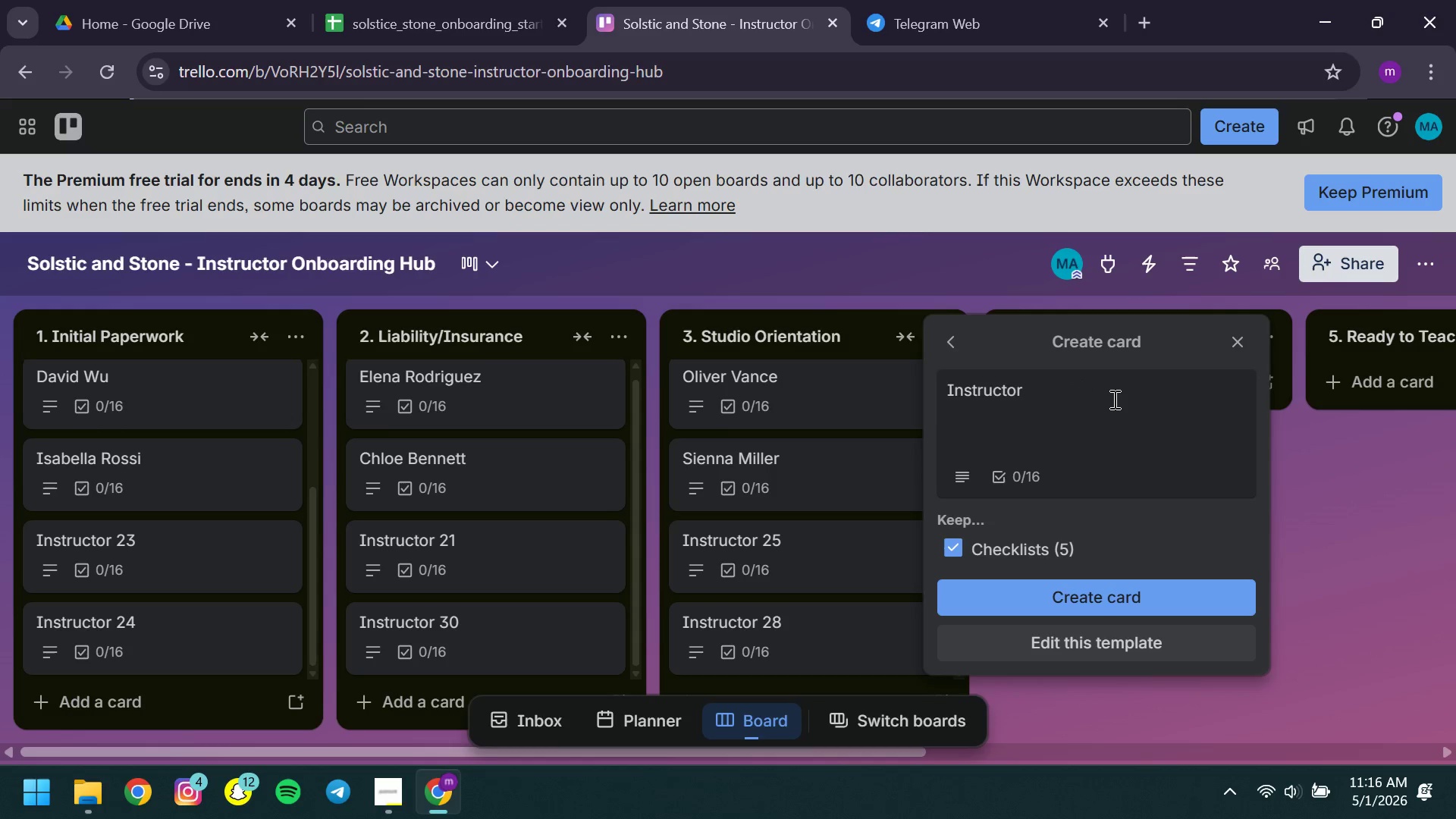 
key(Backspace)
 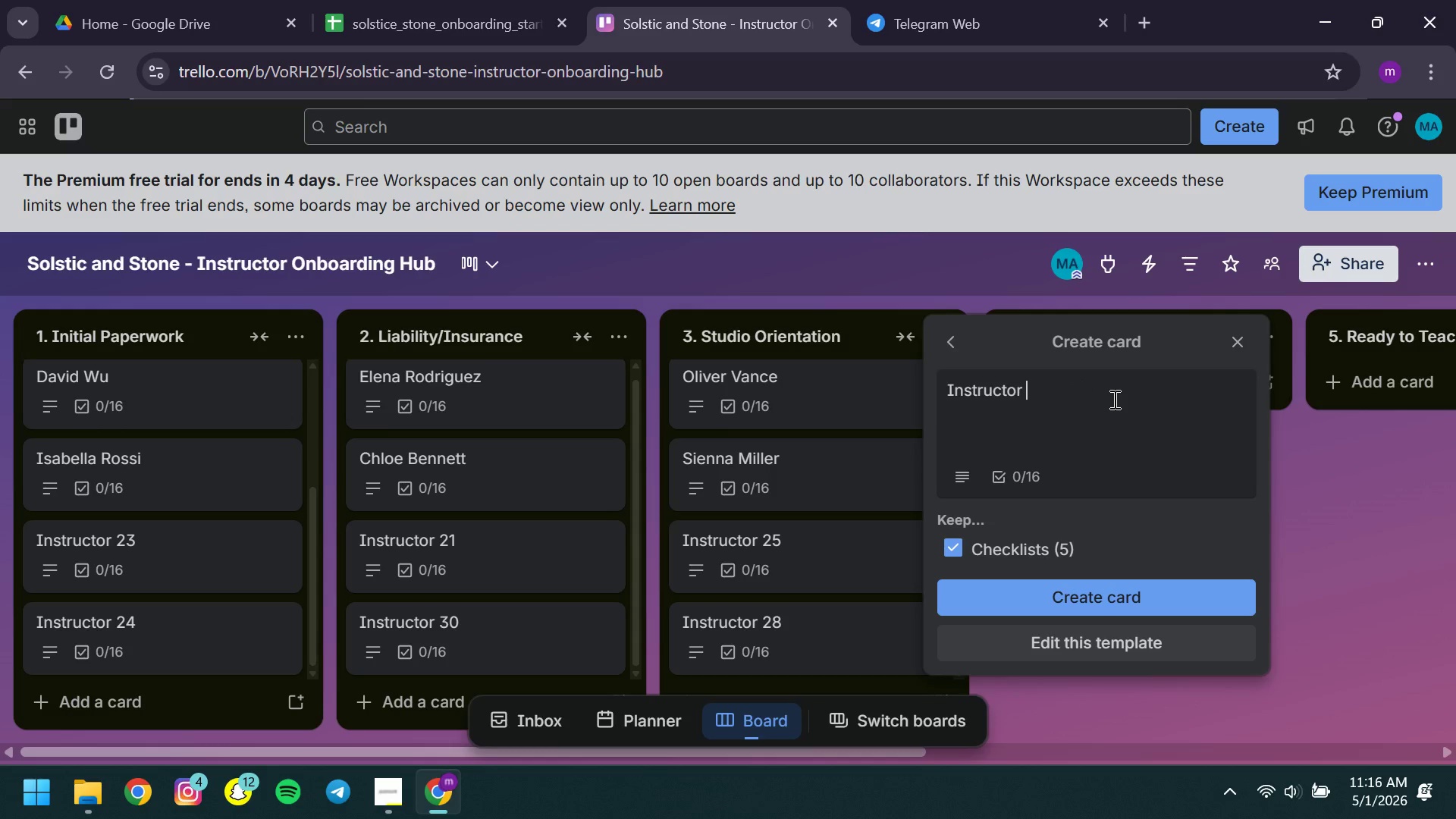 
key(2)
 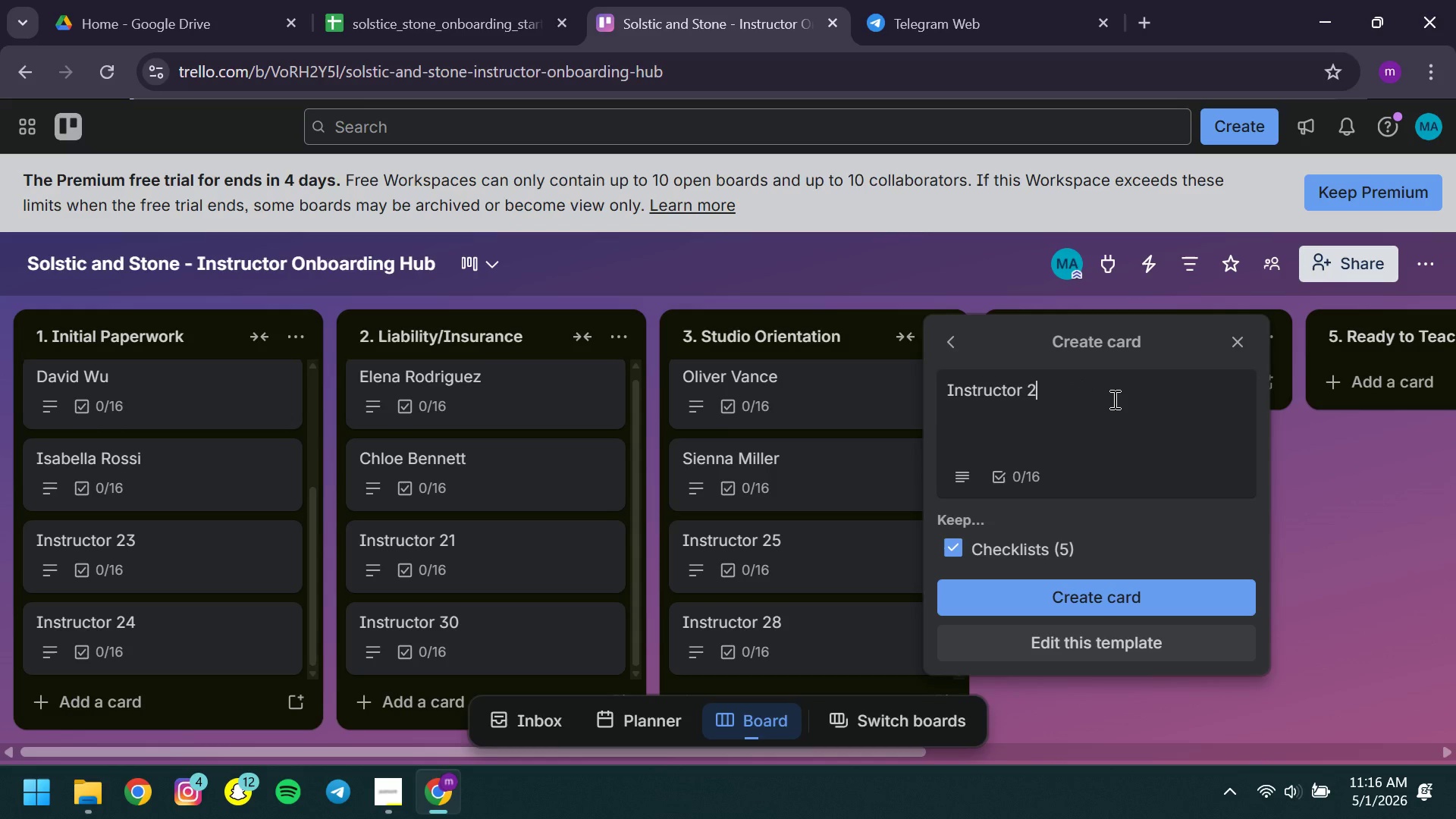 
key(F2)
 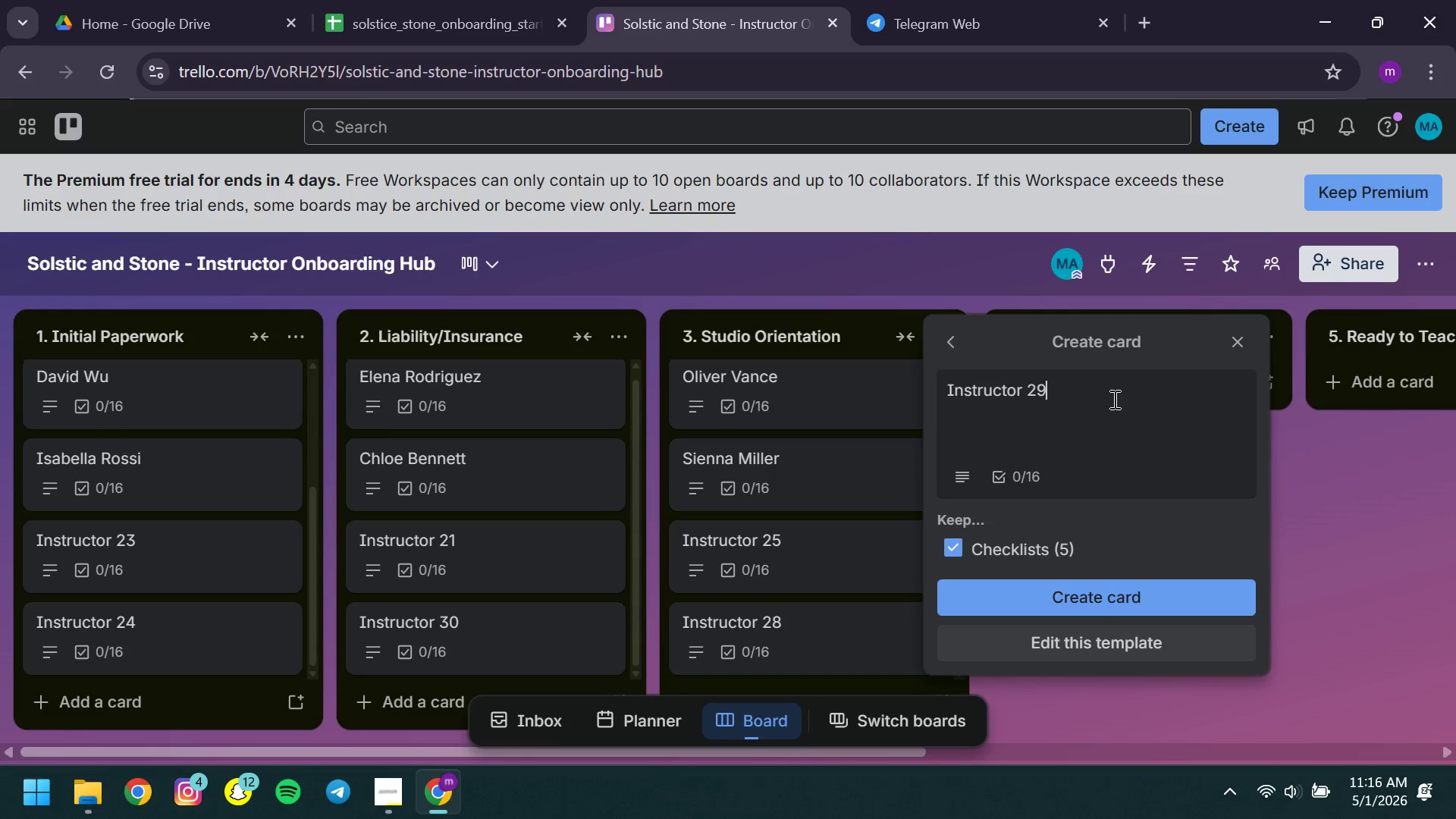 
key(9)
 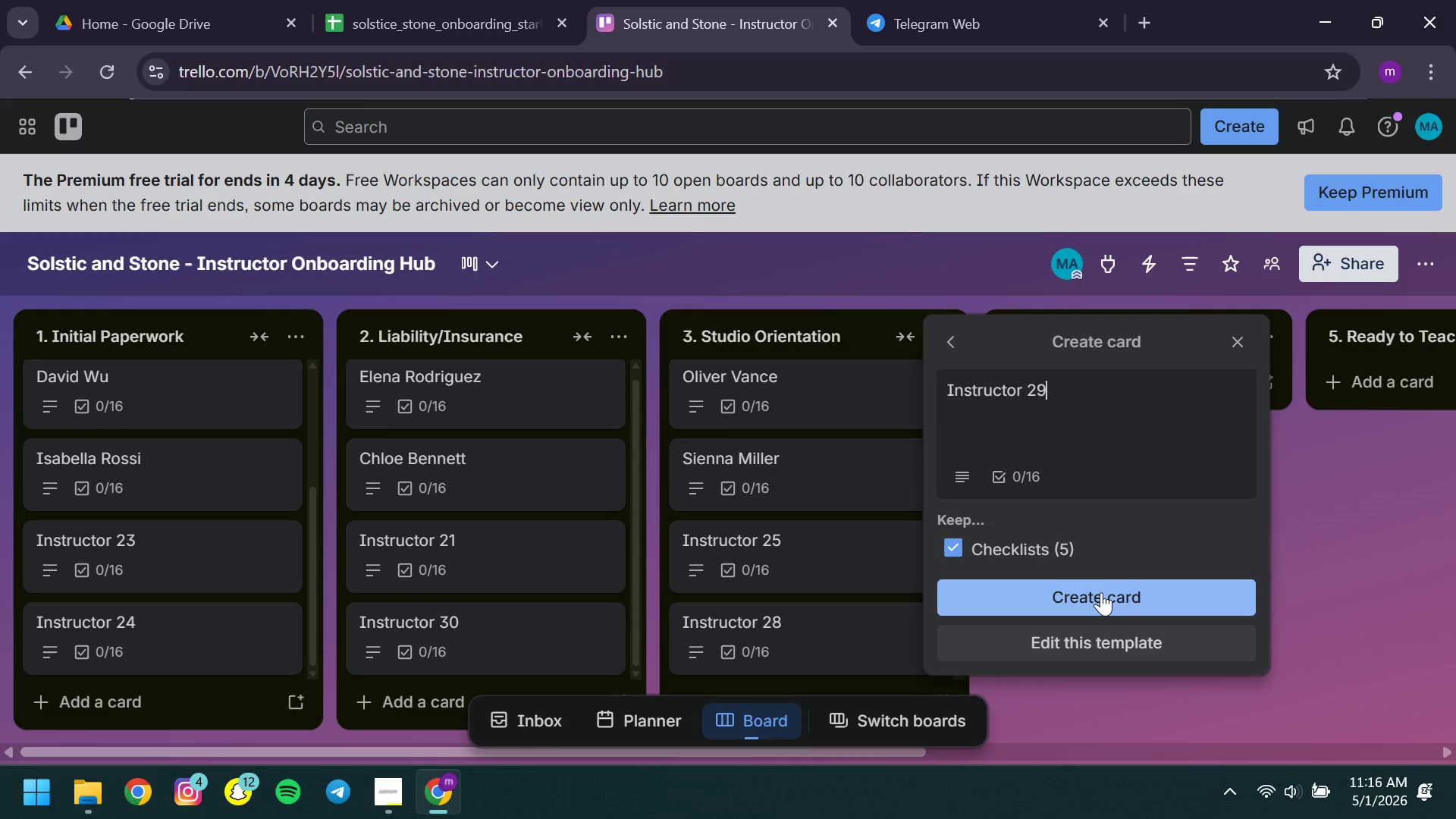 
left_click([1101, 592])
 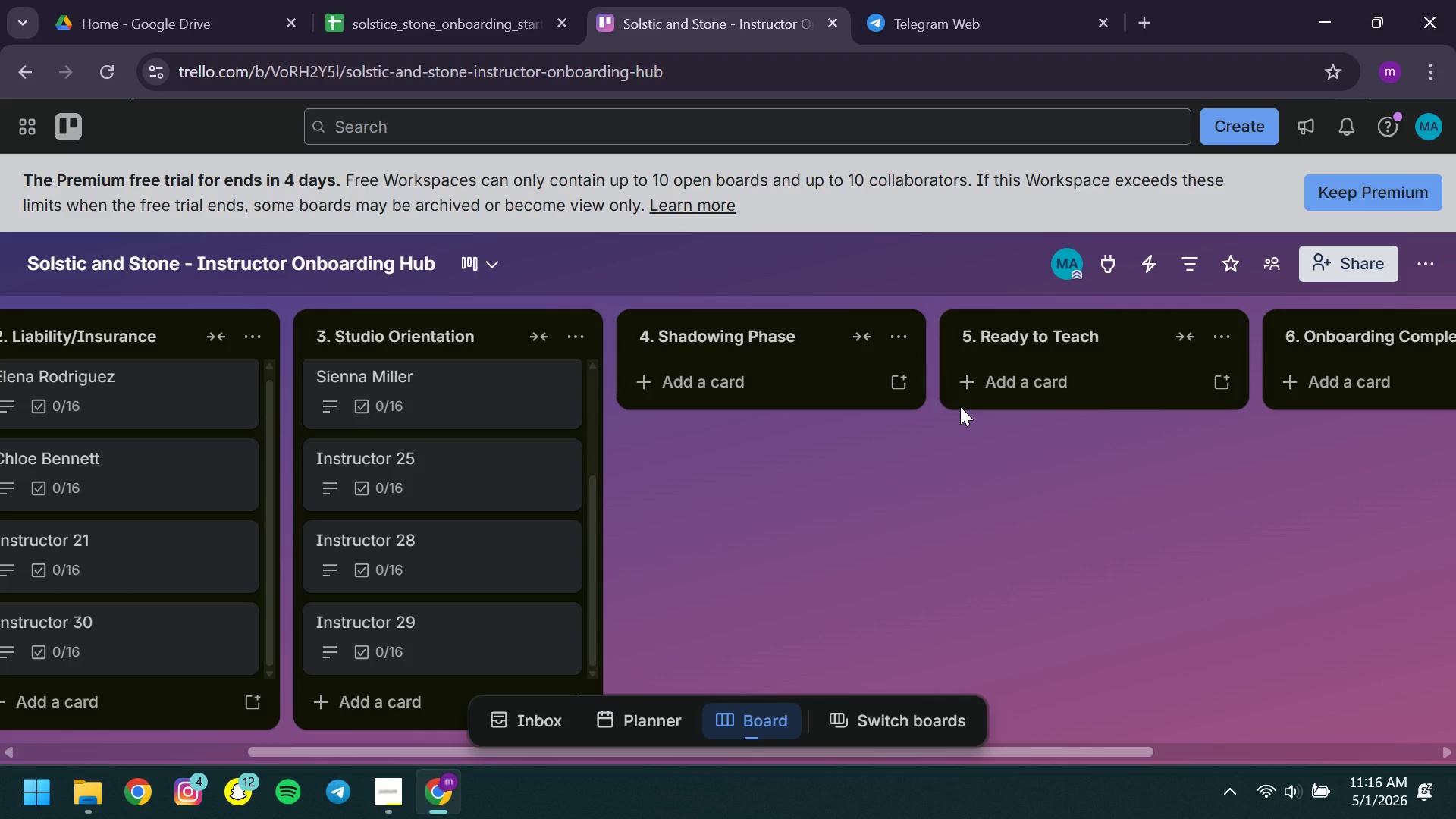 
wait(9.7)
 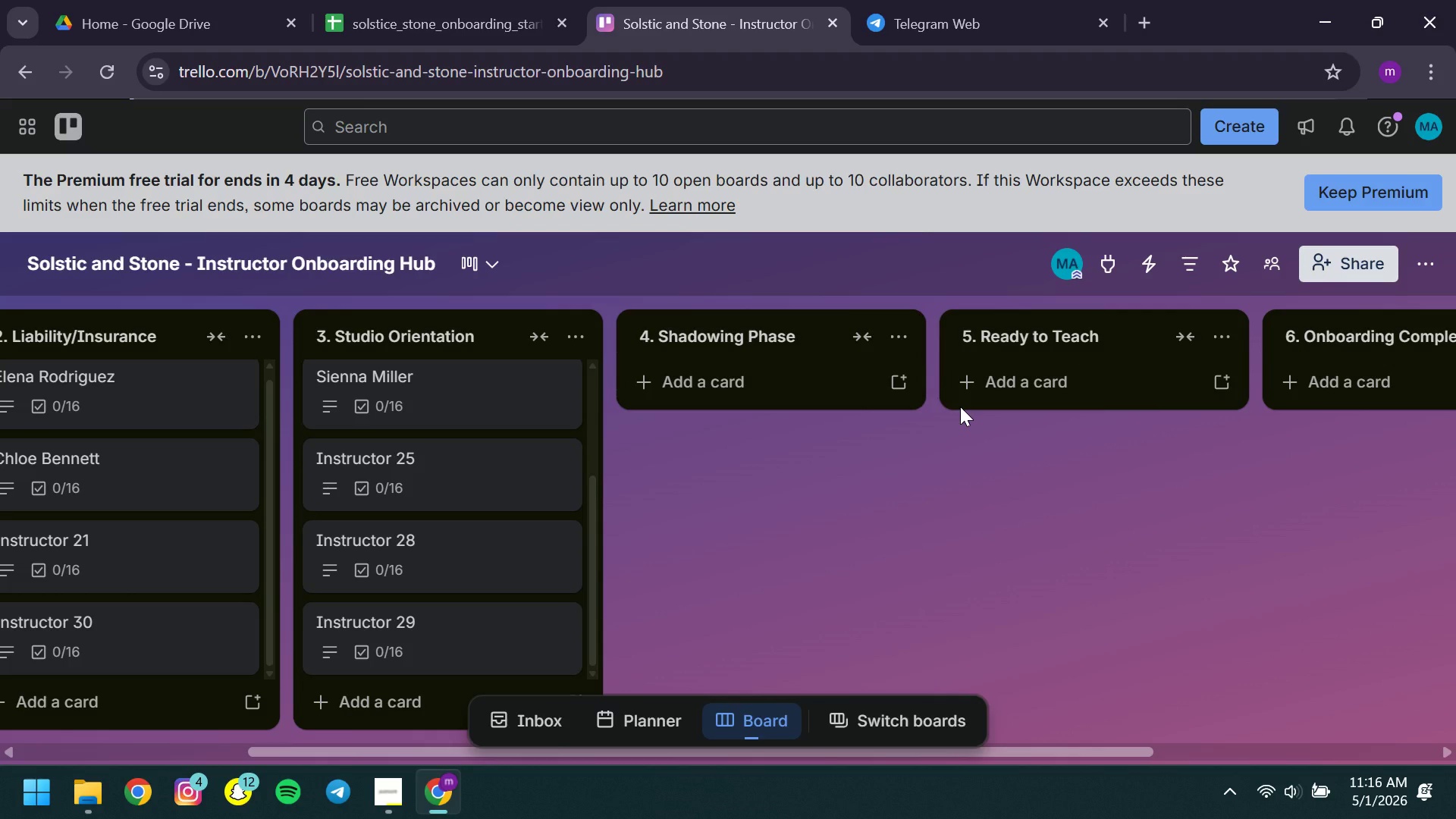 
left_click([897, 388])
 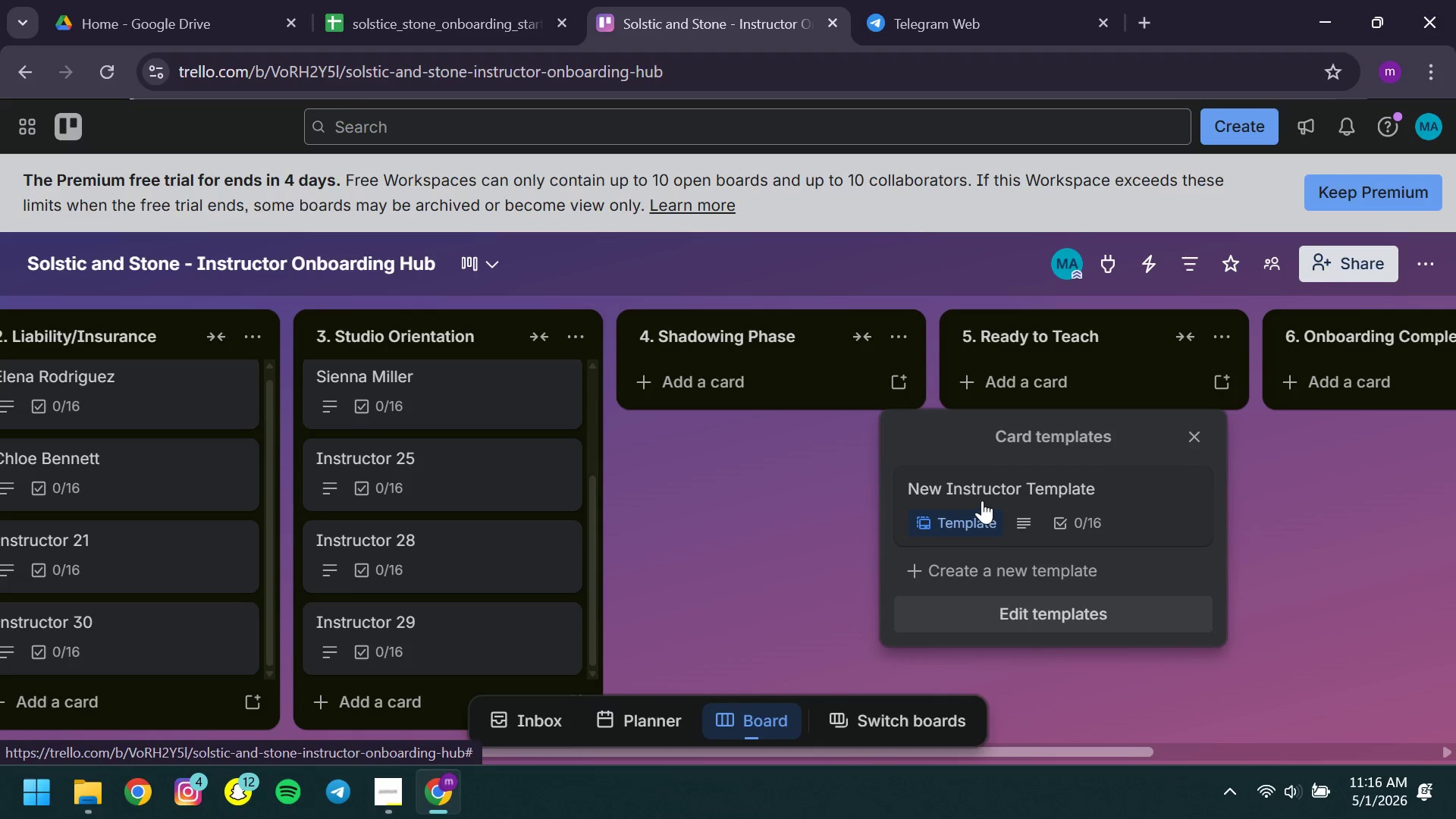 
left_click([982, 500])
 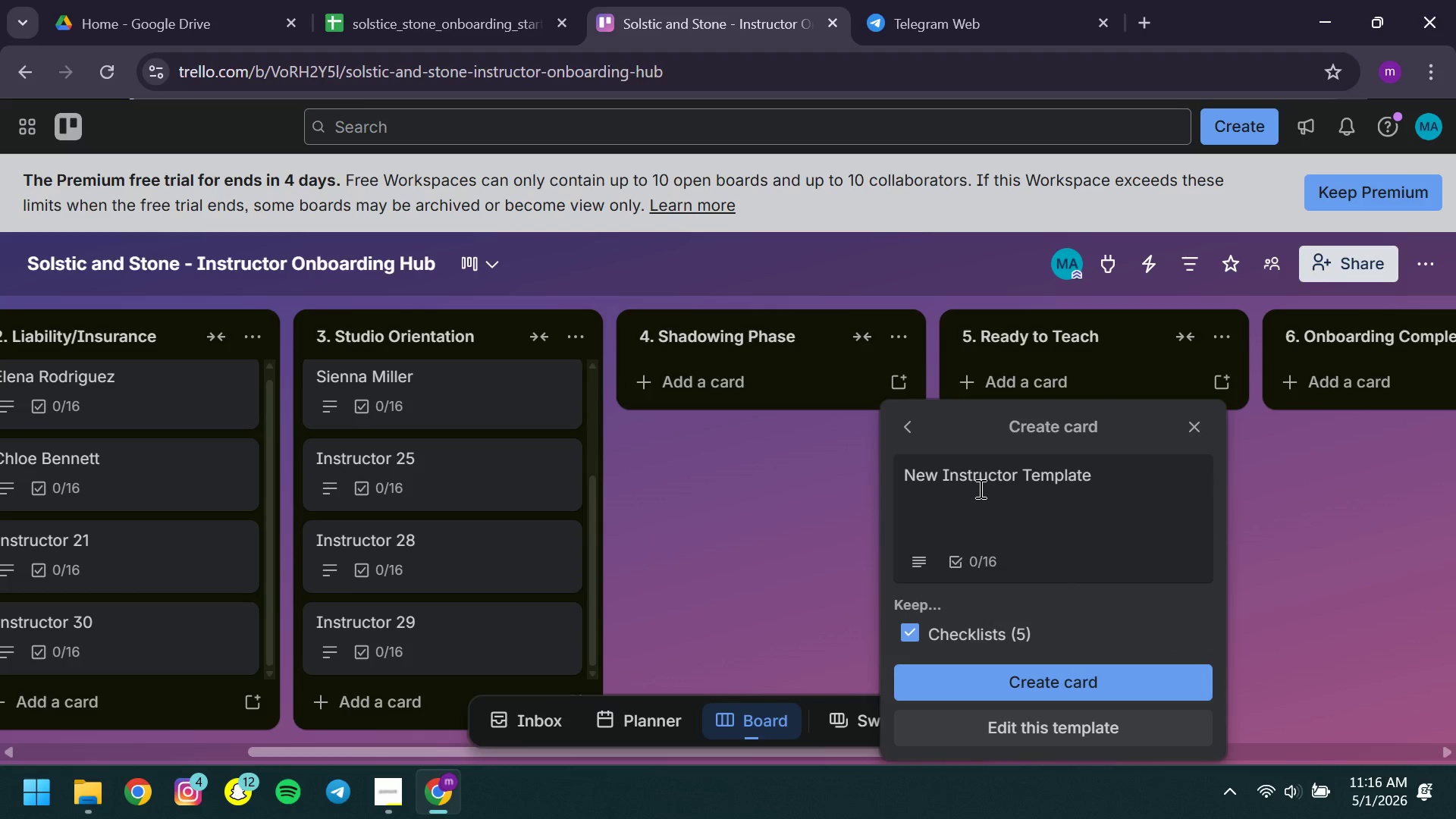 
left_click([979, 488])
 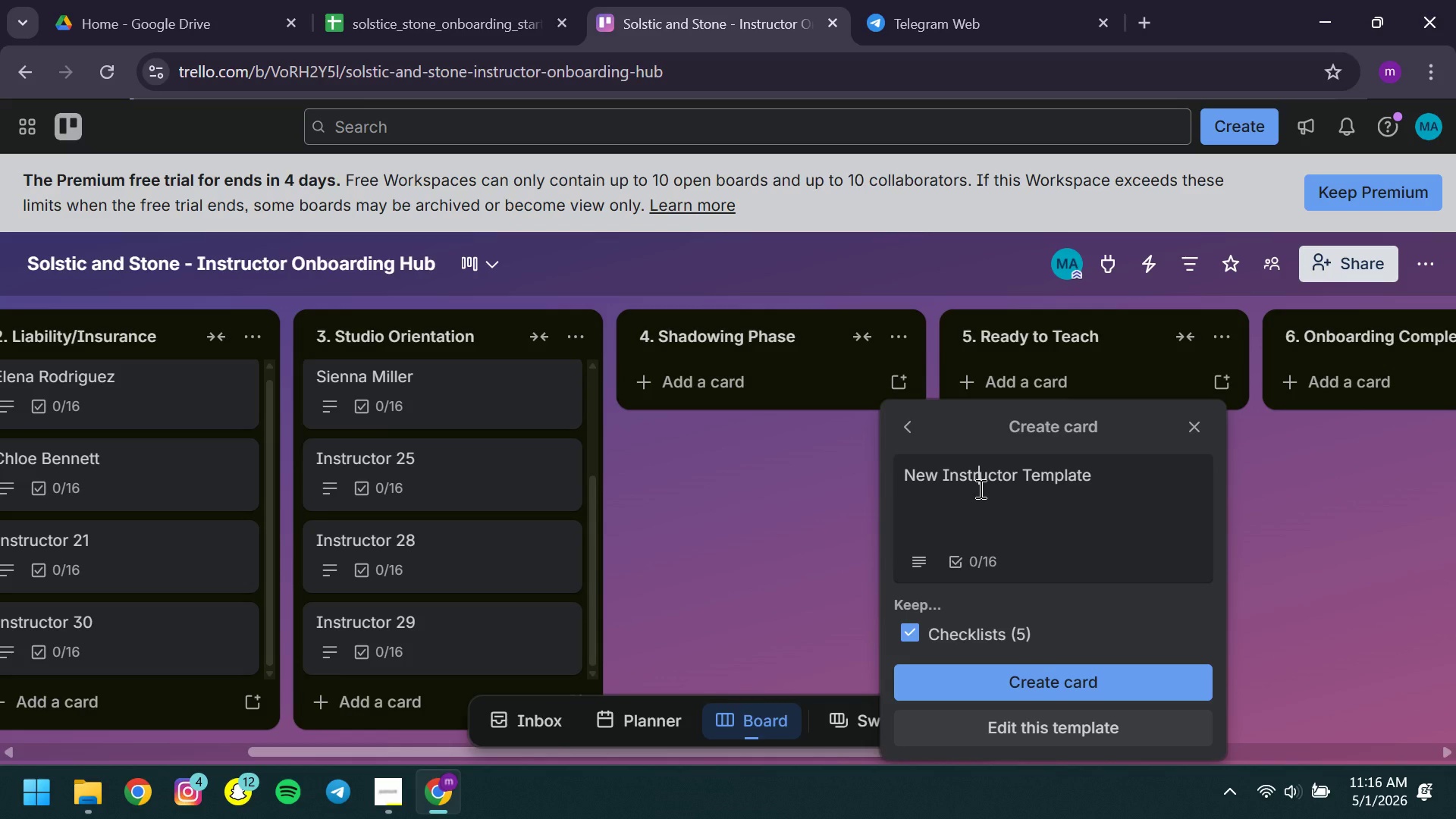 
key(Control+ControlLeft)
 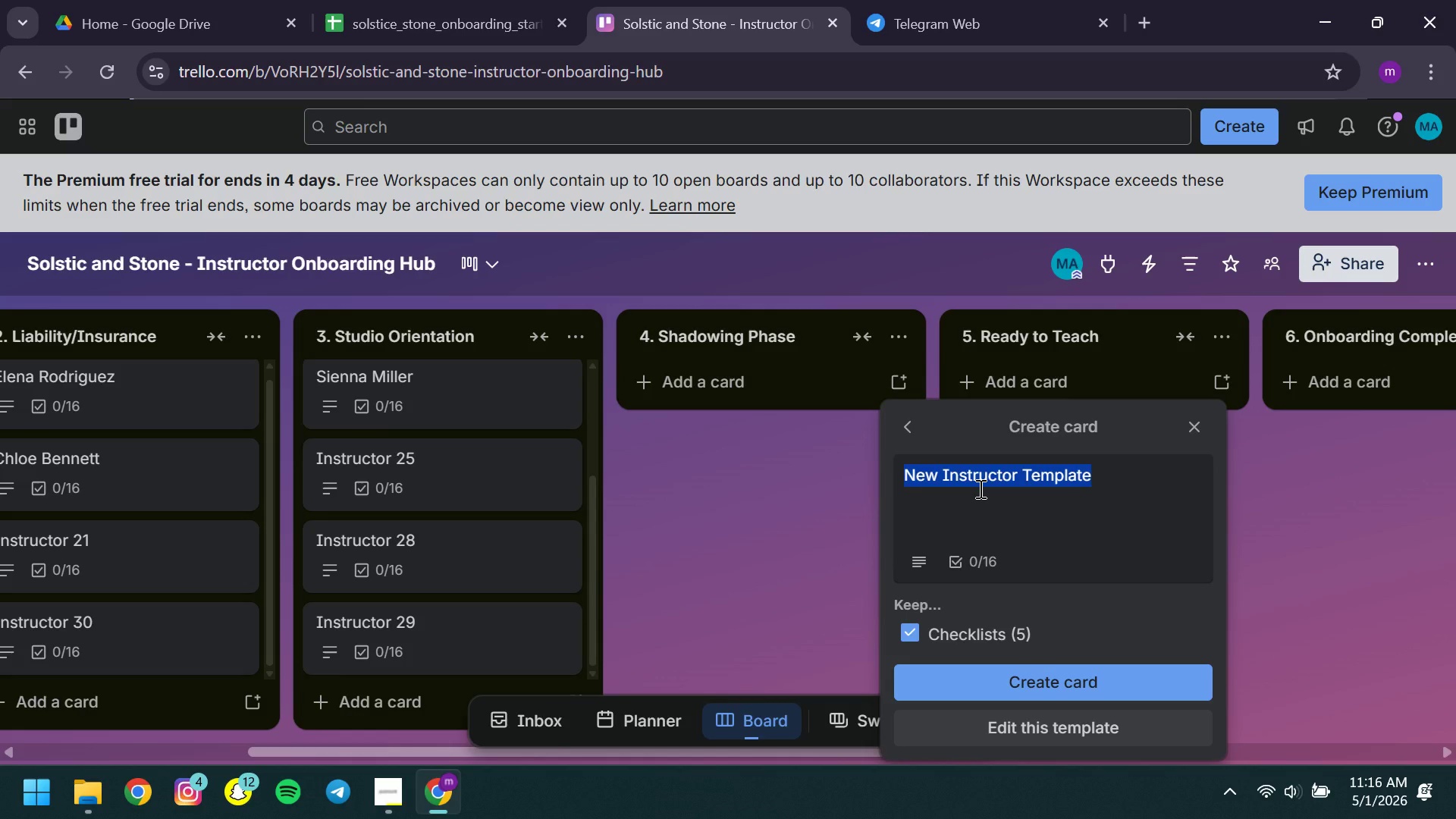 
key(Control+A)
 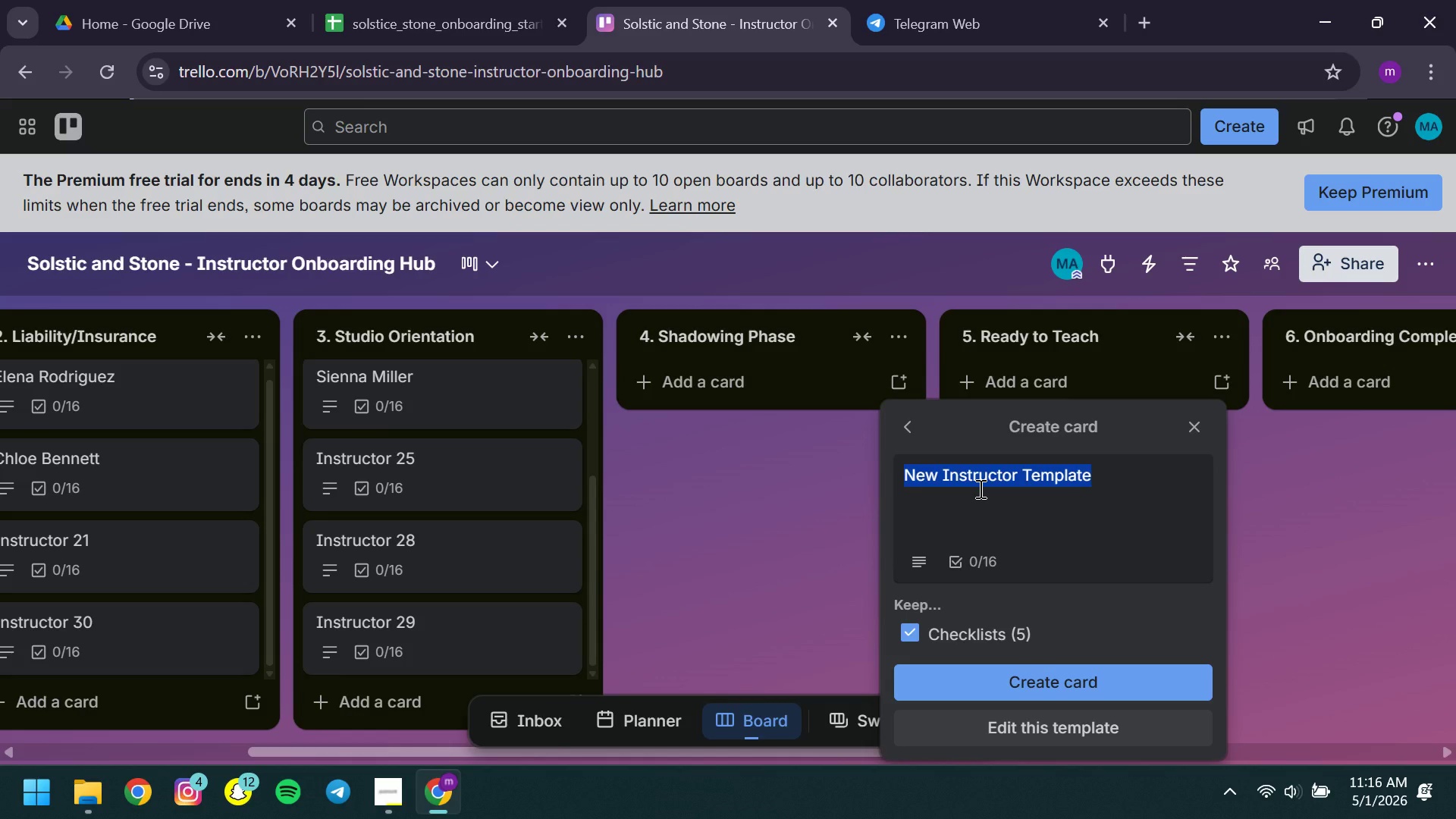 
key(CapsLock)
 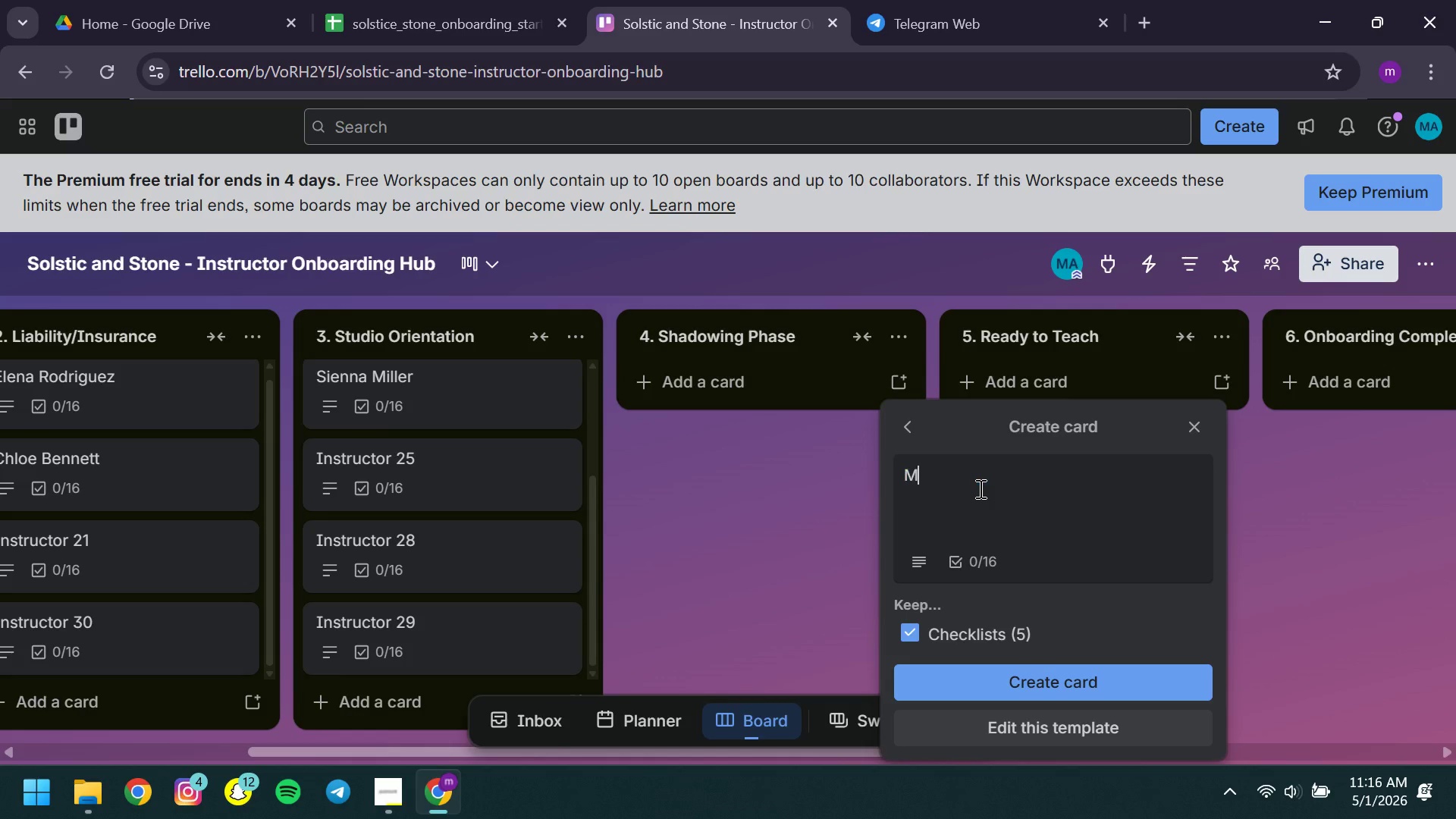 
key(M)
 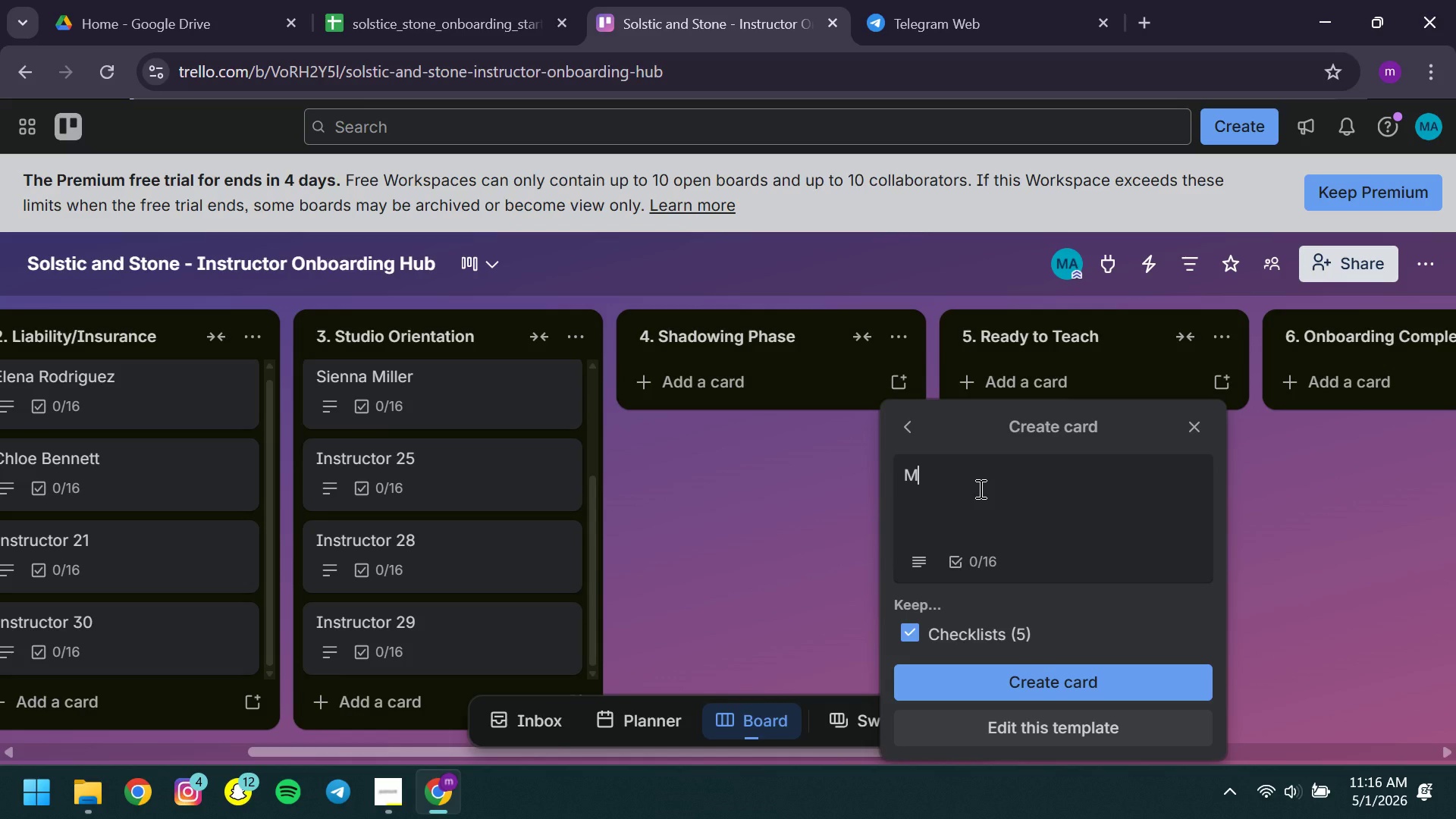 
key(CapsLock)
 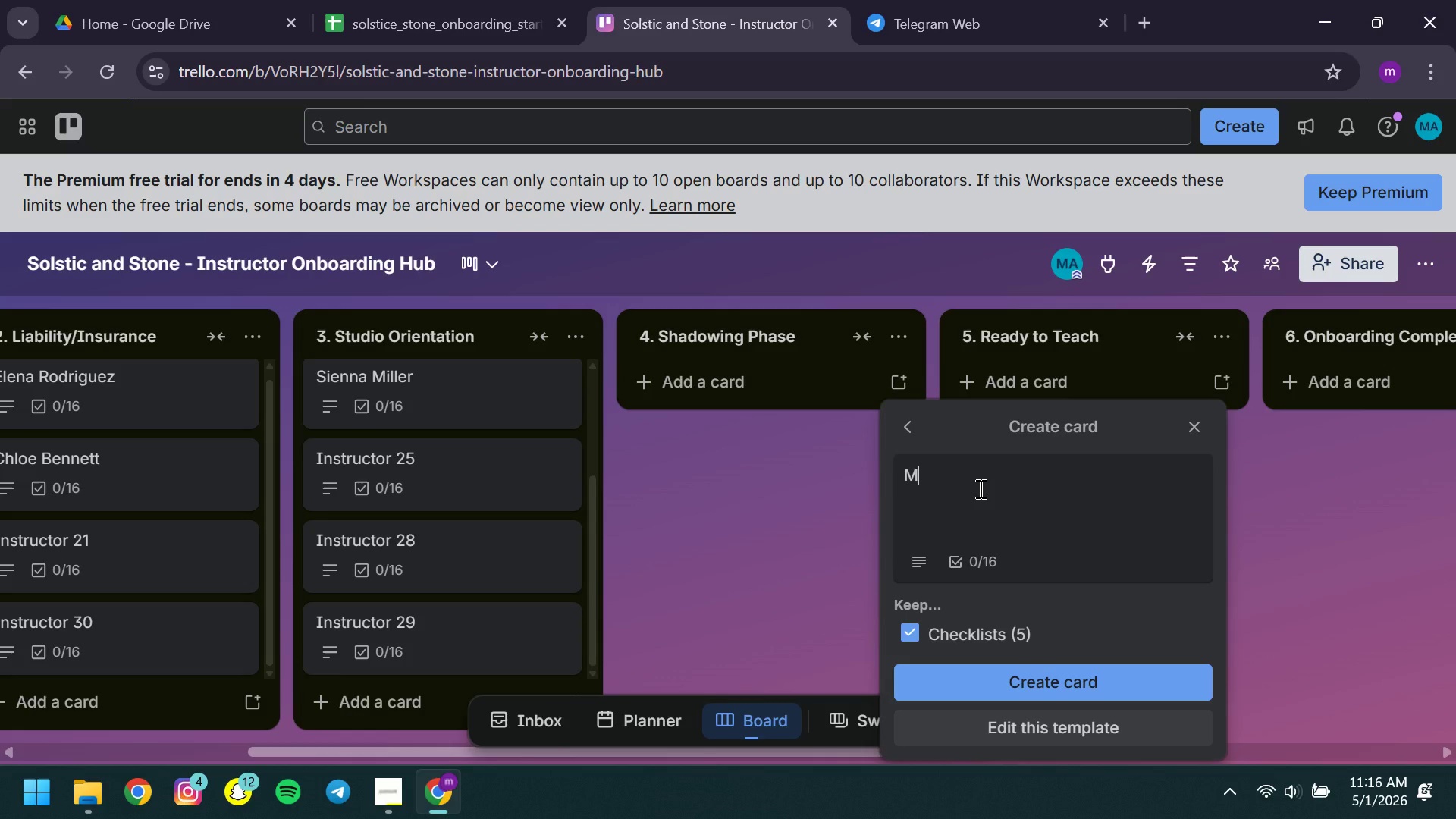 
wait(36.61)
 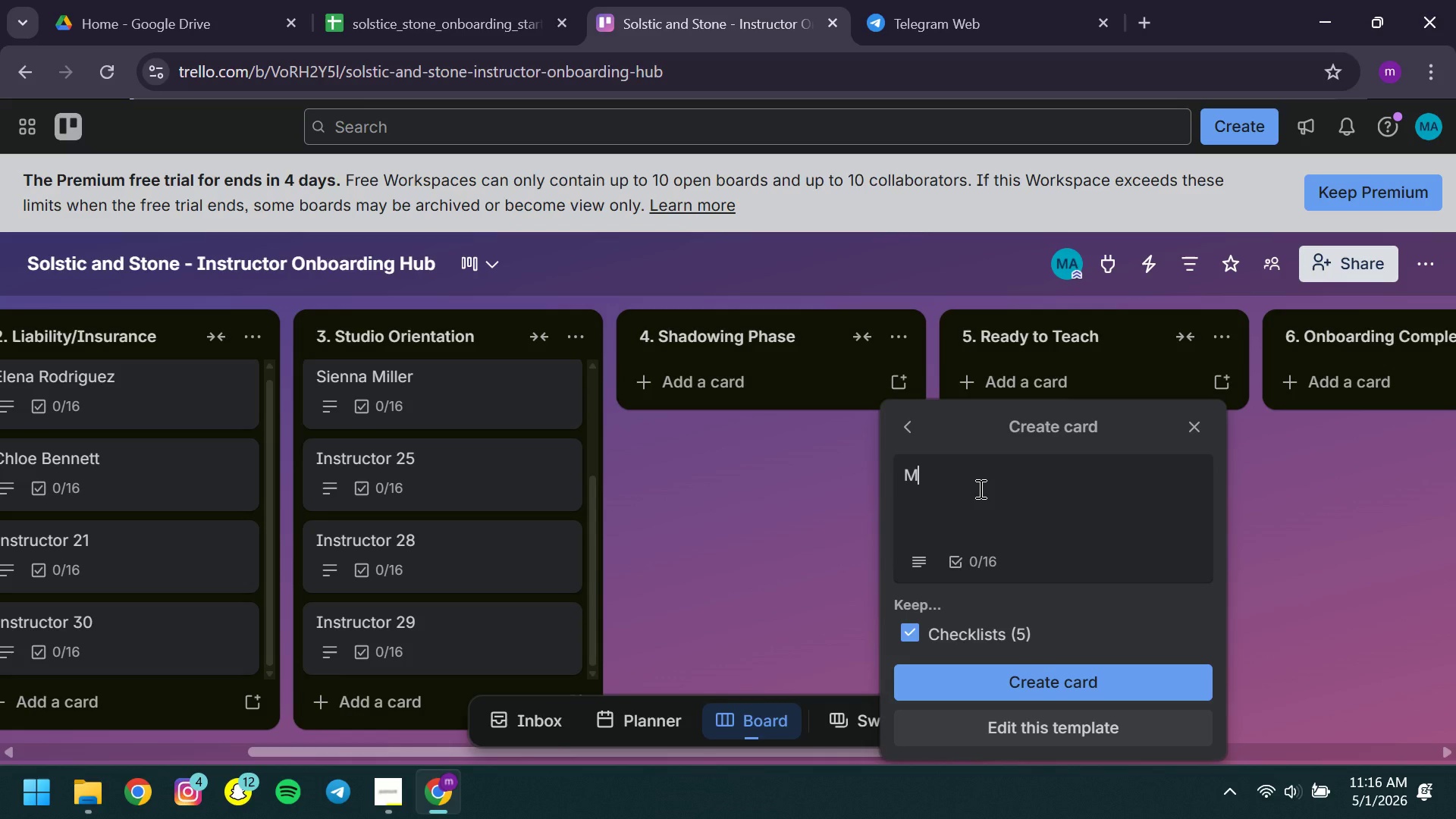 
type(arcus Sterling )
 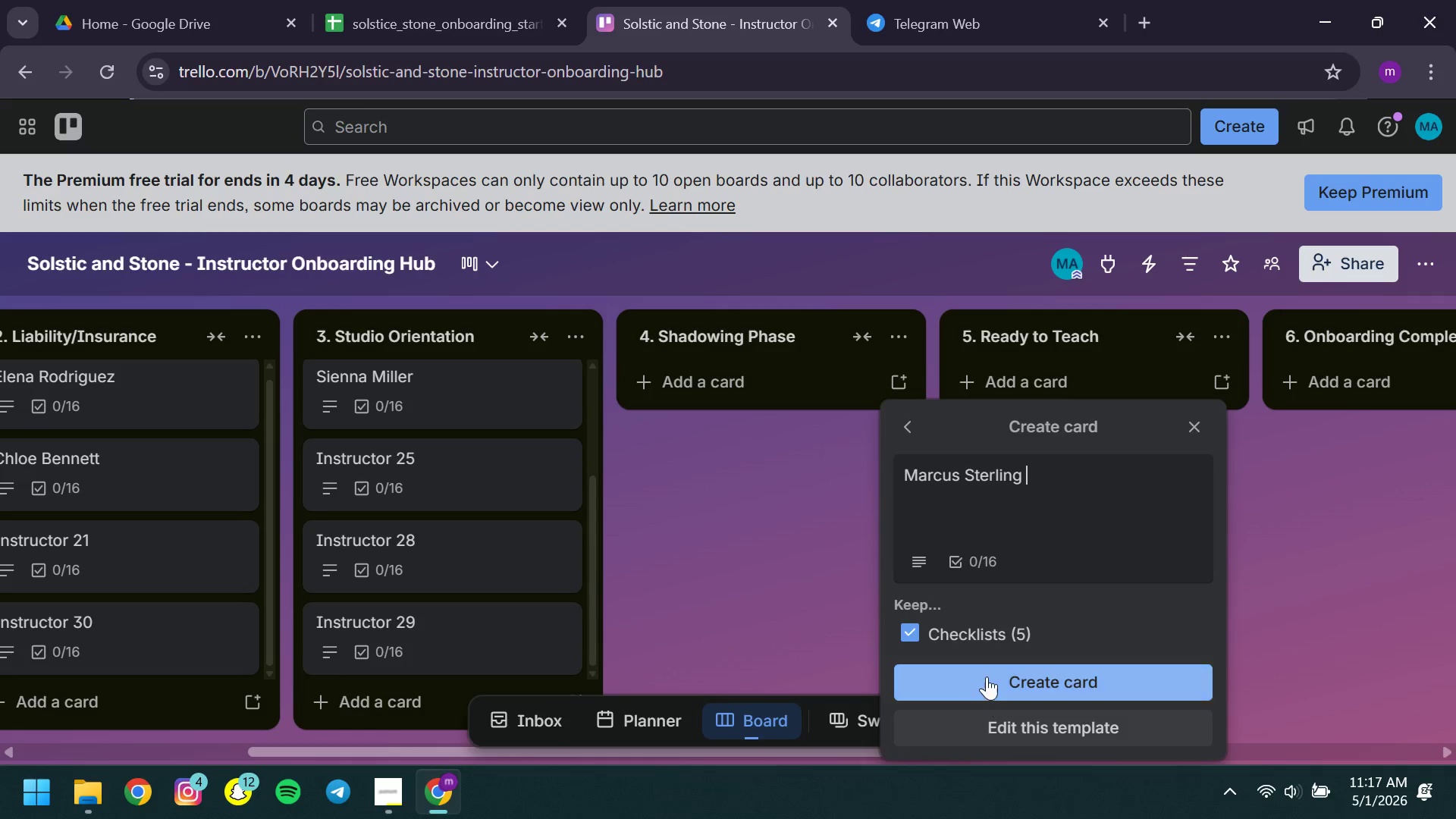 
left_click([987, 676])
 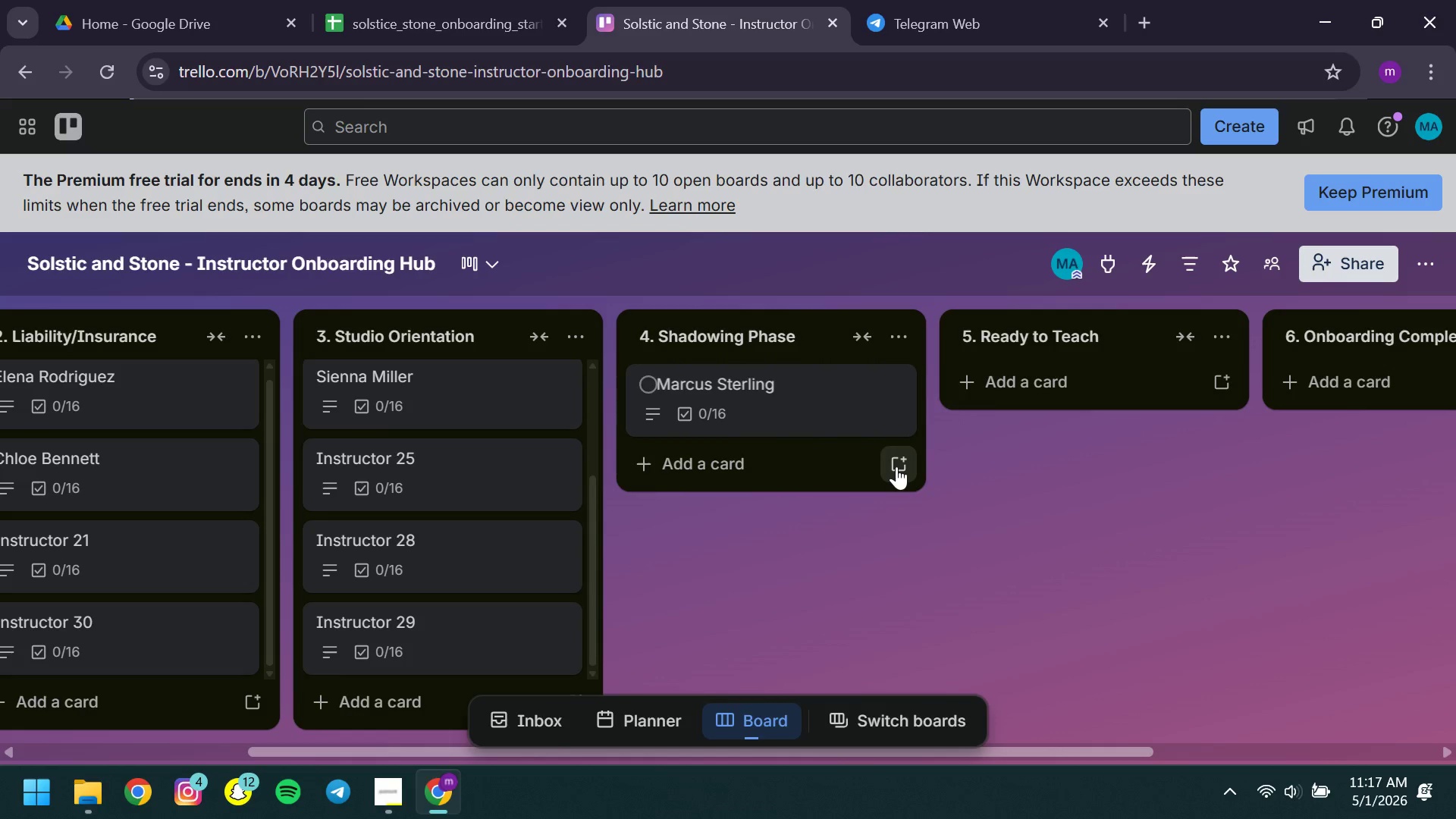 
left_click([896, 469])
 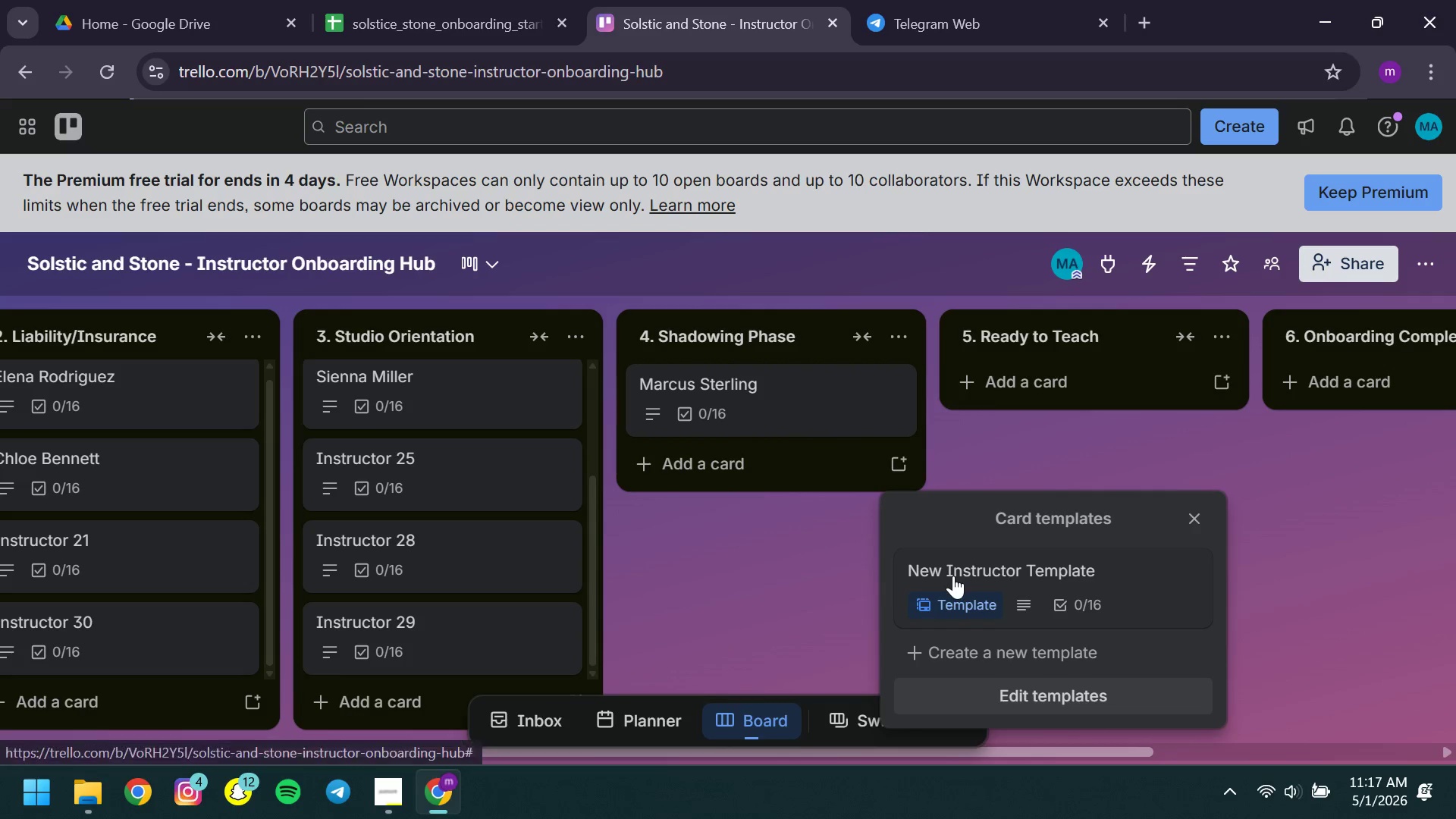 
left_click([953, 576])
 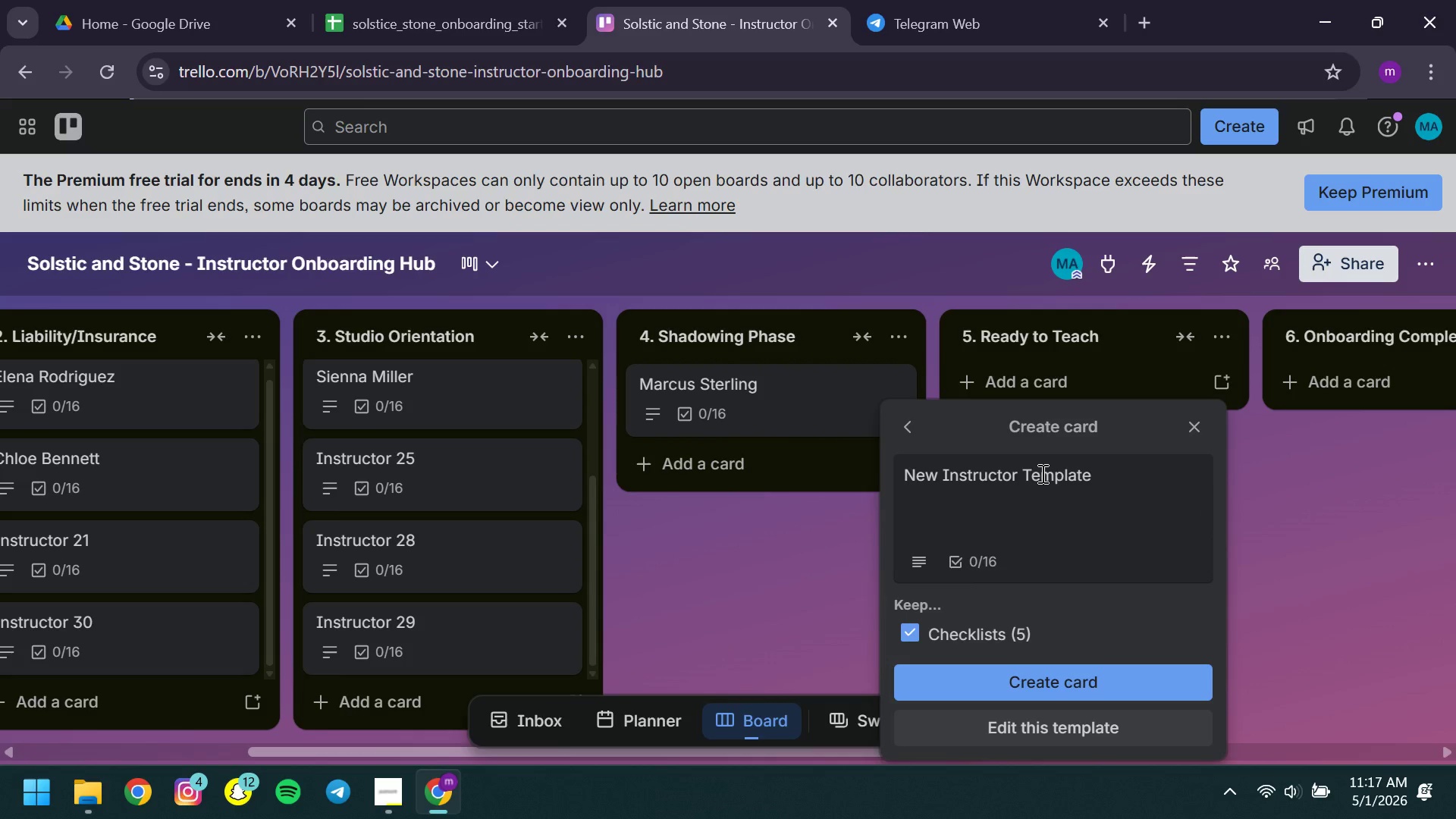 
left_click([1041, 473])
 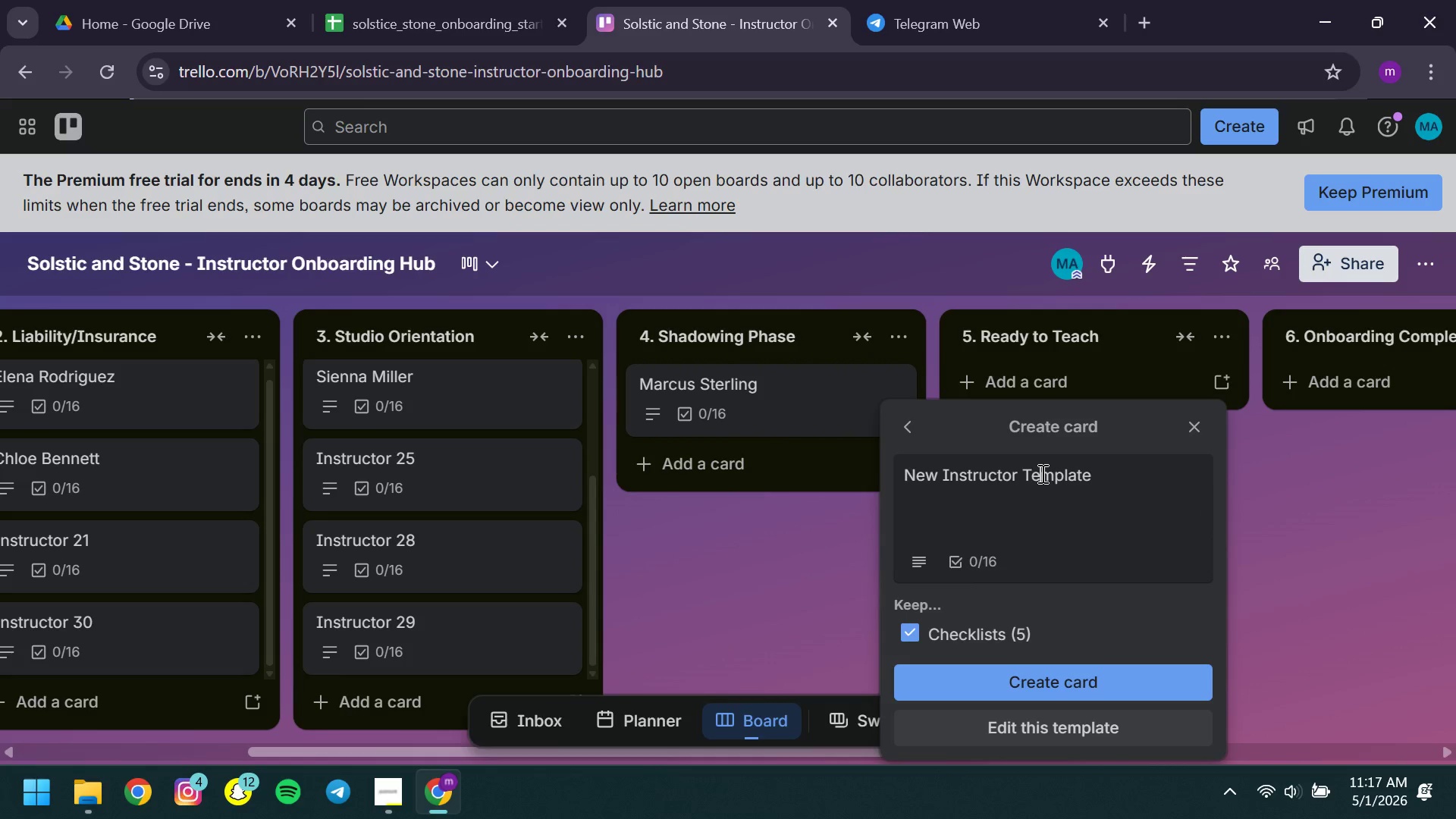 
key(Control+ControlLeft)
 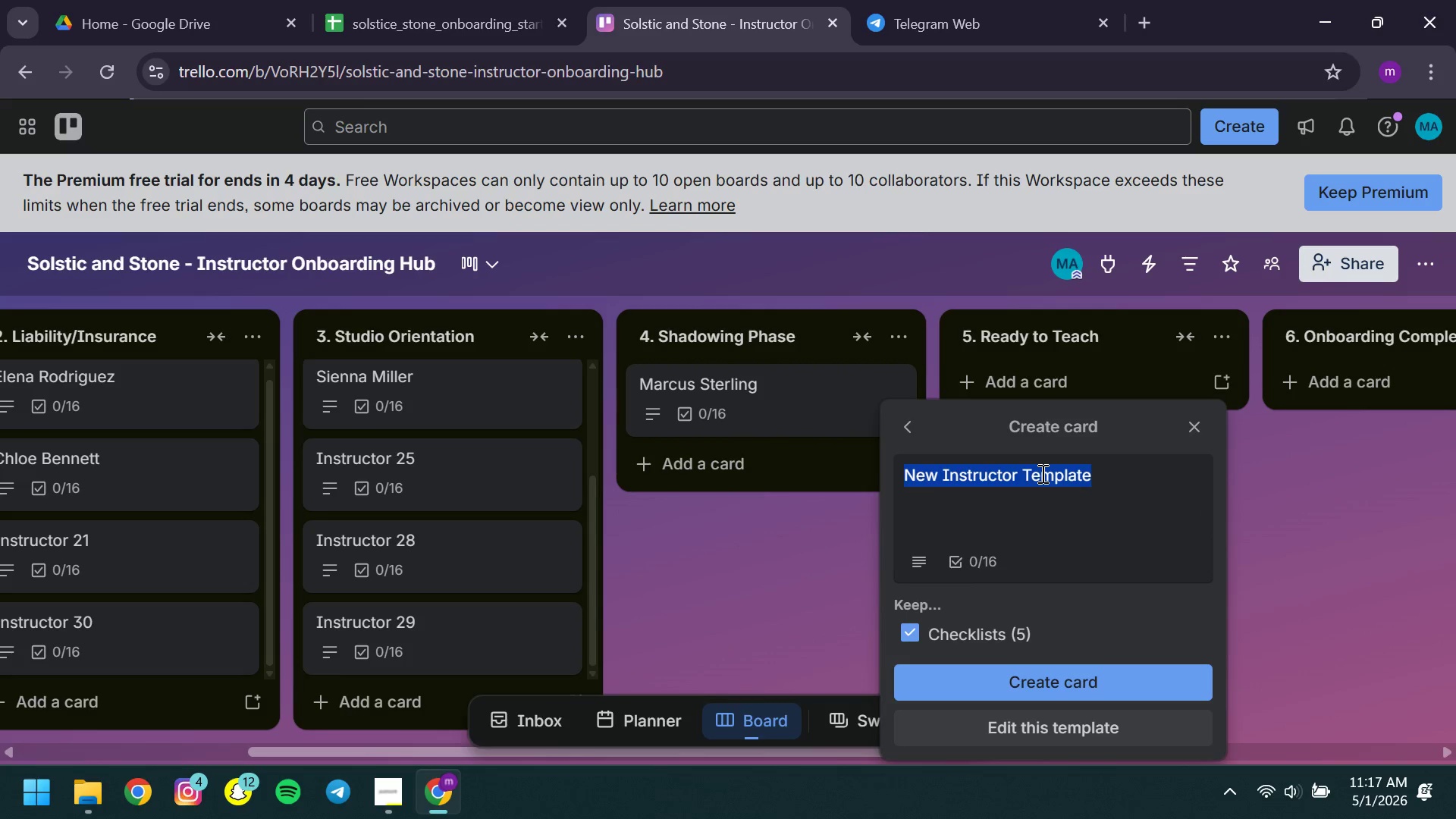 
key(Control+A)
 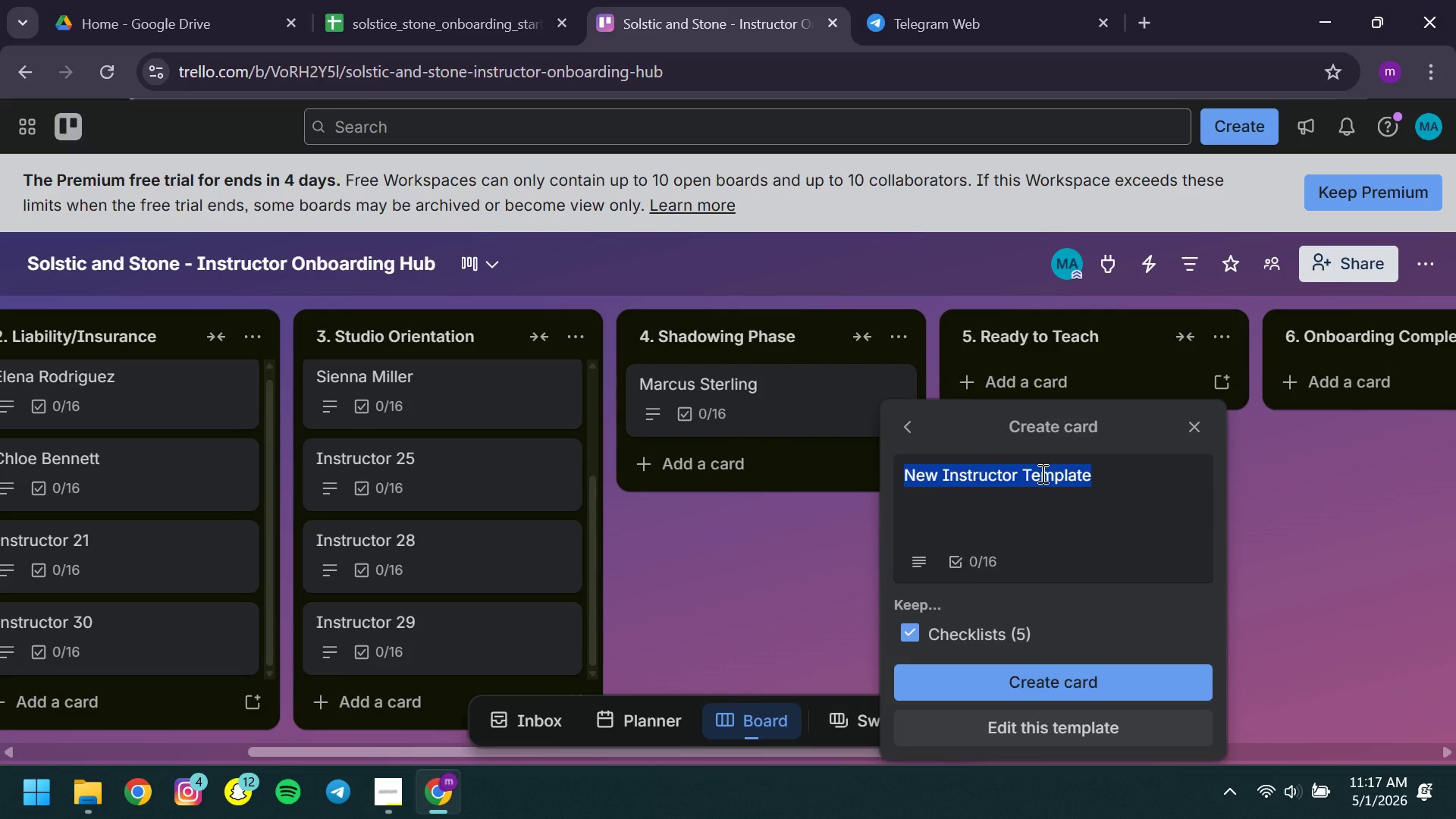 
type(Aria Montgomery )
 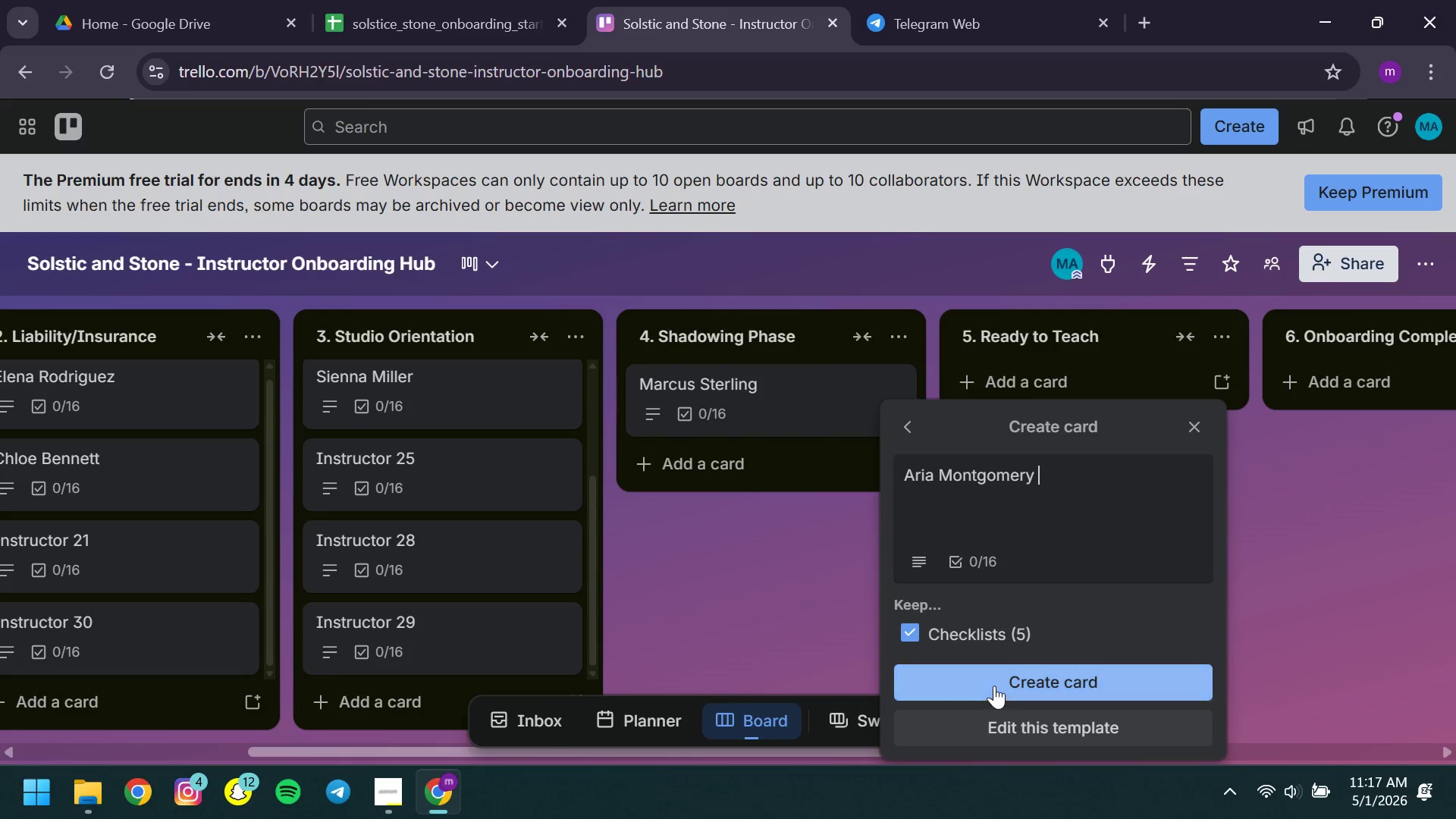 
left_click([994, 685])
 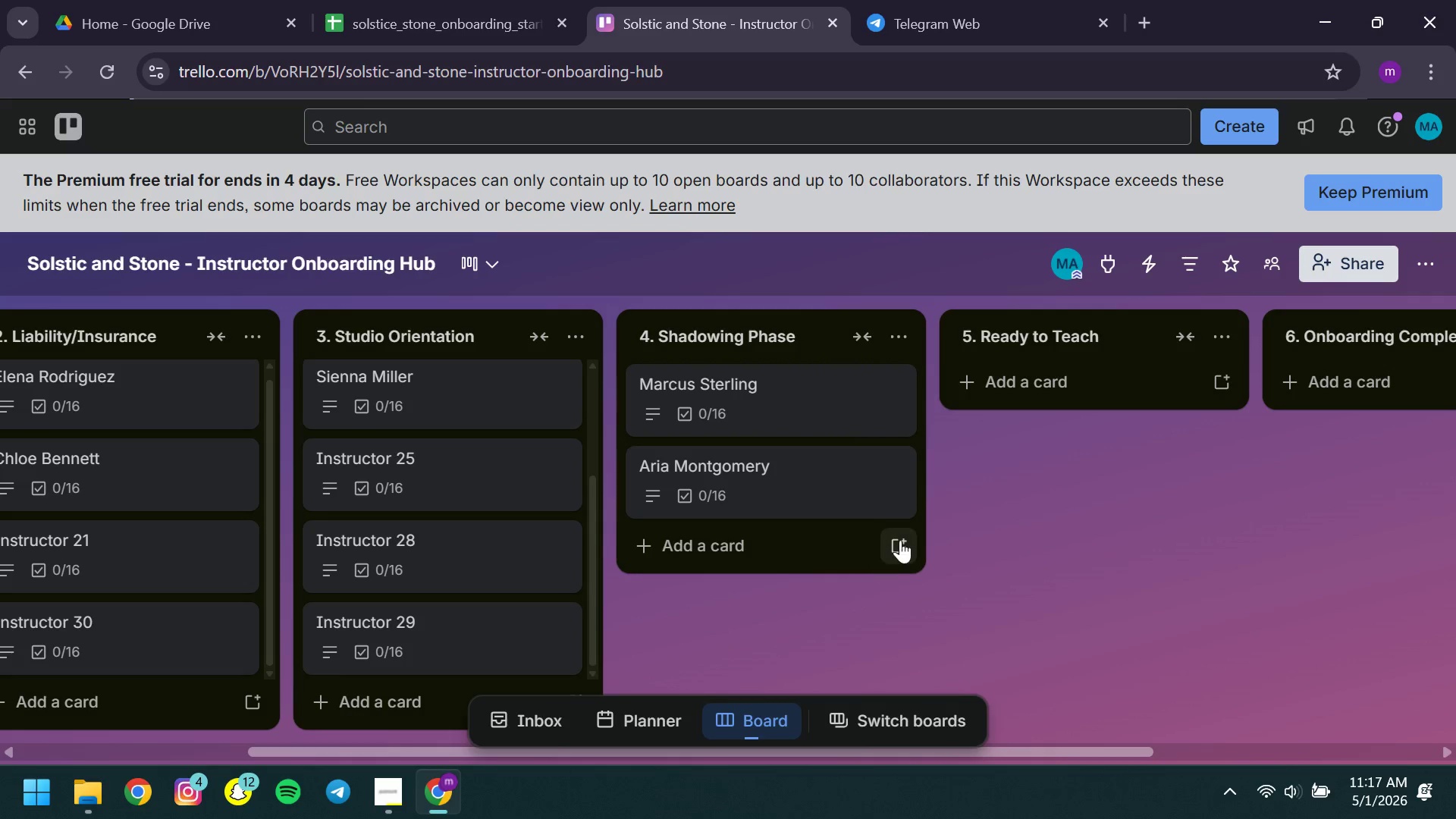 
left_click([901, 537])
 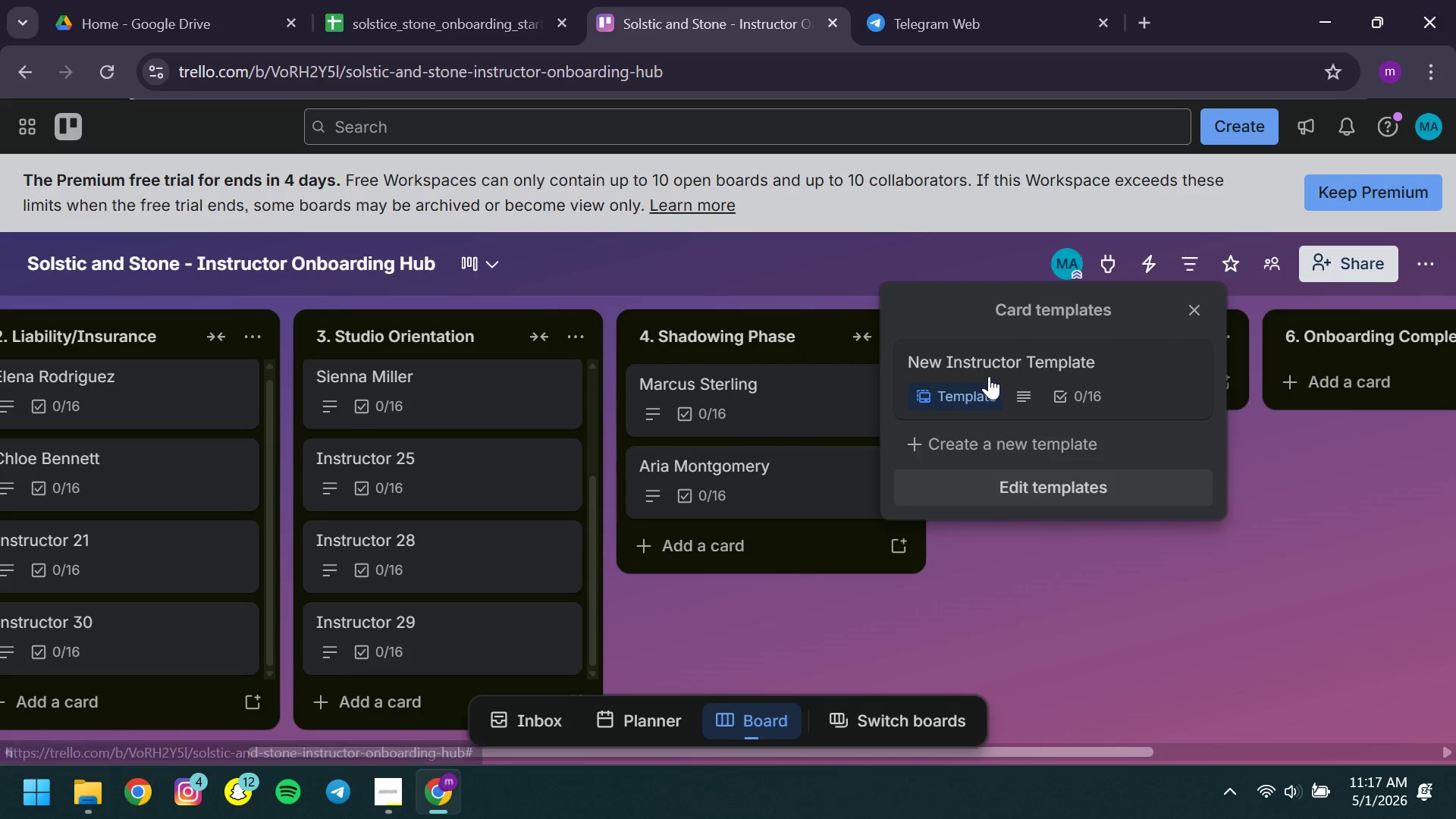 
left_click([989, 376])
 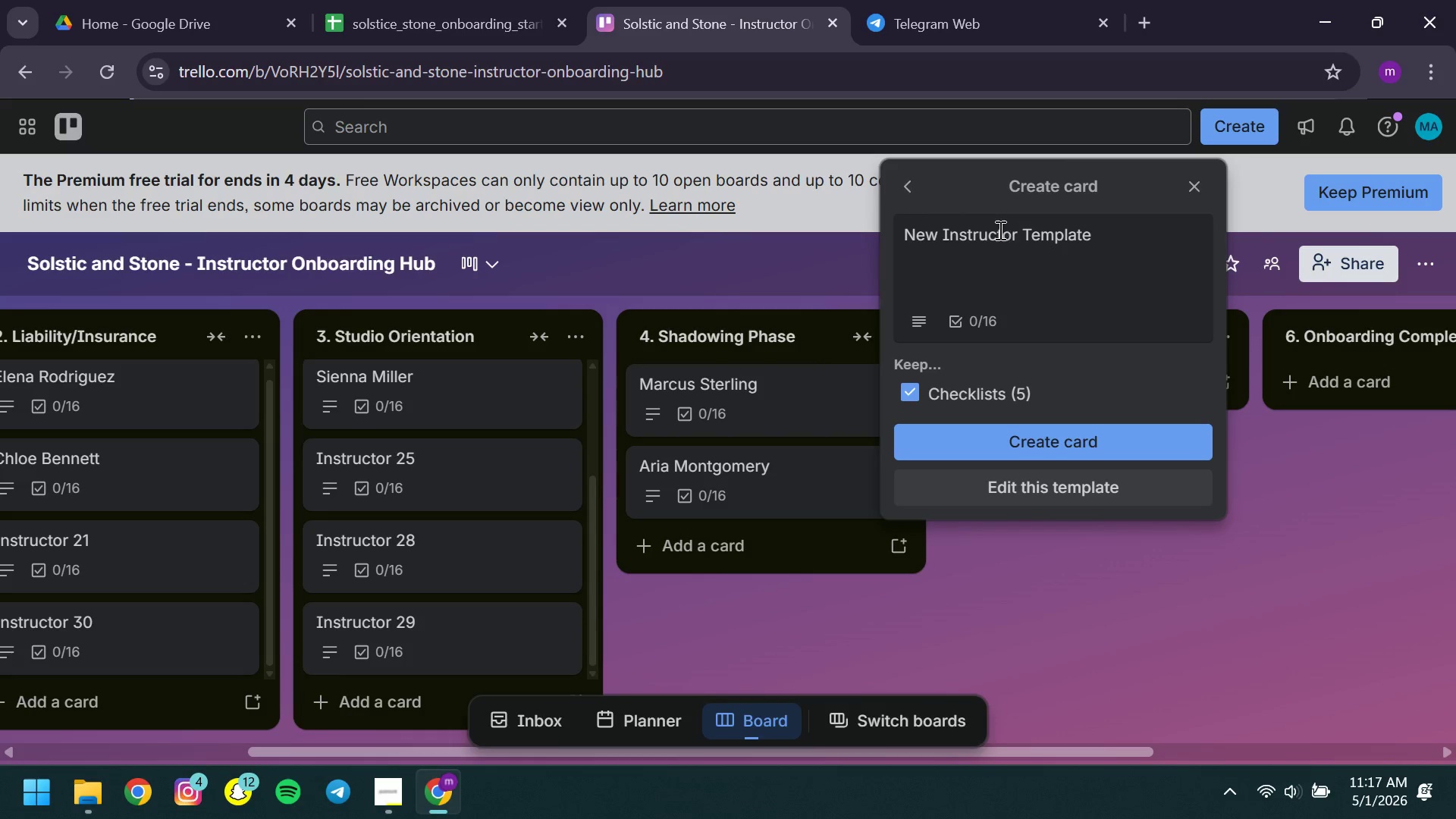 
left_click([999, 231])
 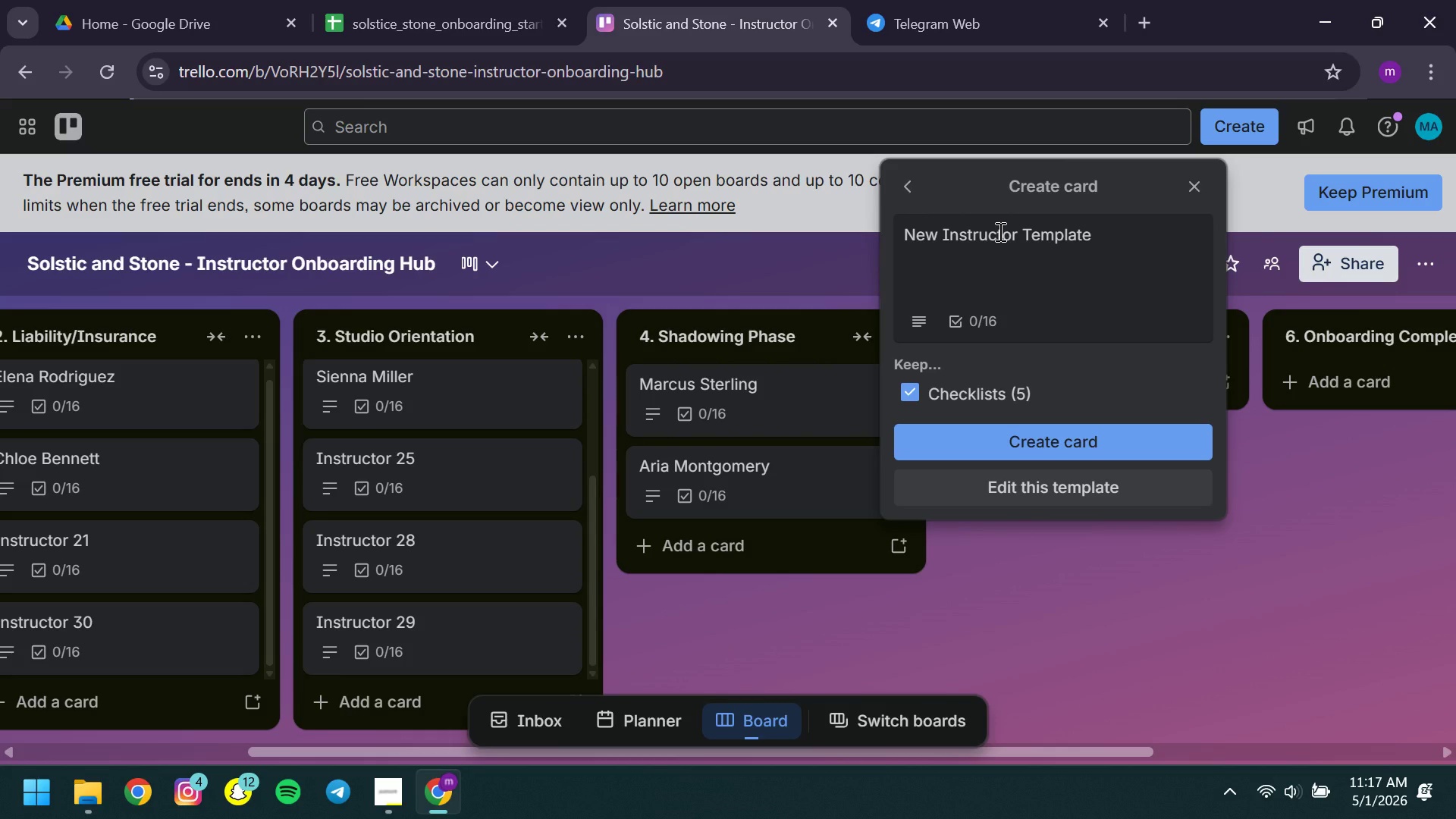 
key(Control+ControlLeft)
 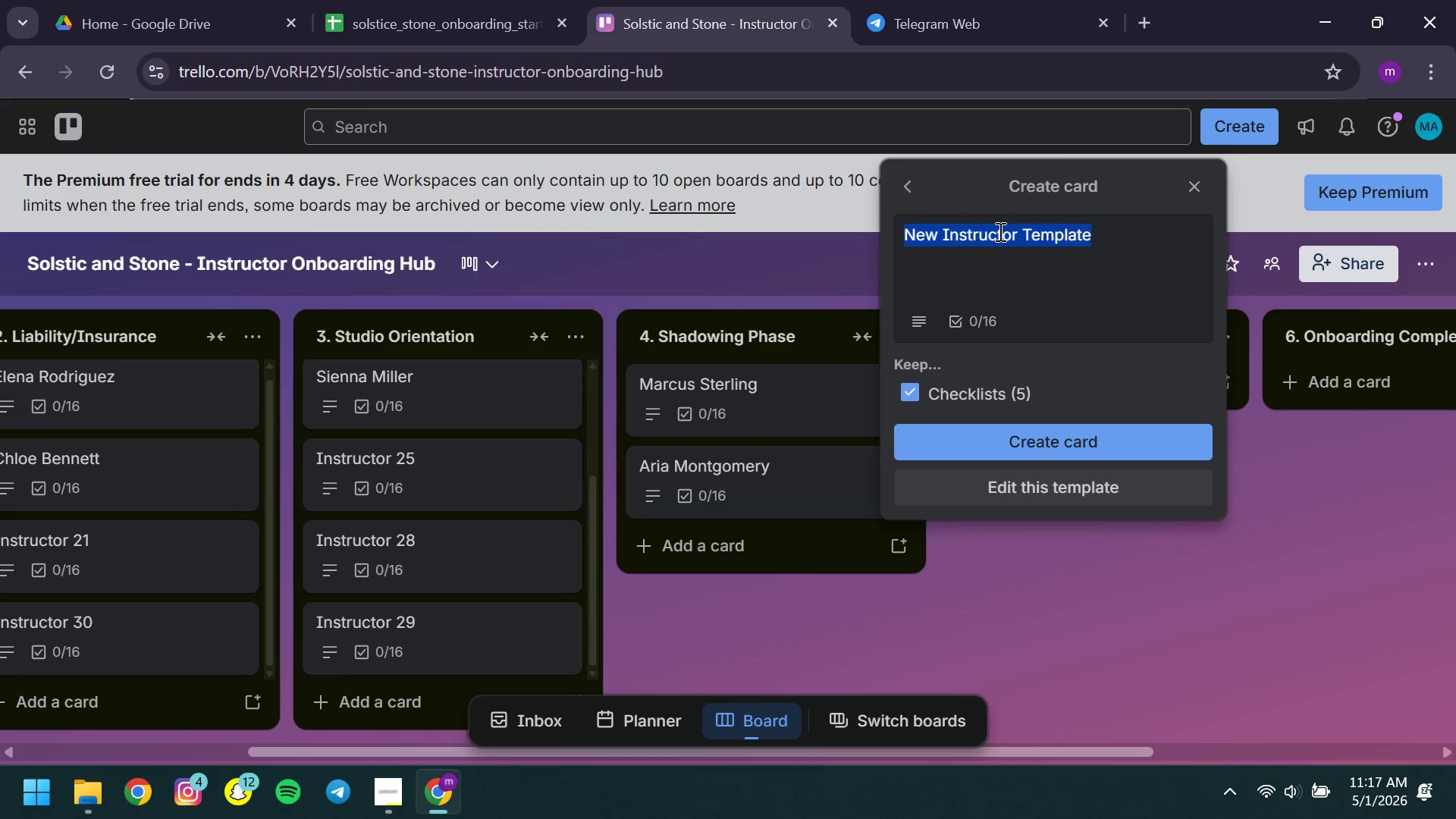 
key(Control+A)
 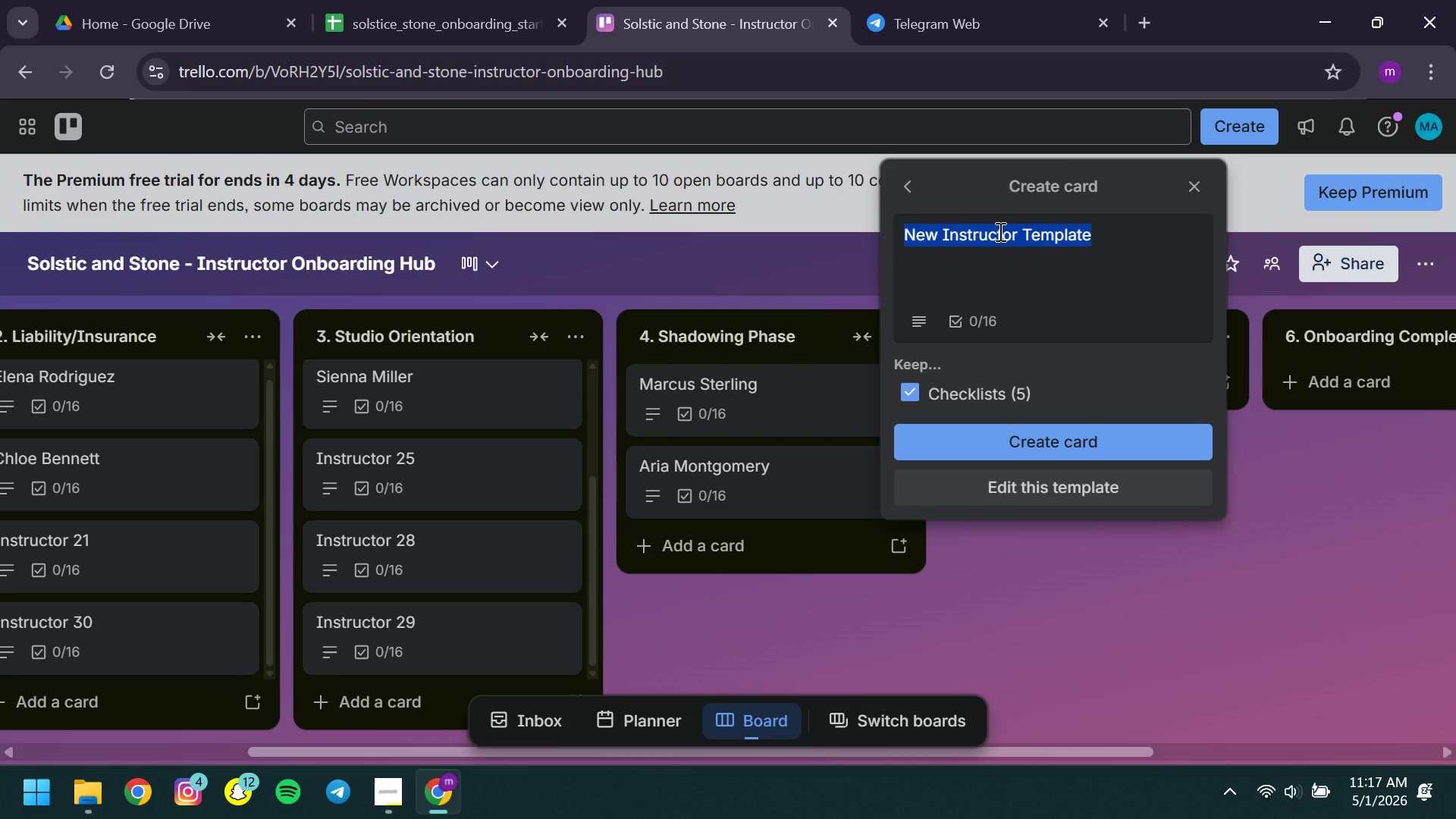 
type(Sop)
 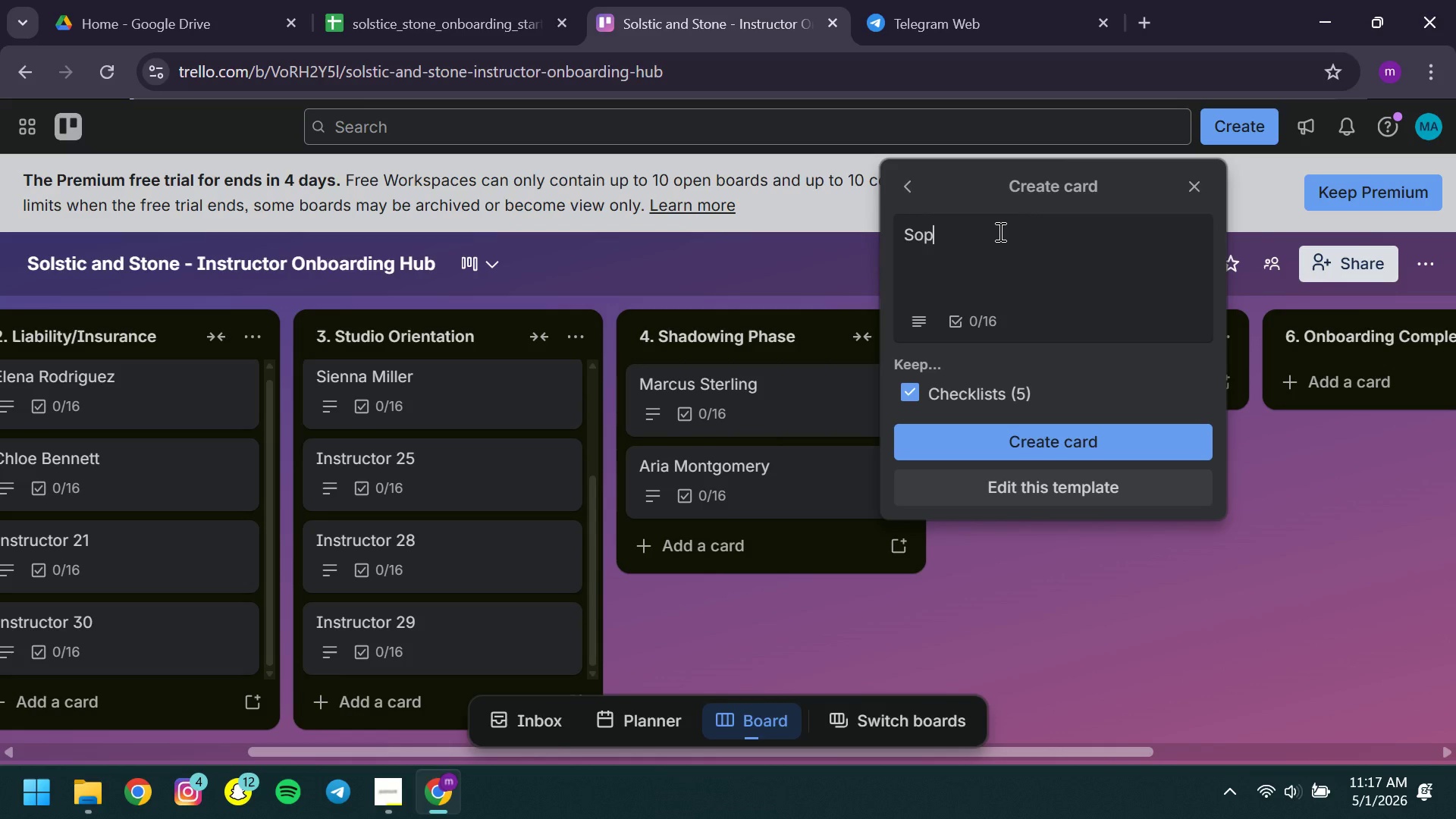 
wait(9.56)
 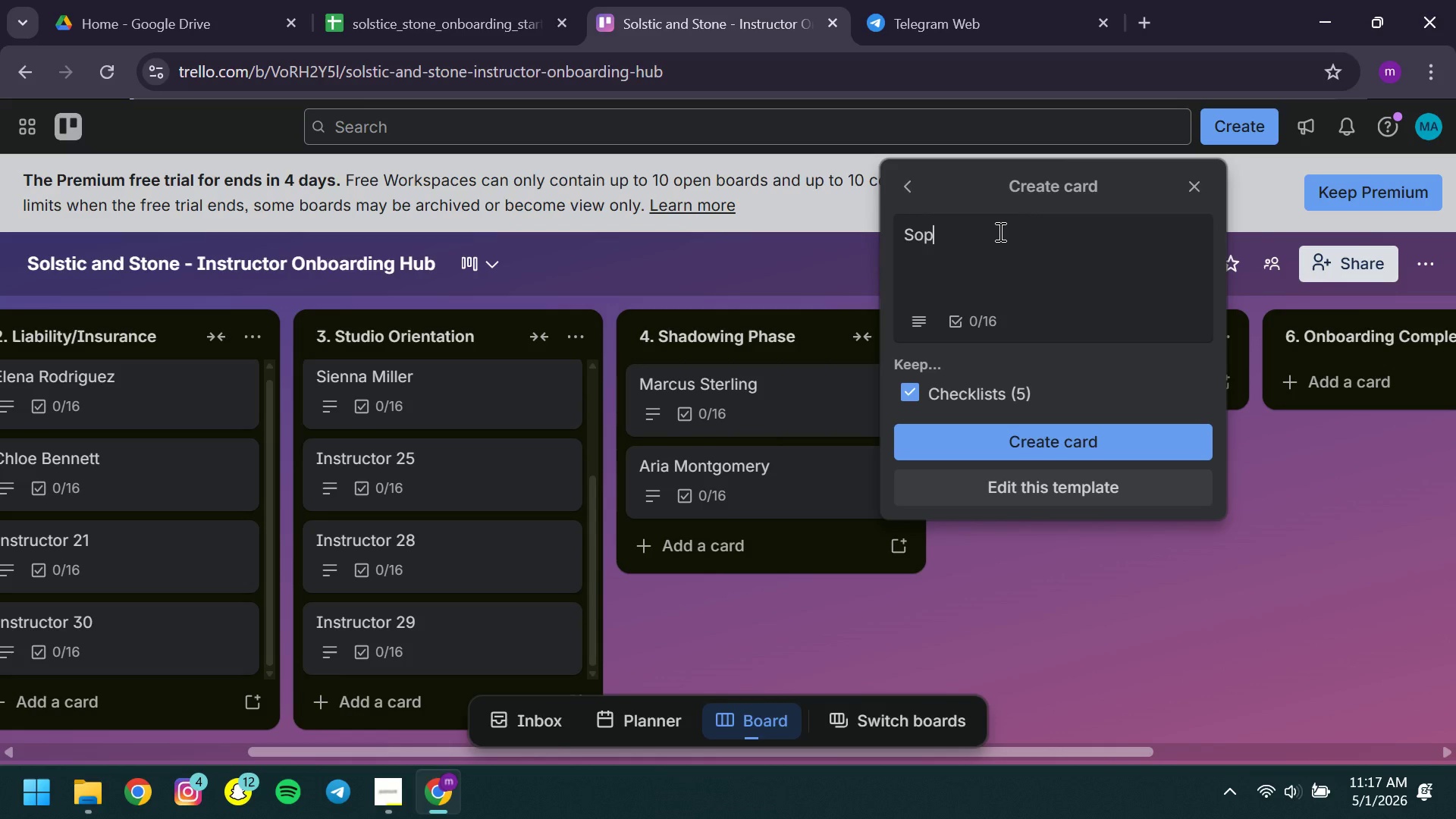 
type(hie Liaurent )
 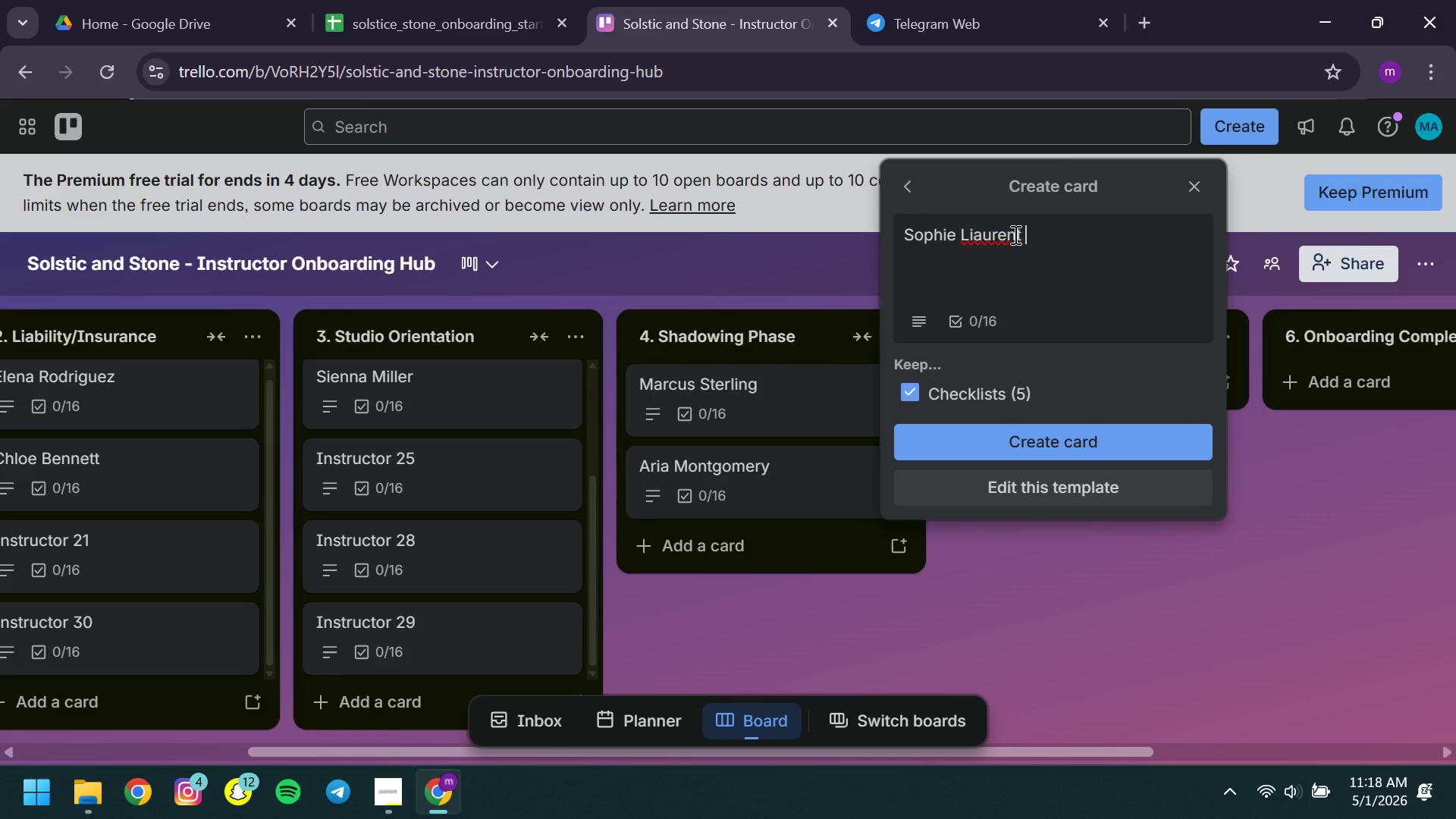 
left_click([1023, 236])
 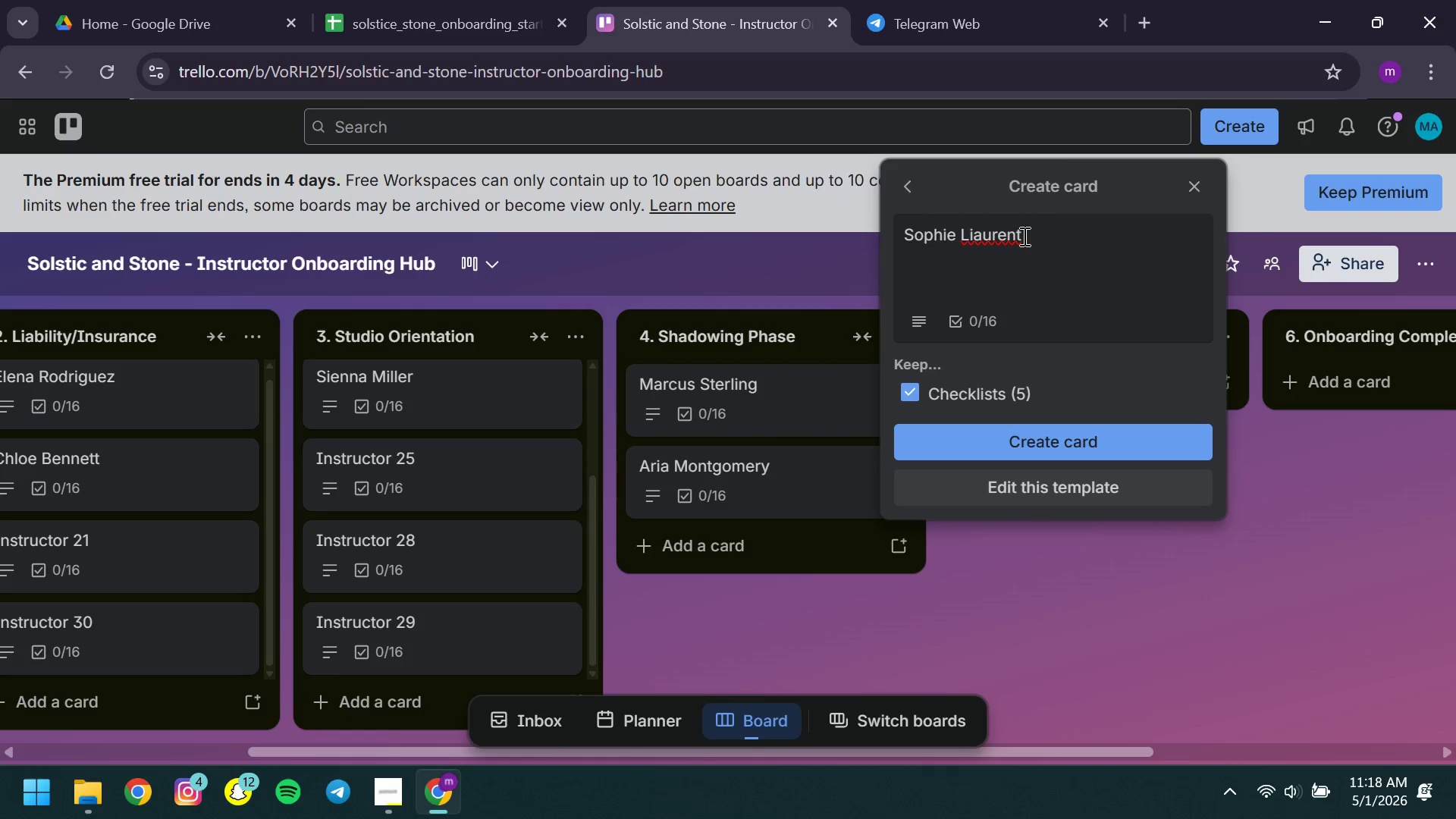 
key(Backspace)
key(Backspace)
key(Backspace)
key(Backspace)
key(Backspace)
key(Backspace)
type(a)
key(Backspace)
key(Backspace)
type(aurent )
 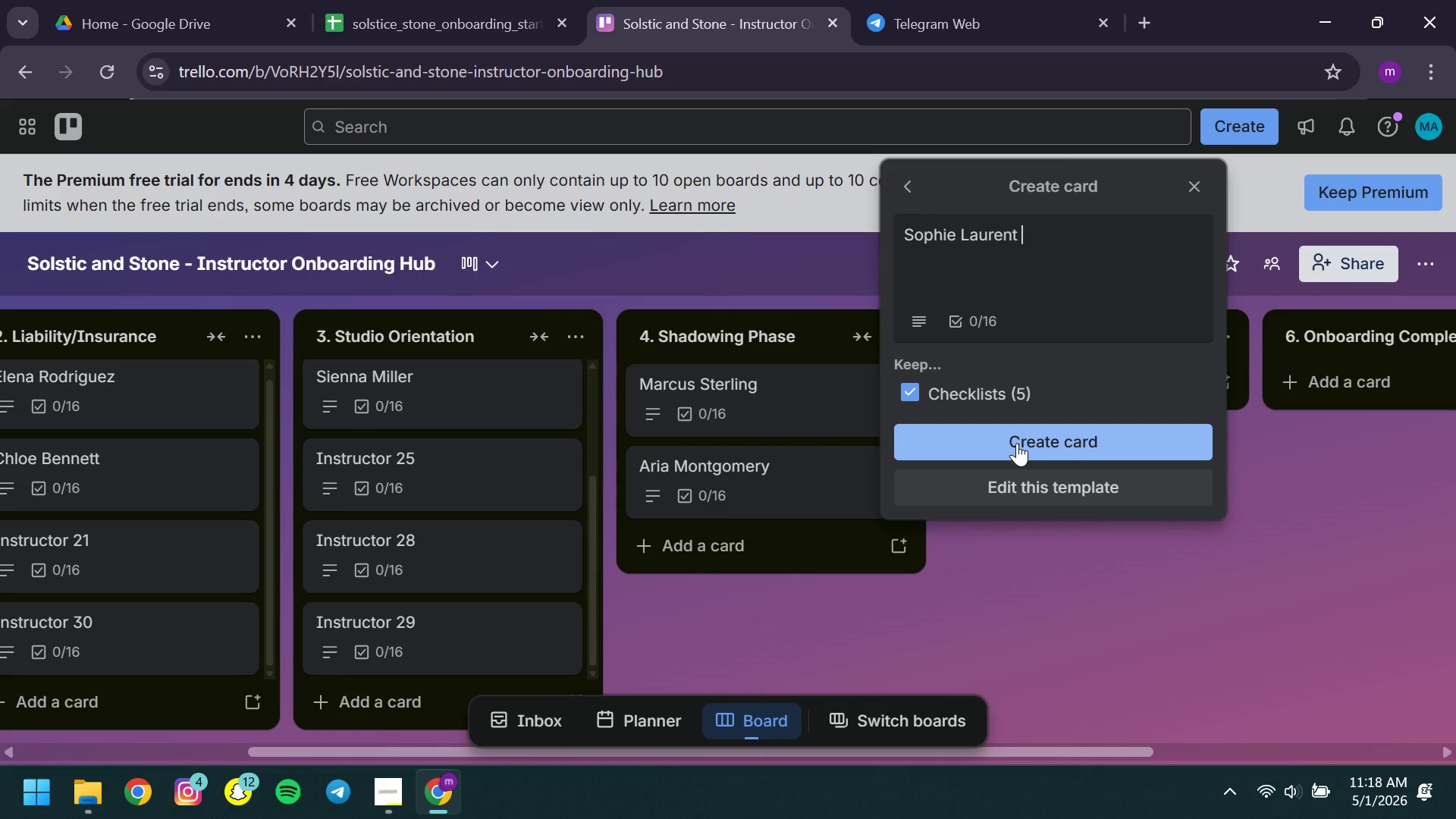 
left_click([1017, 443])
 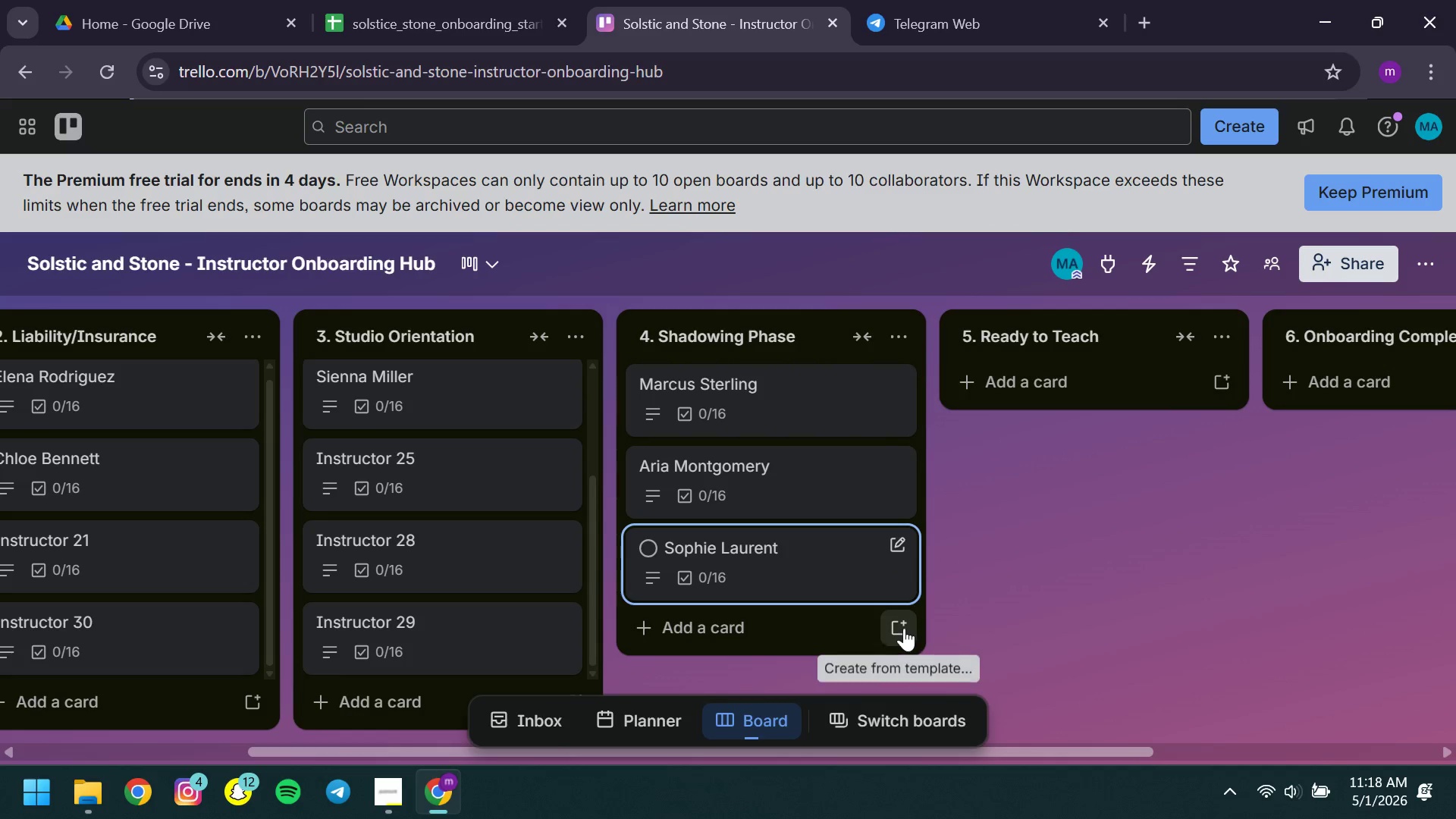 
left_click([904, 628])
 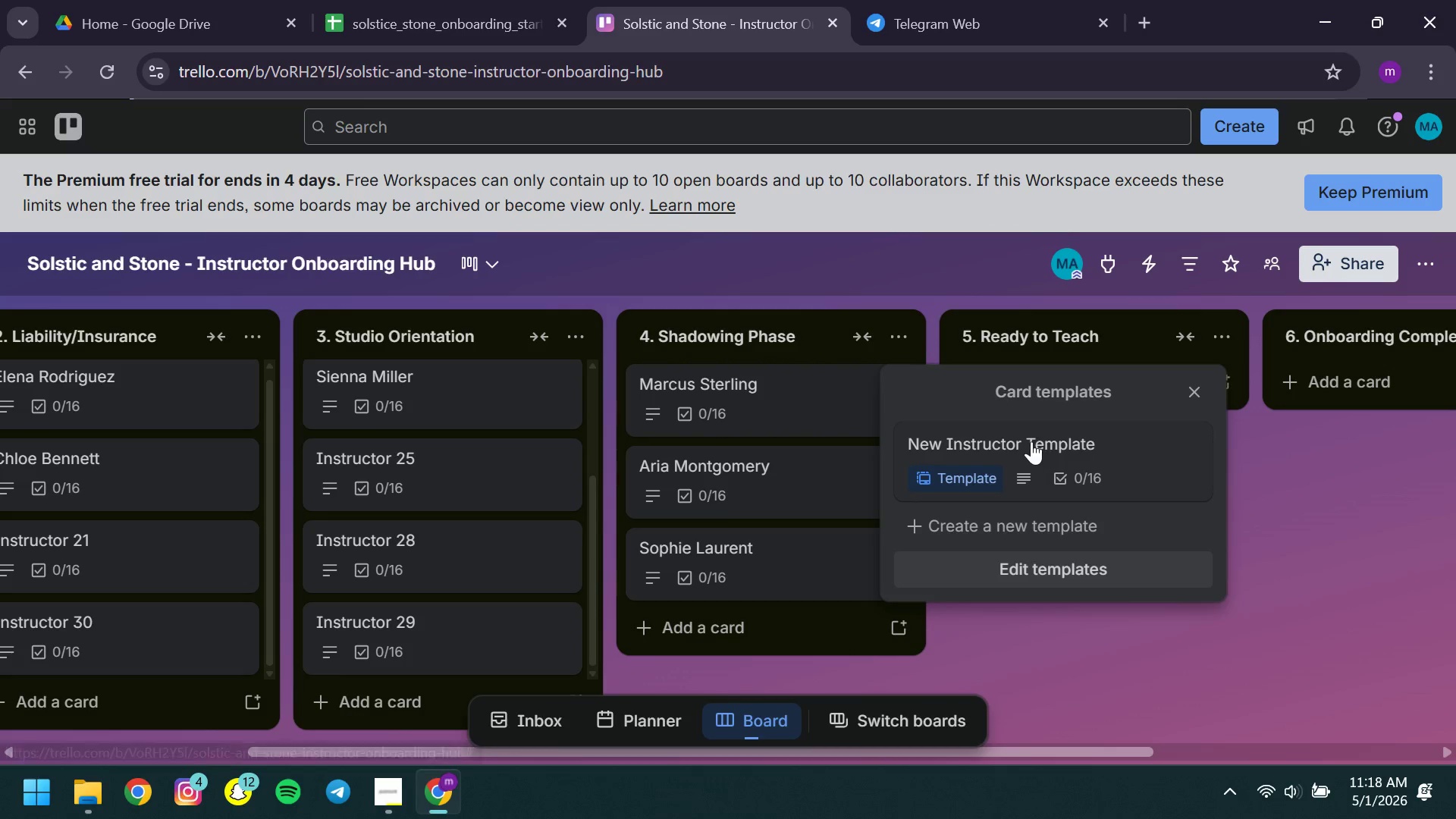 
left_click([1031, 441])
 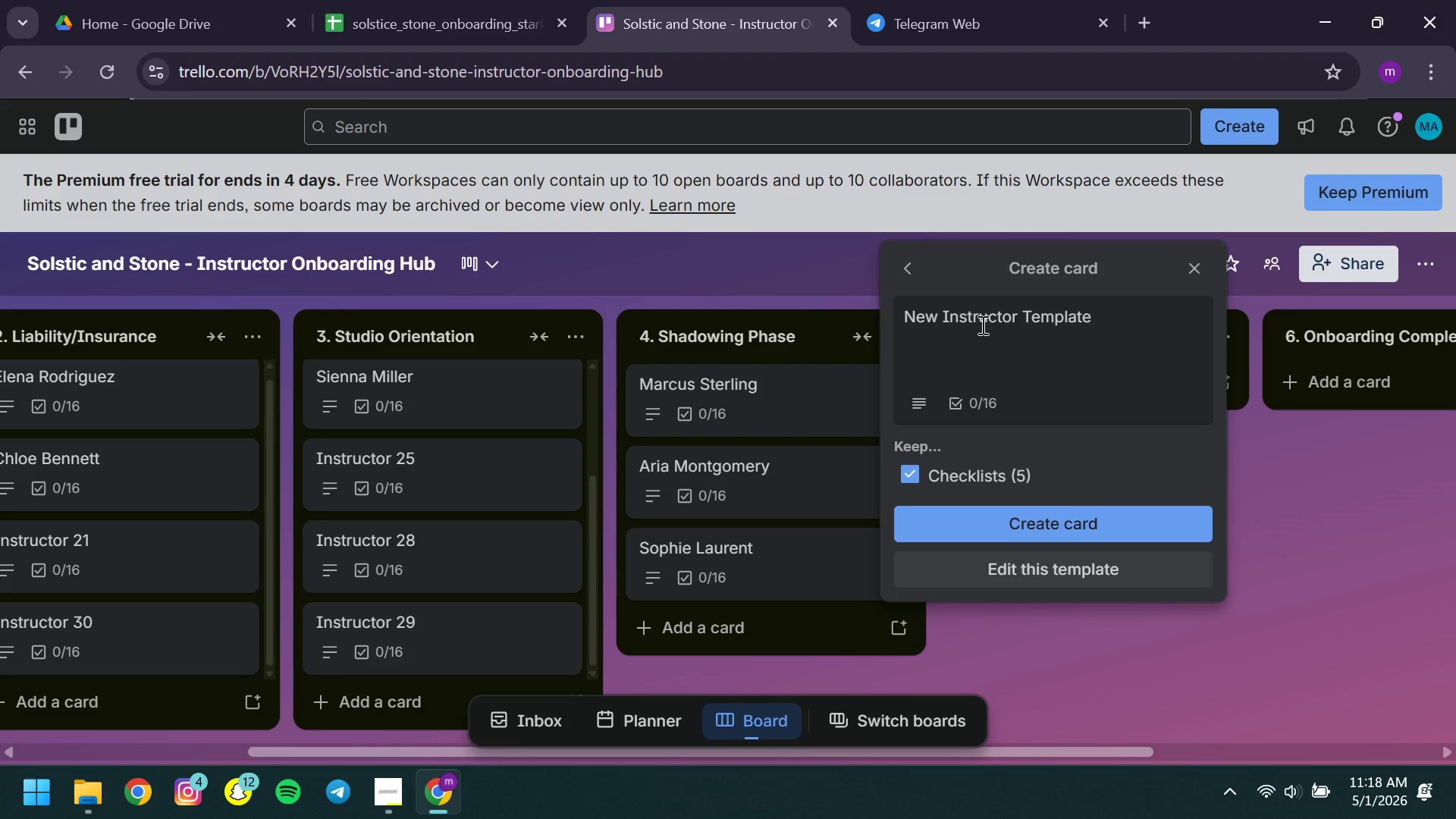 
left_click([980, 322])
 